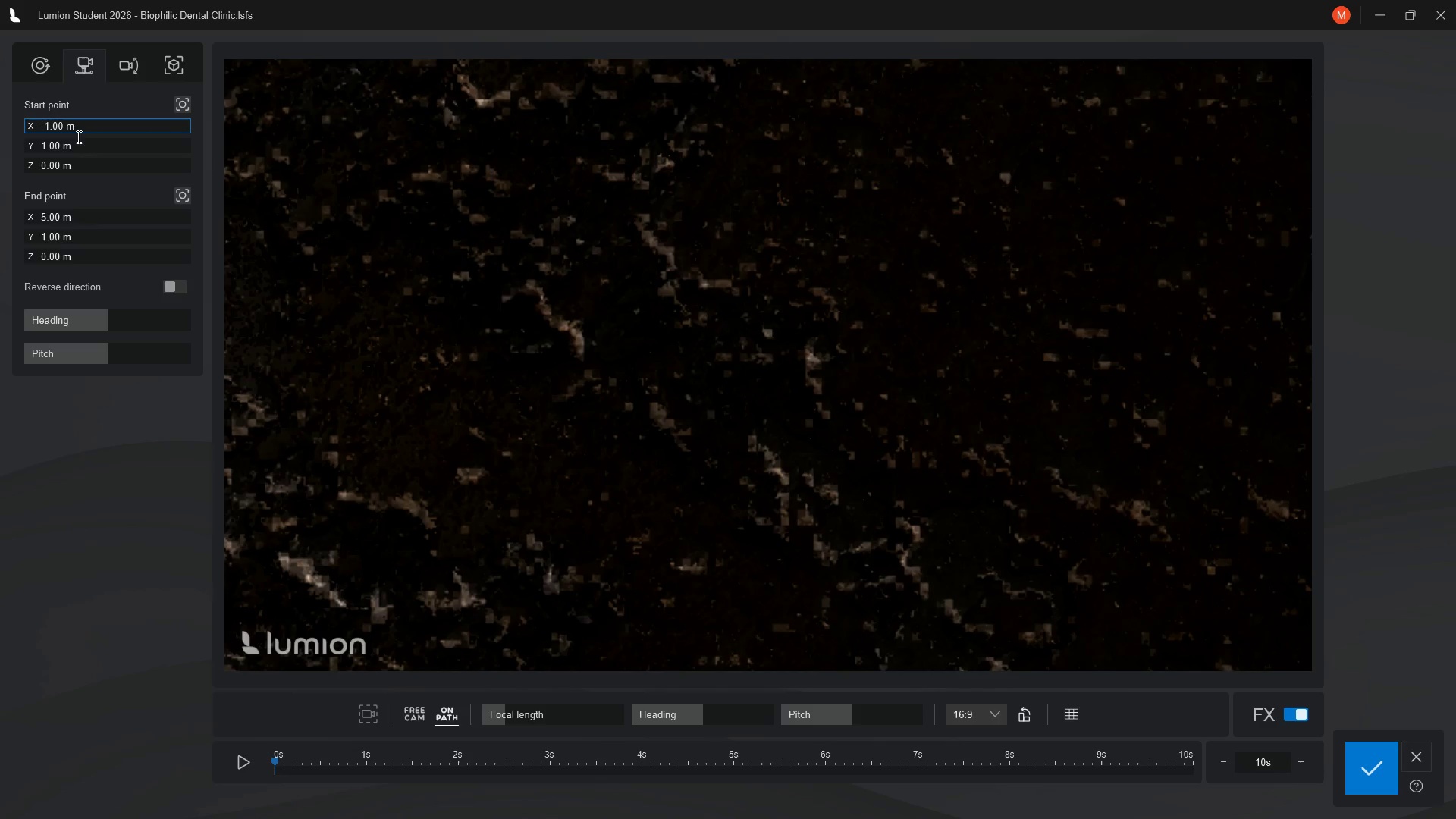 
left_click([77, 145])
 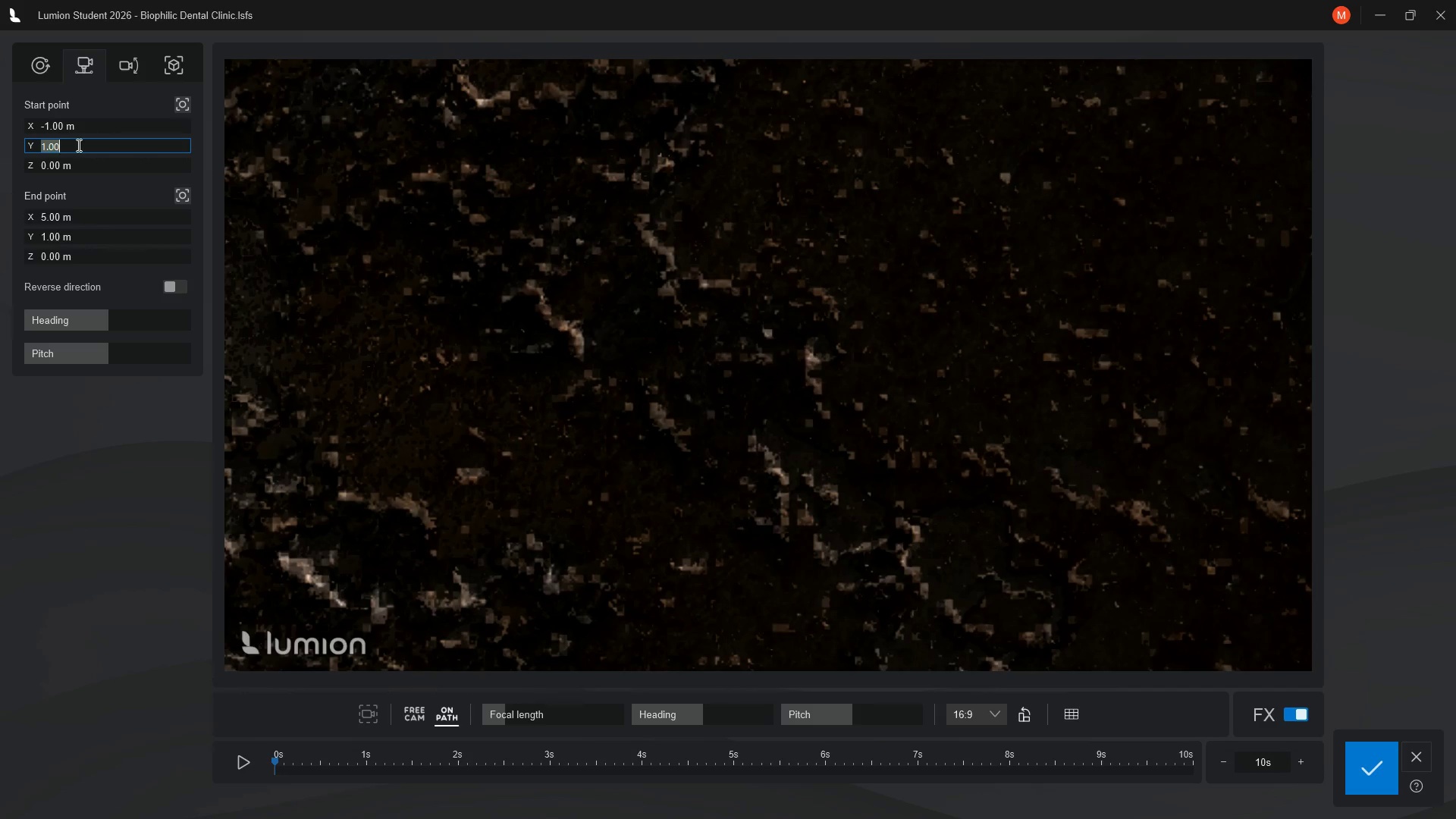 
key(Backspace)
key(Backspace)
key(Backspace)
key(Backspace)
key(Backspace)
key(Backspace)
type(1.80)
 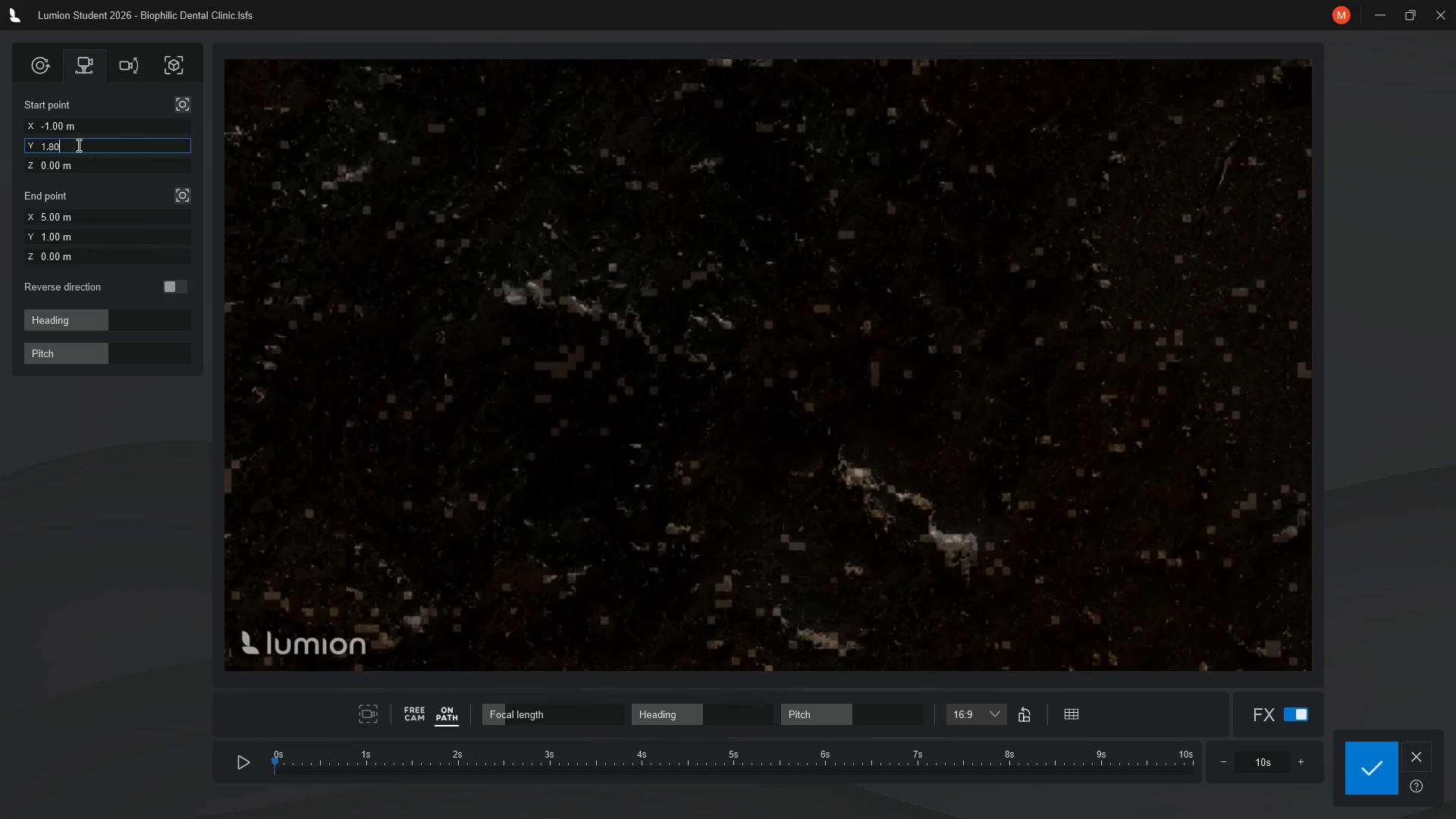 
key(Enter)
 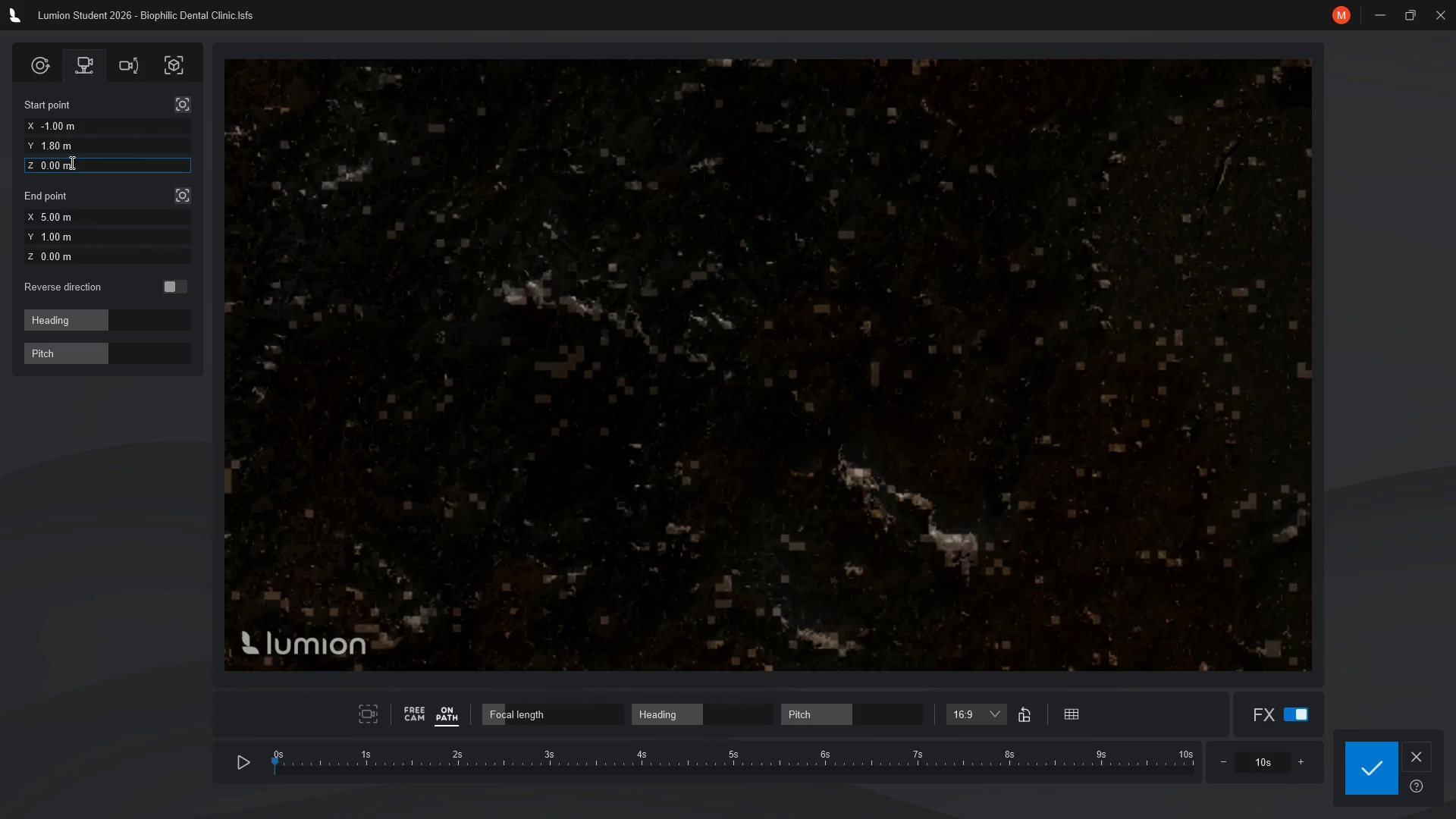 
double_click([71, 162])
 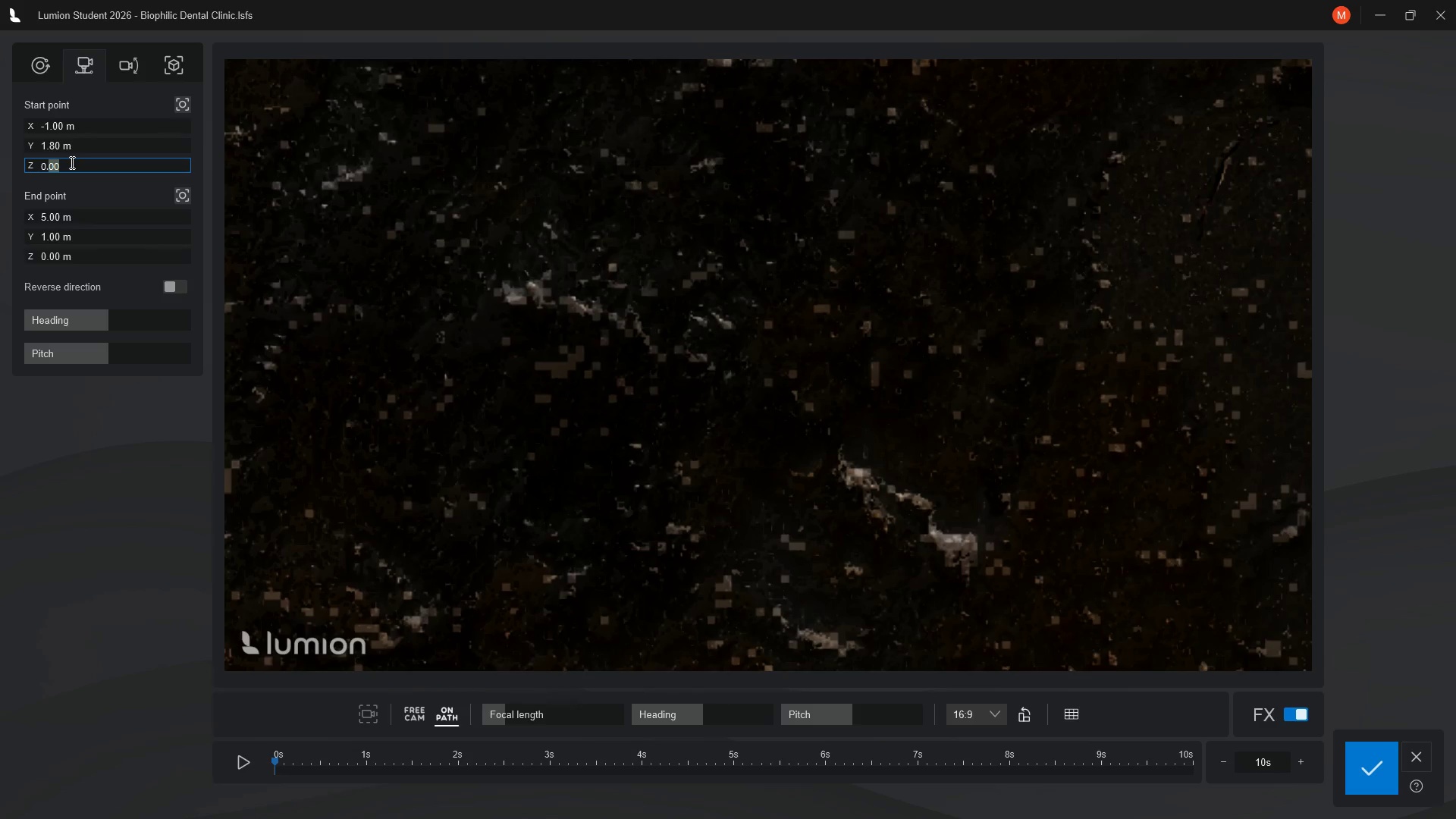 
key(Backspace)
 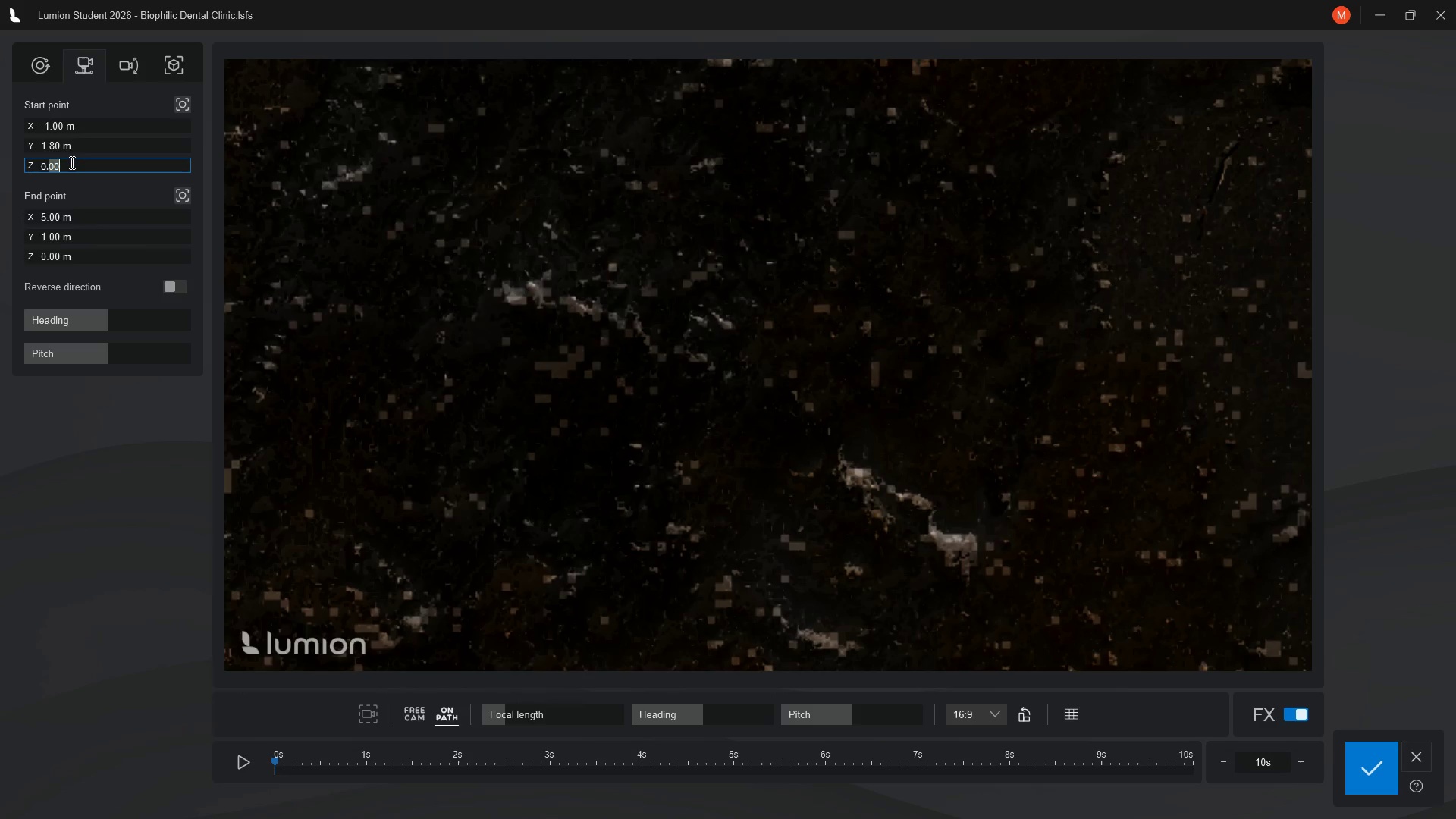 
key(Backspace)
 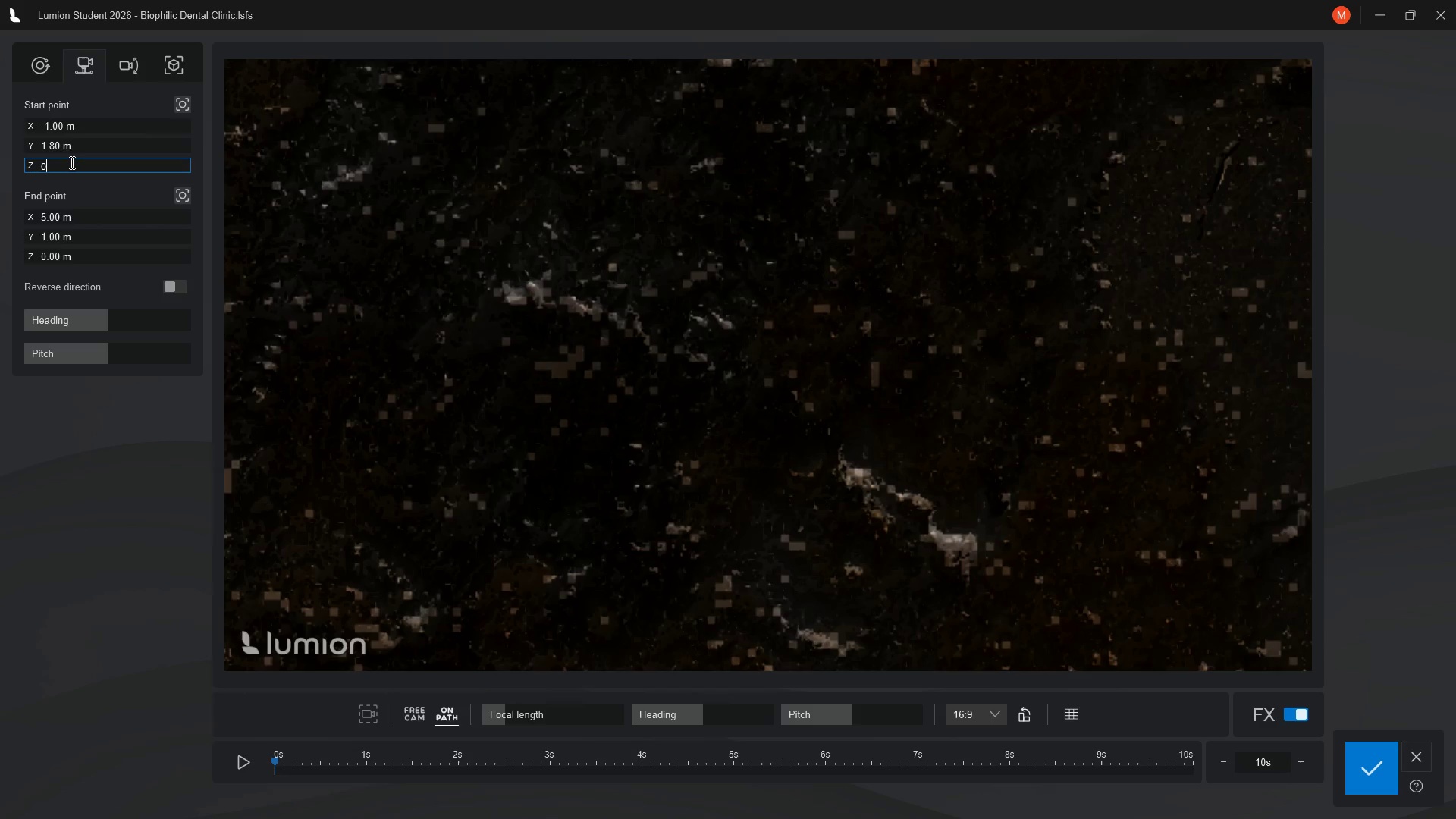 
key(Backspace)
 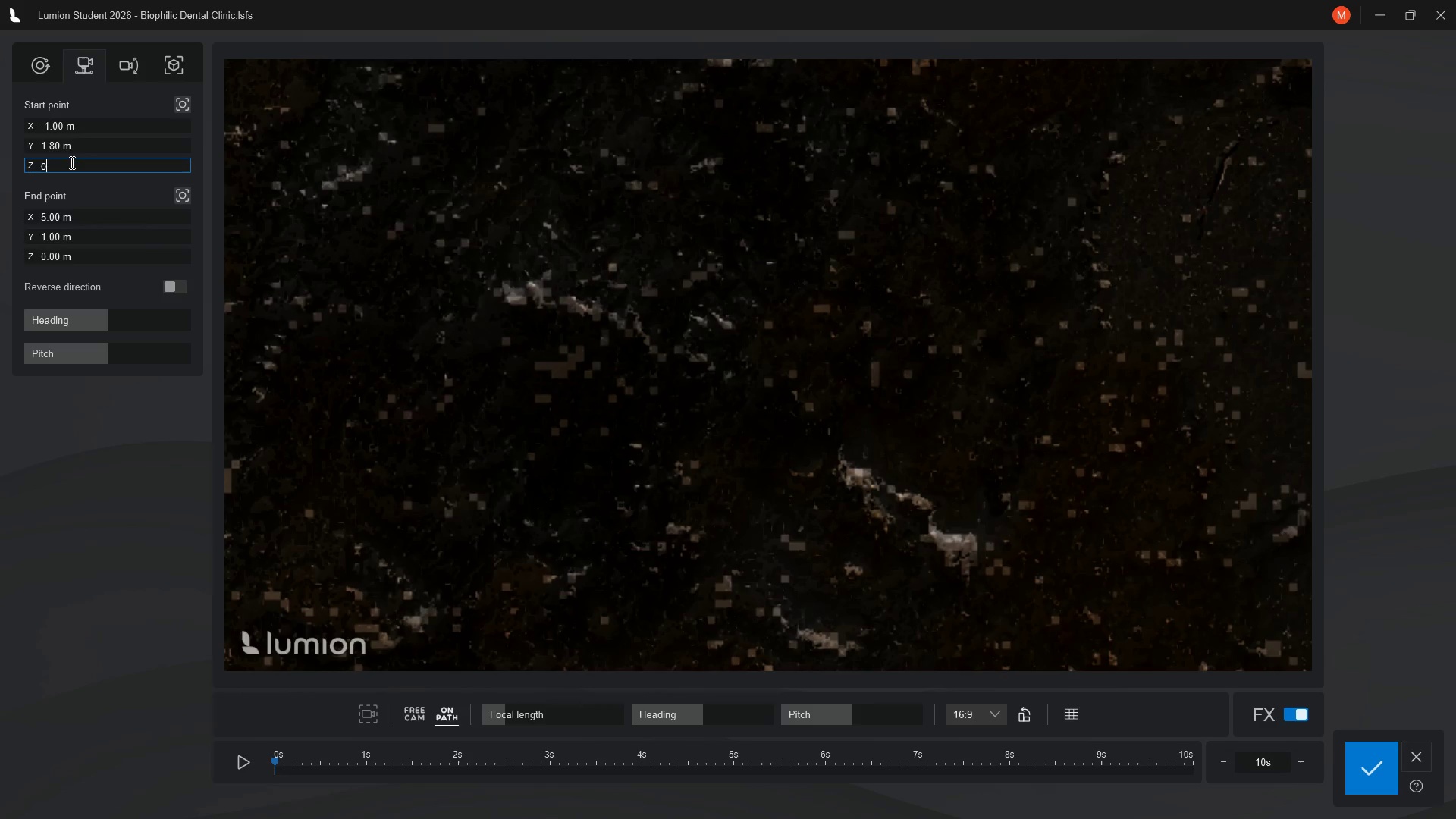 
key(Backspace)
 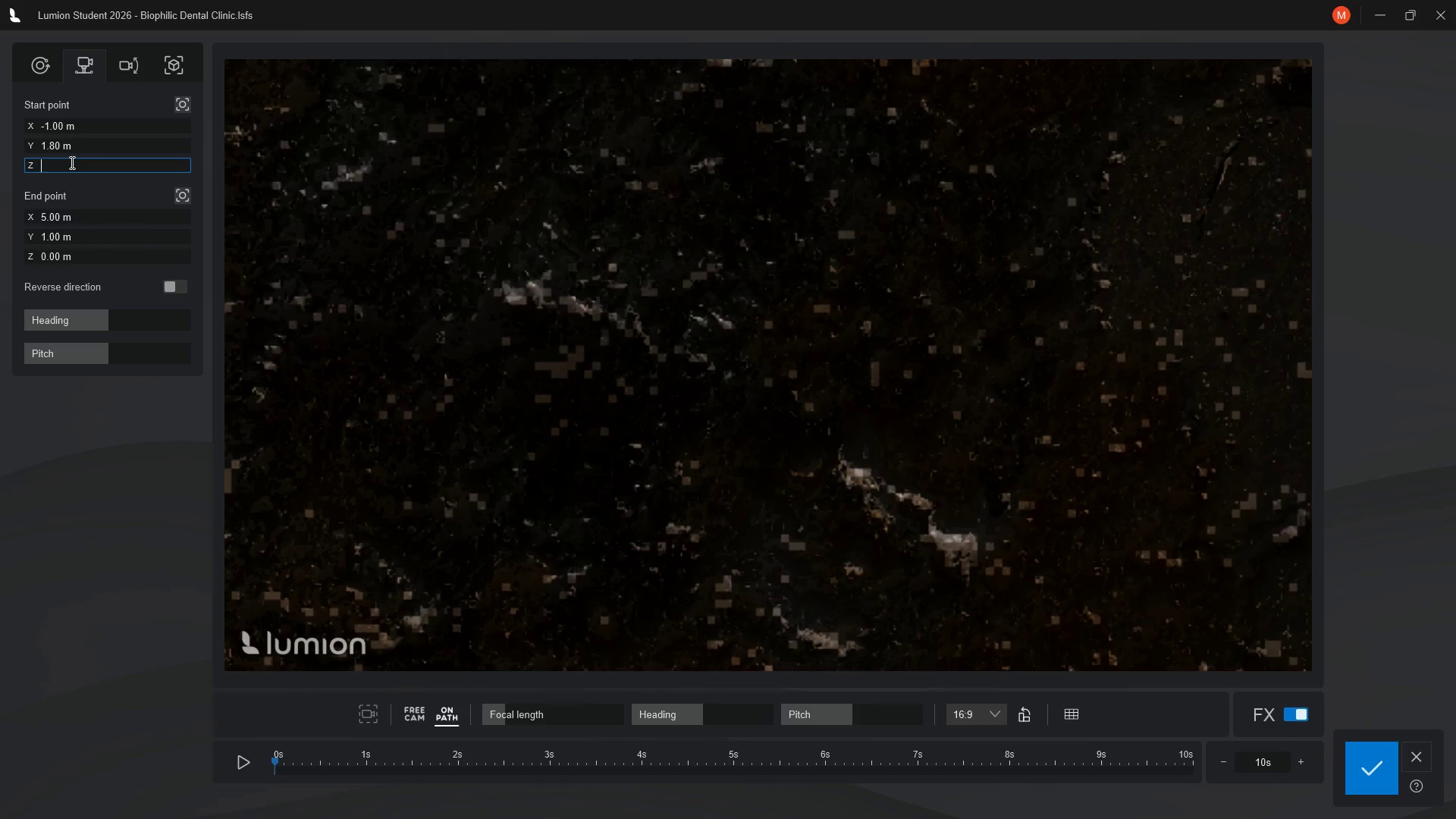 
key(Backspace)
 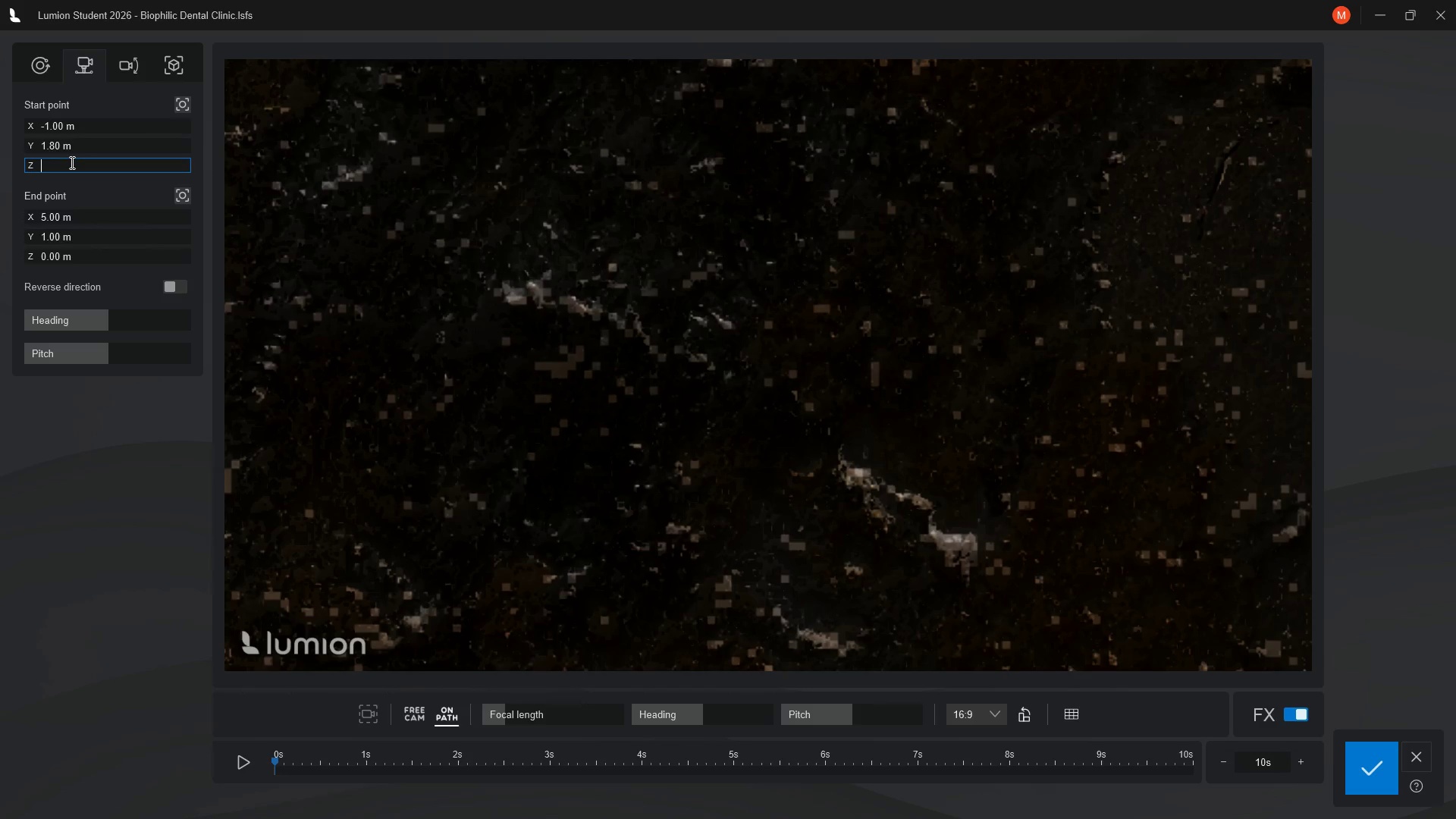 
key(Backspace)
 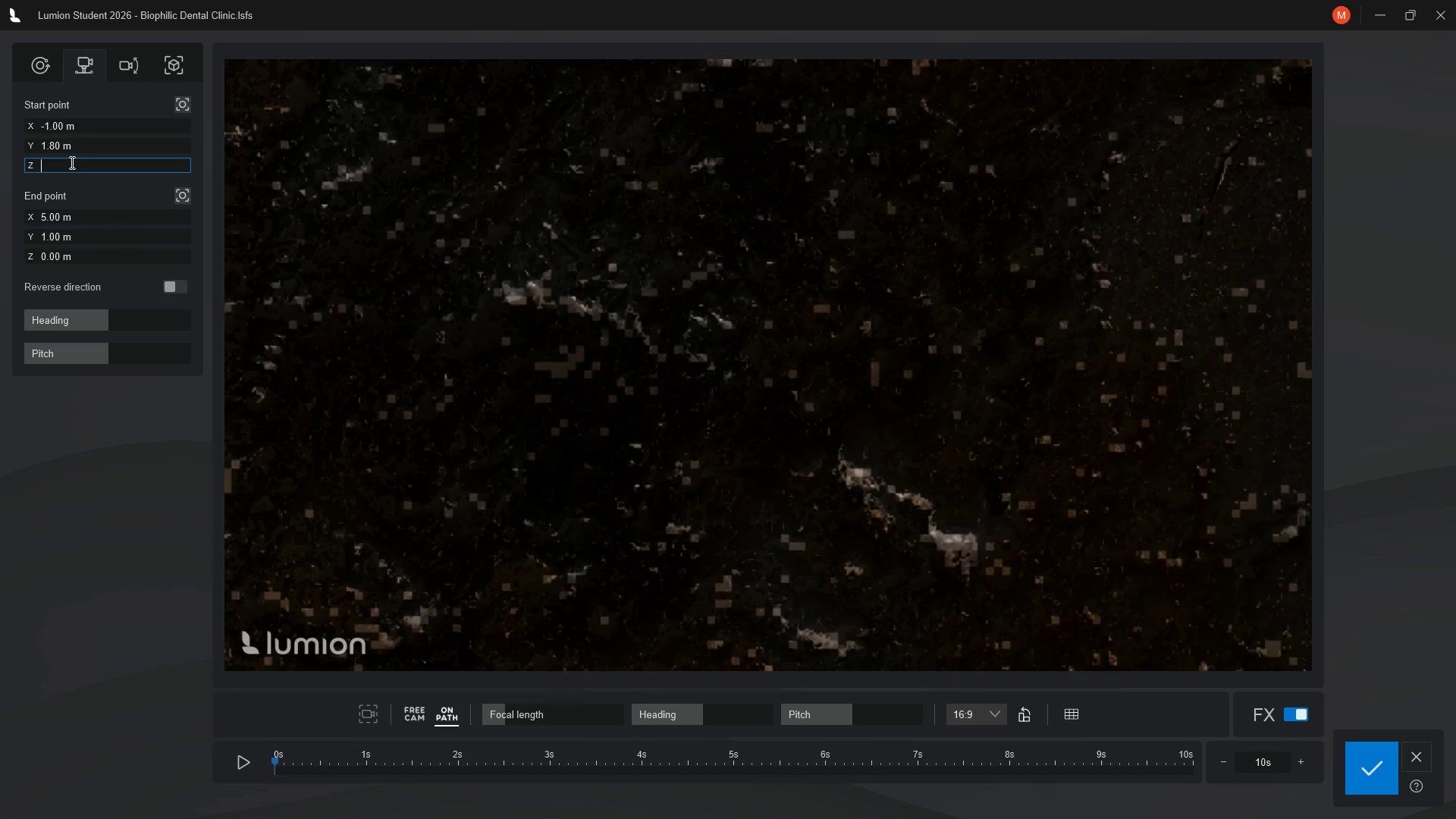 
key(Backspace)
 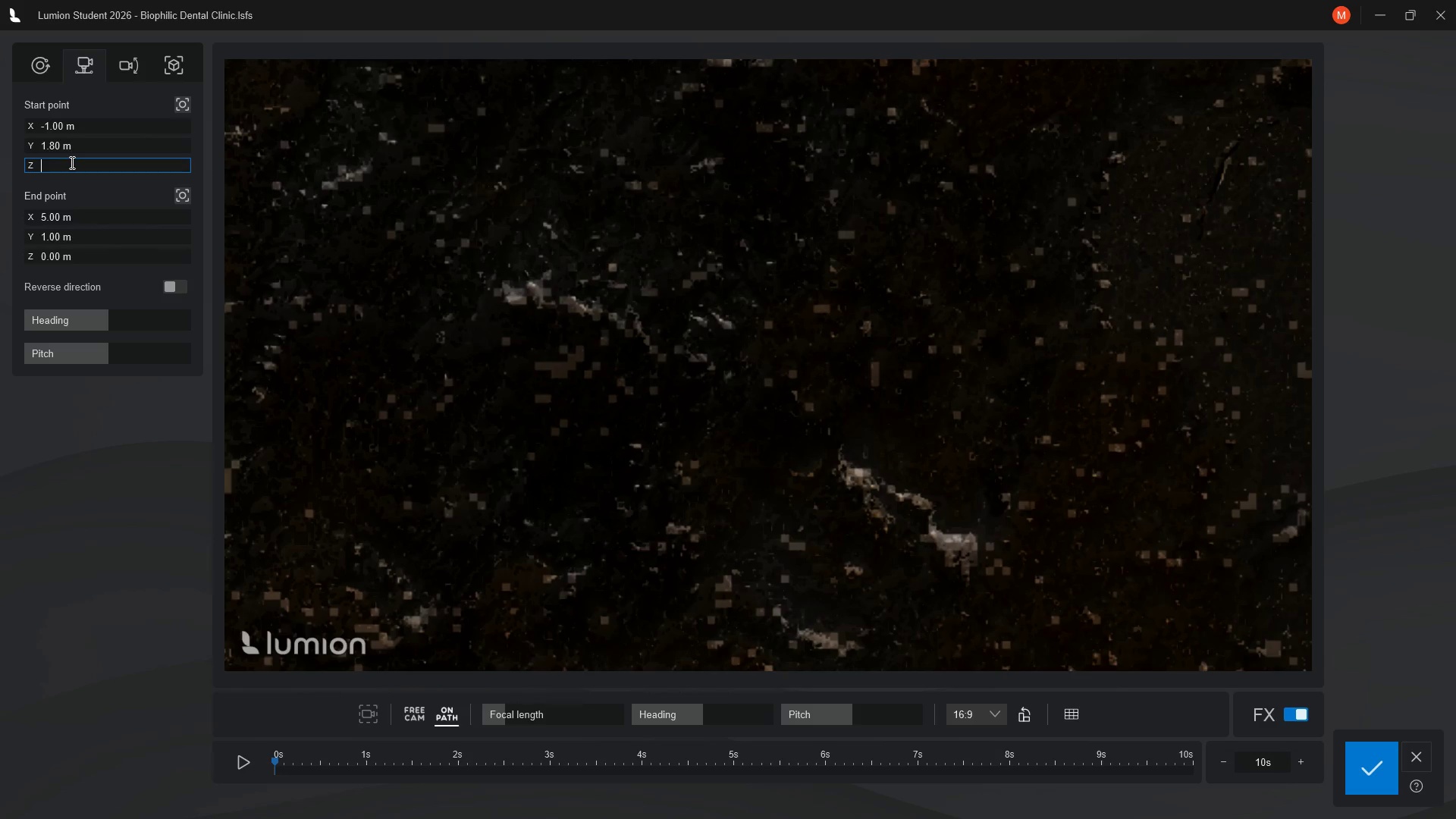 
key(Backspace)
 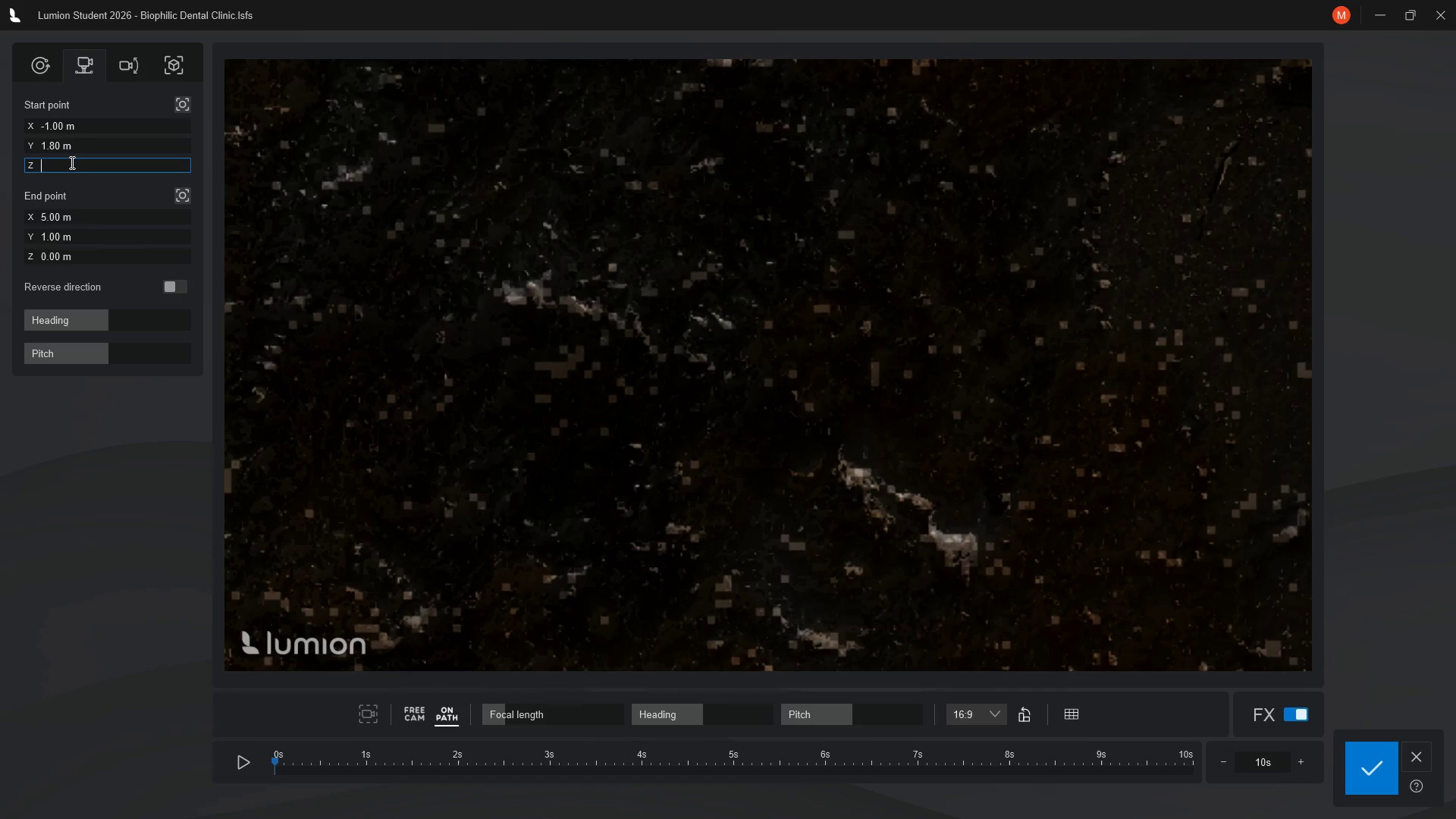 
key(Backspace)
 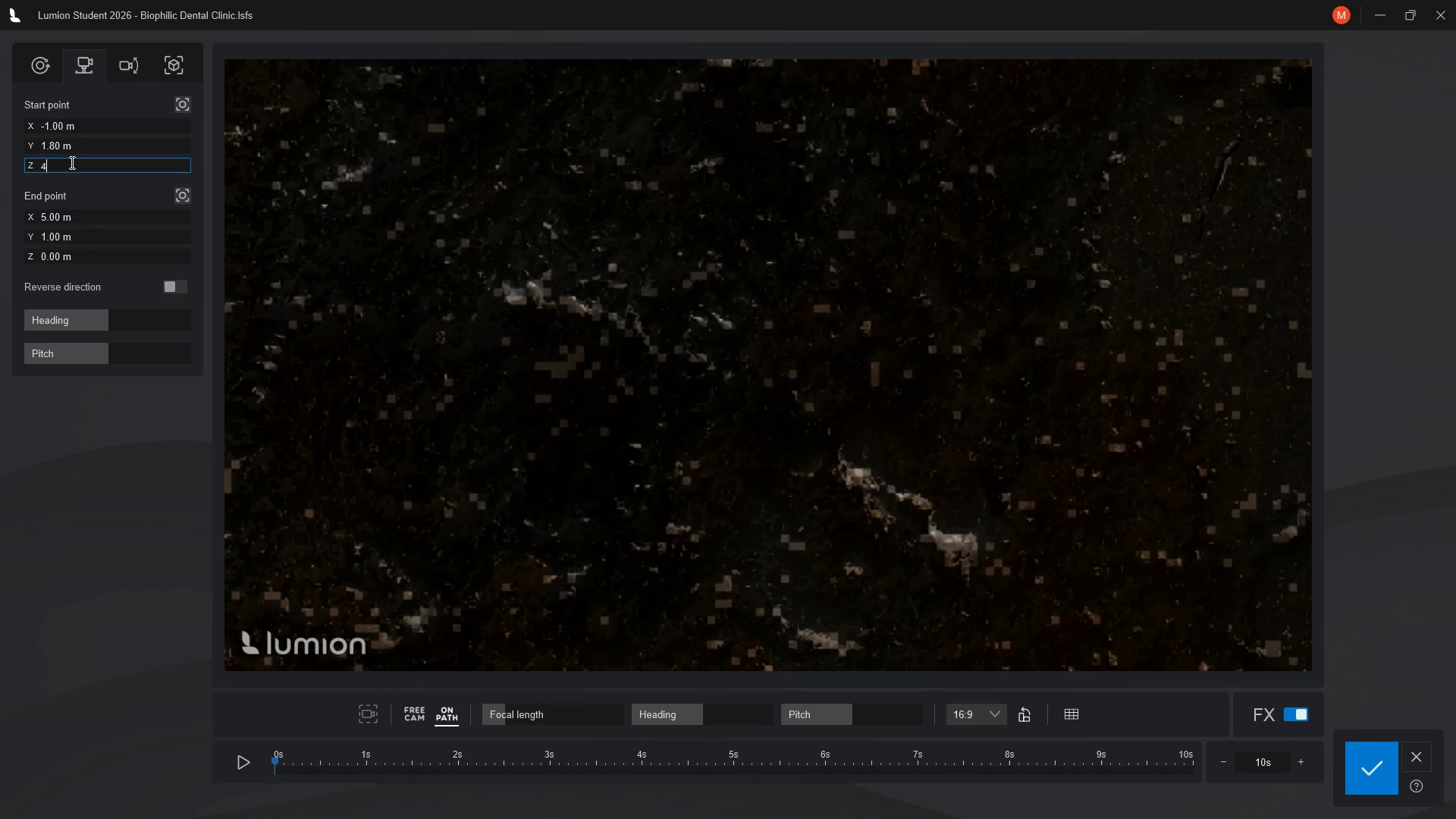 
key(4)
 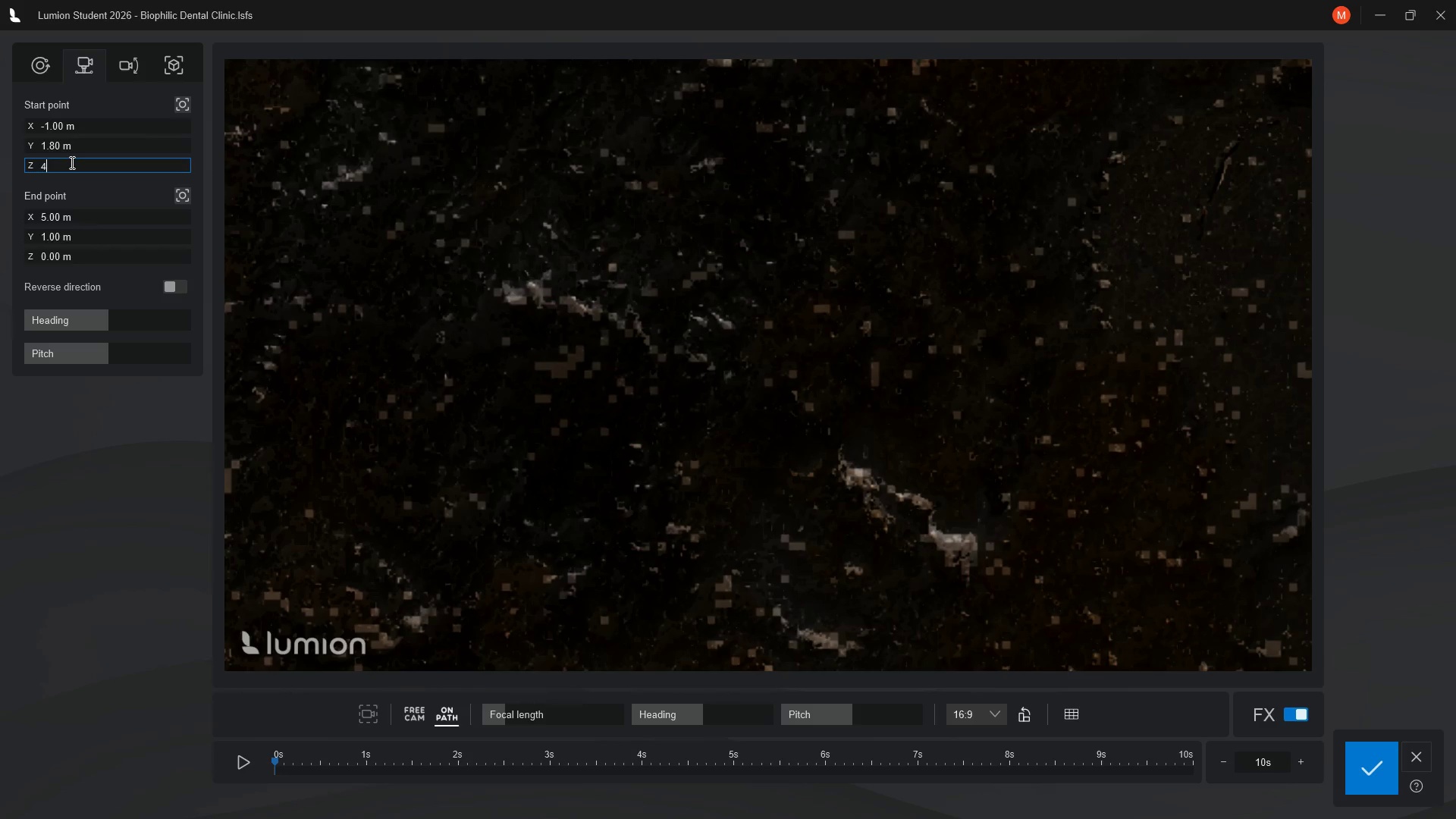 
key(Enter)
 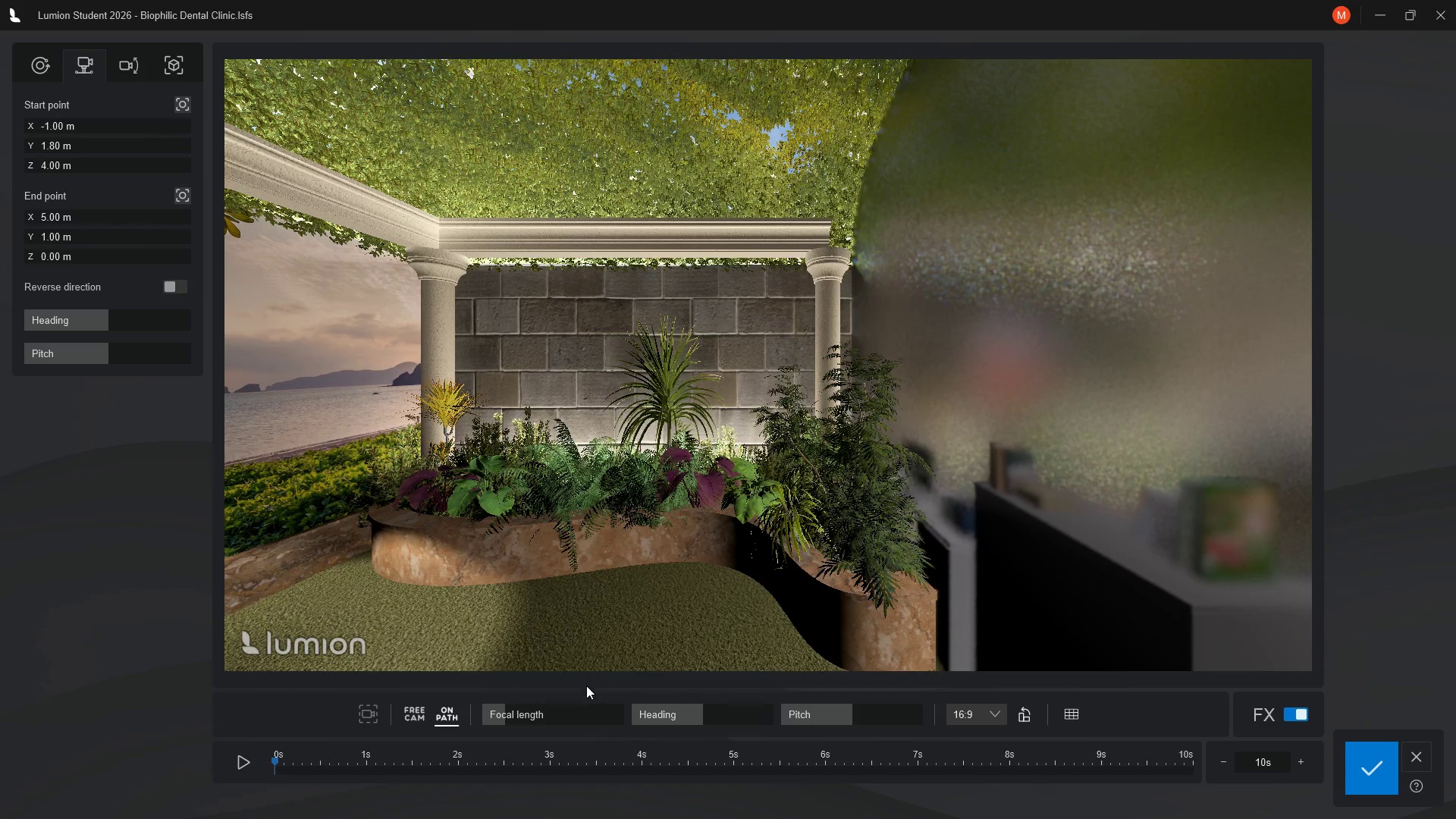 
wait(12.22)
 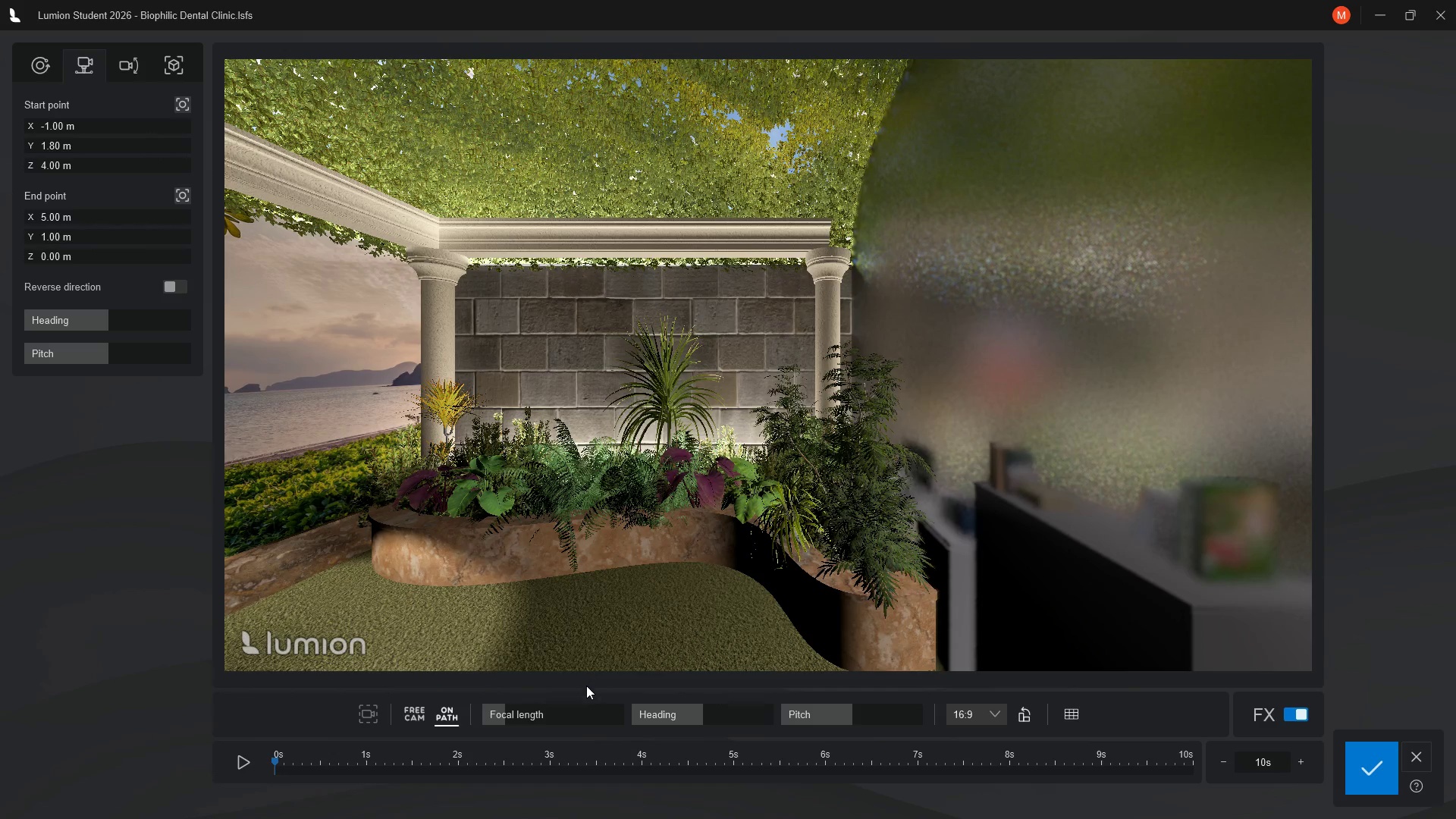 
left_click([584, 715])
 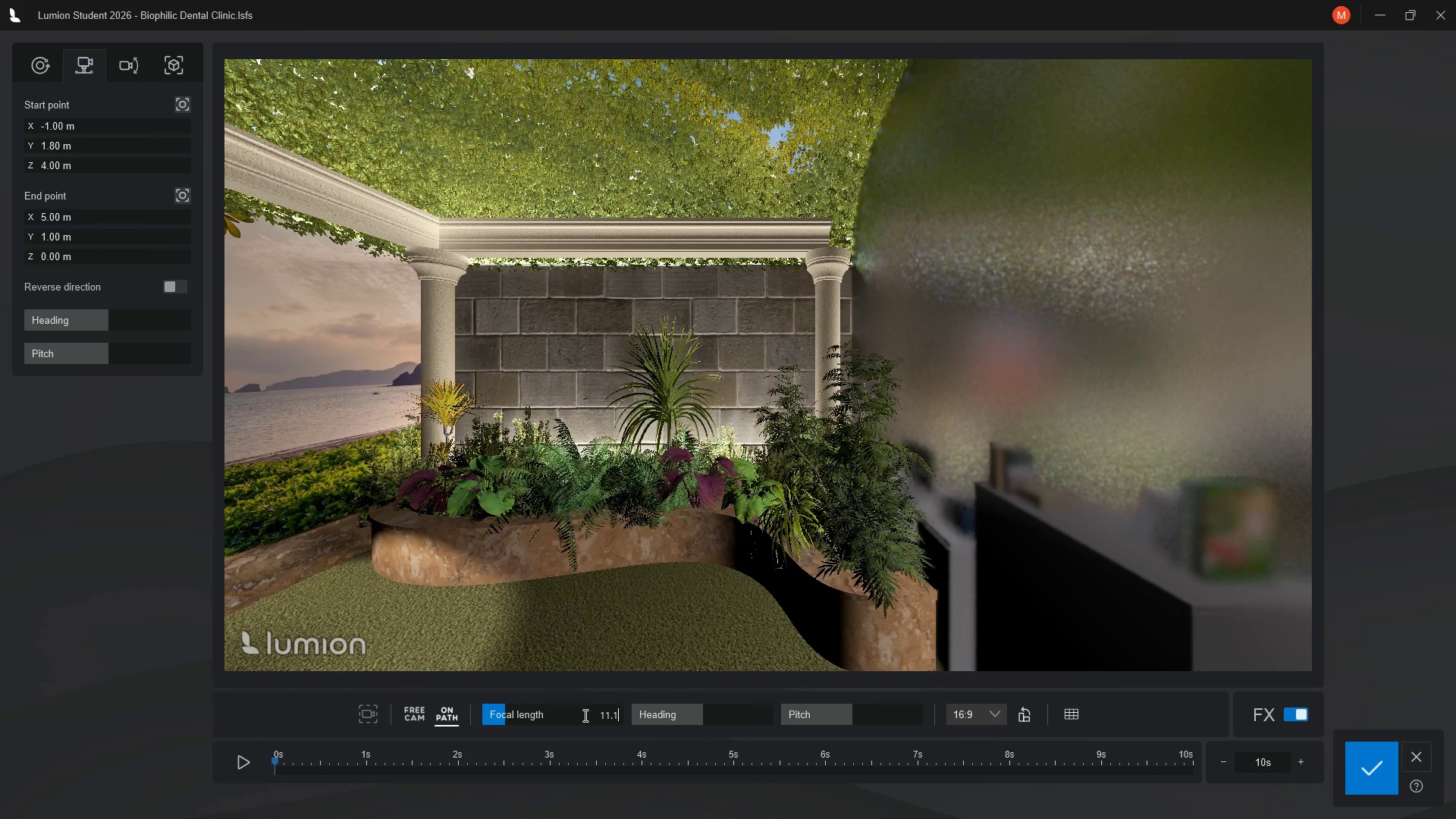 
key(Backspace)
key(Backspace)
key(Backspace)
key(Backspace)
key(Backspace)
key(Backspace)
key(Backspace)
key(Backspace)
type(13.8)
 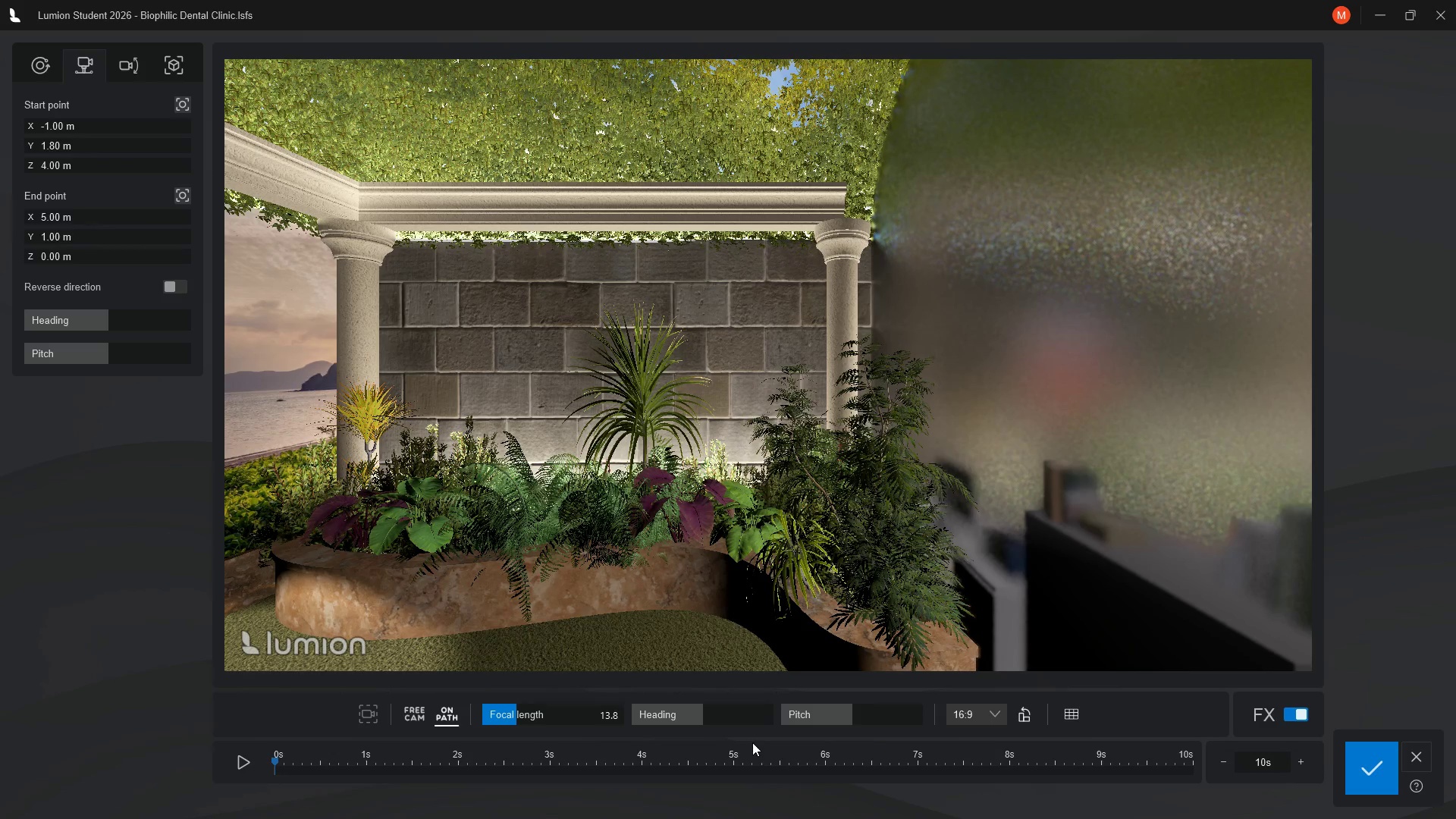 
wait(9.56)
 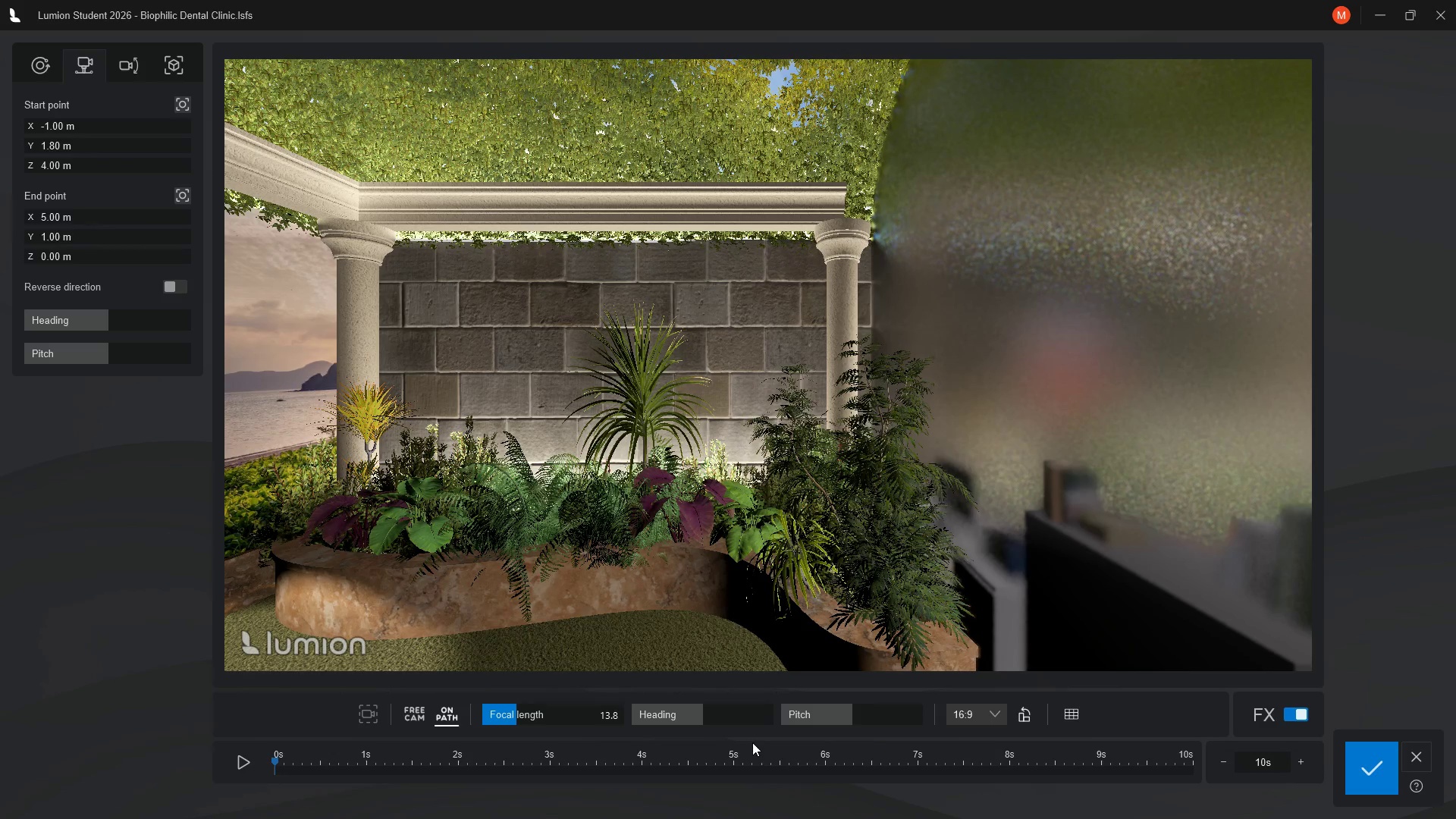 
left_click([708, 715])
 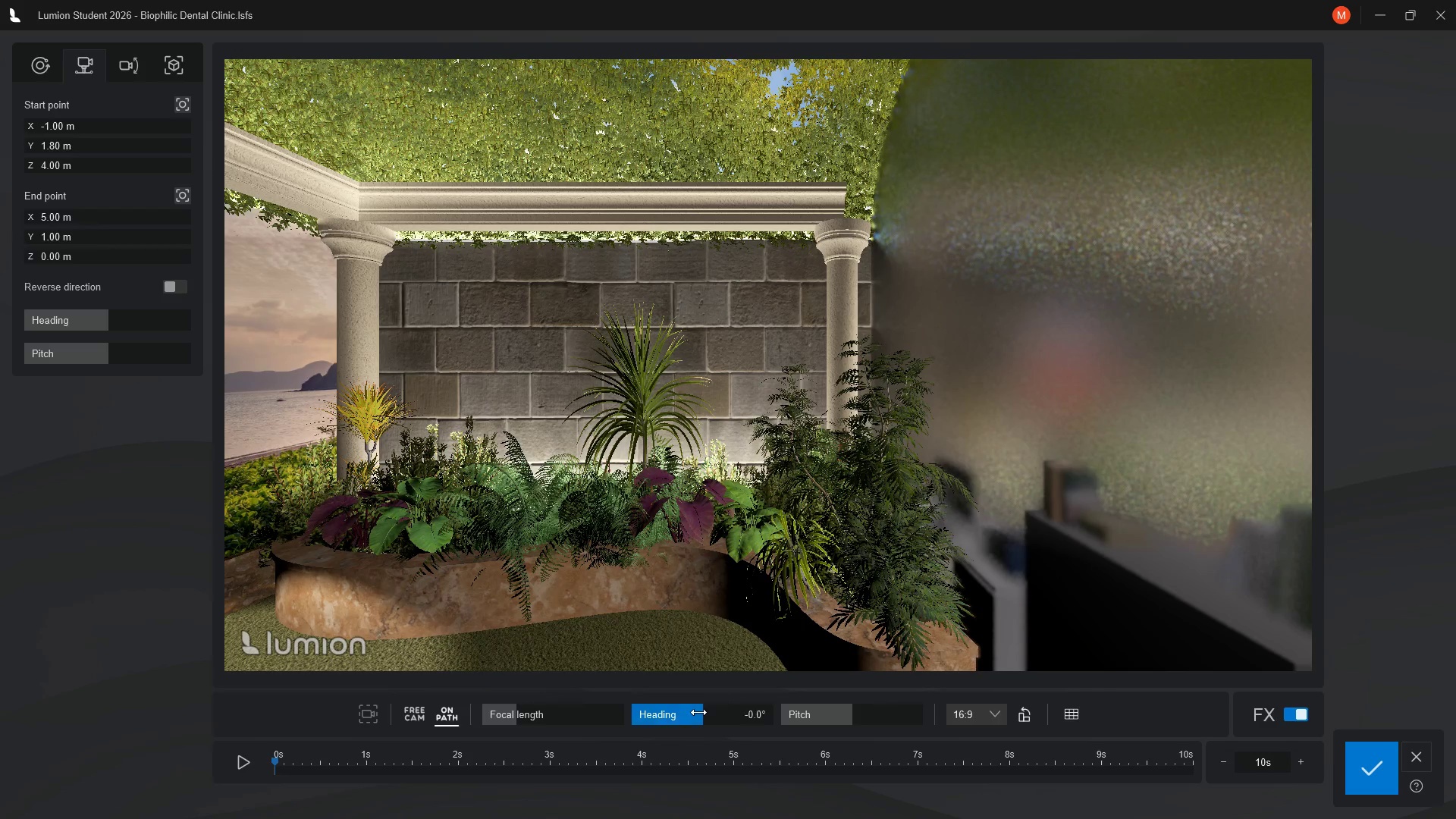 
left_click_drag(start_coordinate=[698, 712], to_coordinate=[738, 720])
 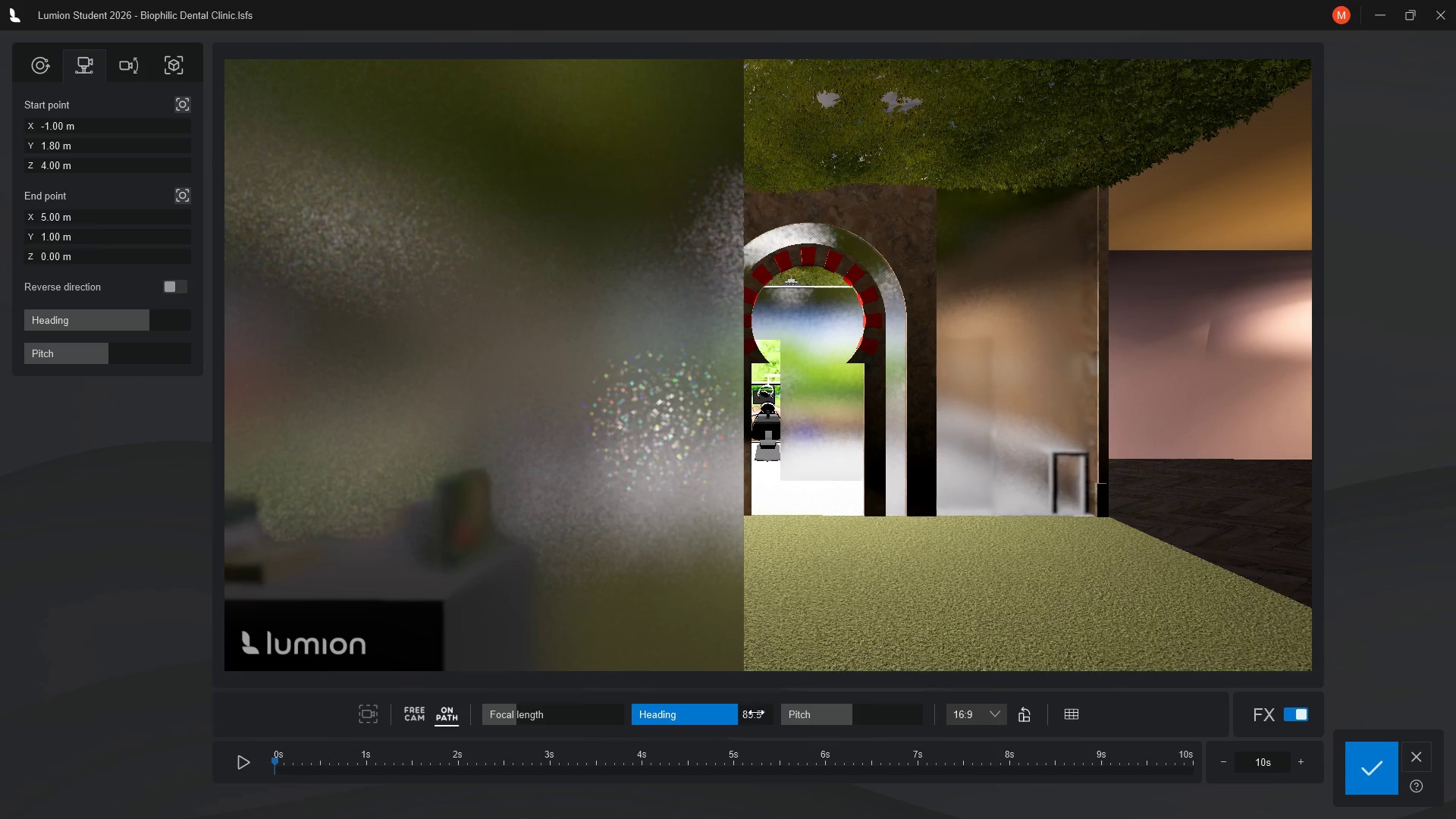 
left_click([756, 712])
 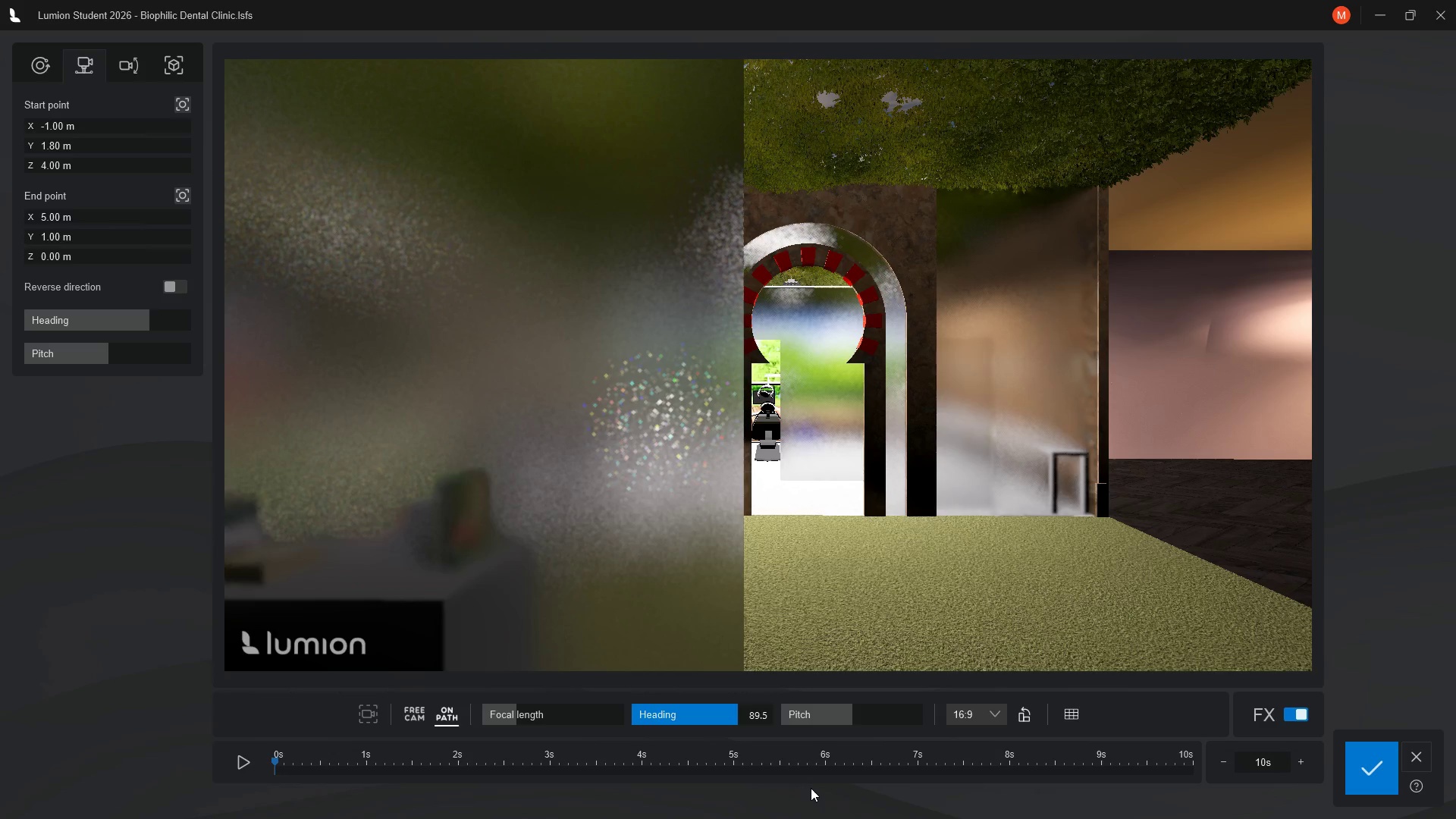 
key(Backspace)
key(Backspace)
key(Backspace)
key(Backspace)
type(90)
 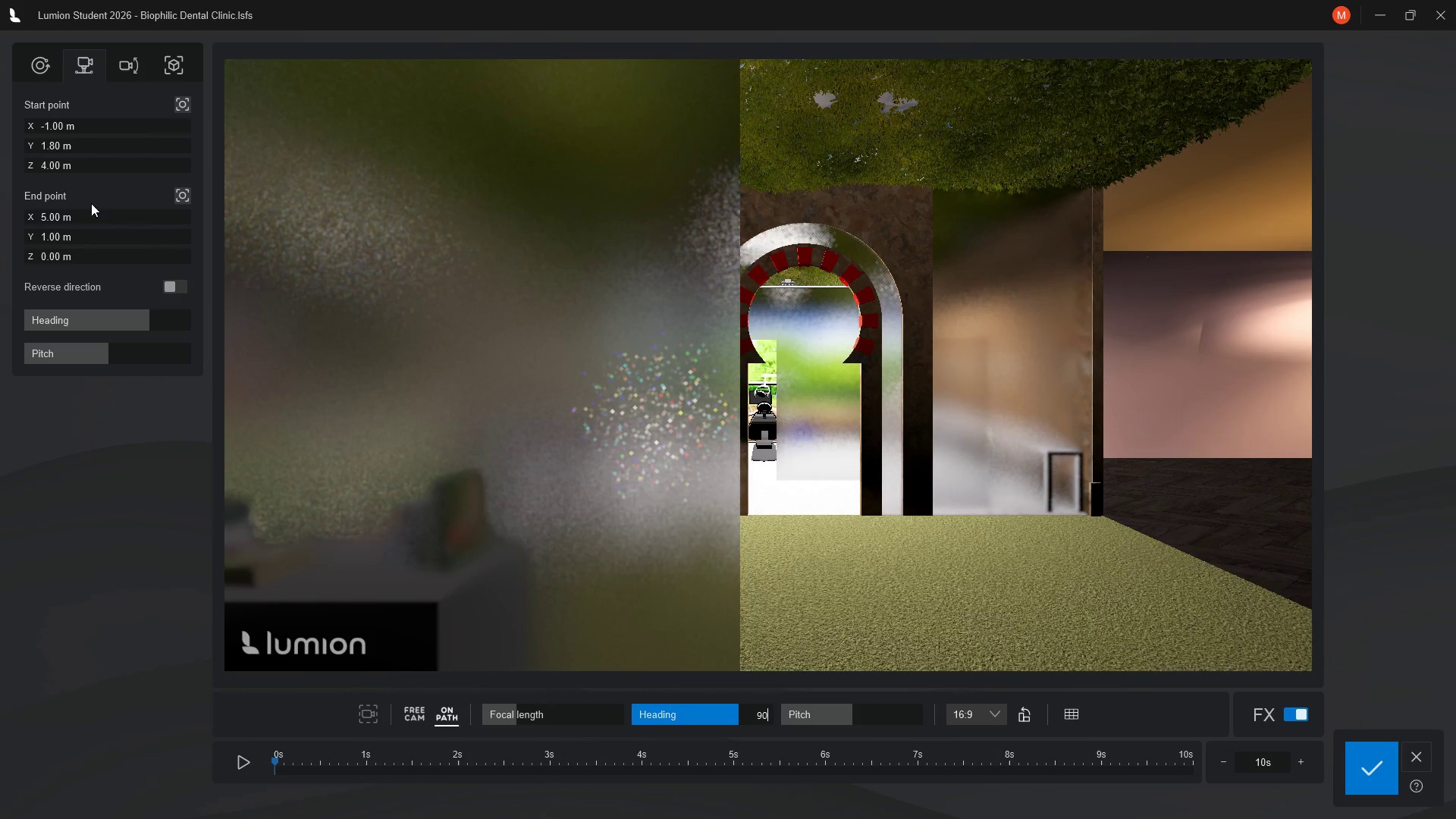 
wait(6.5)
 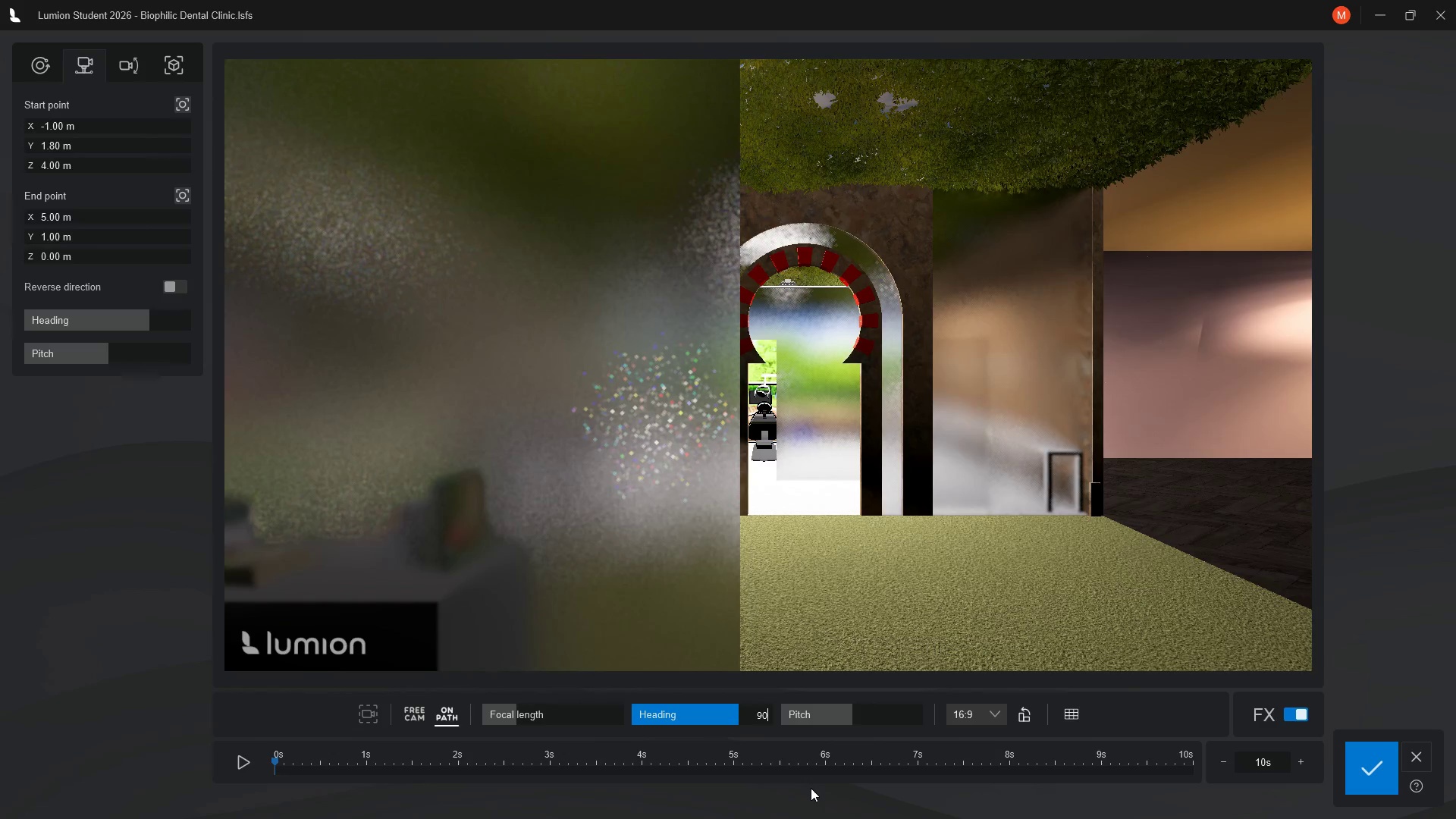 
left_click([49, 215])
 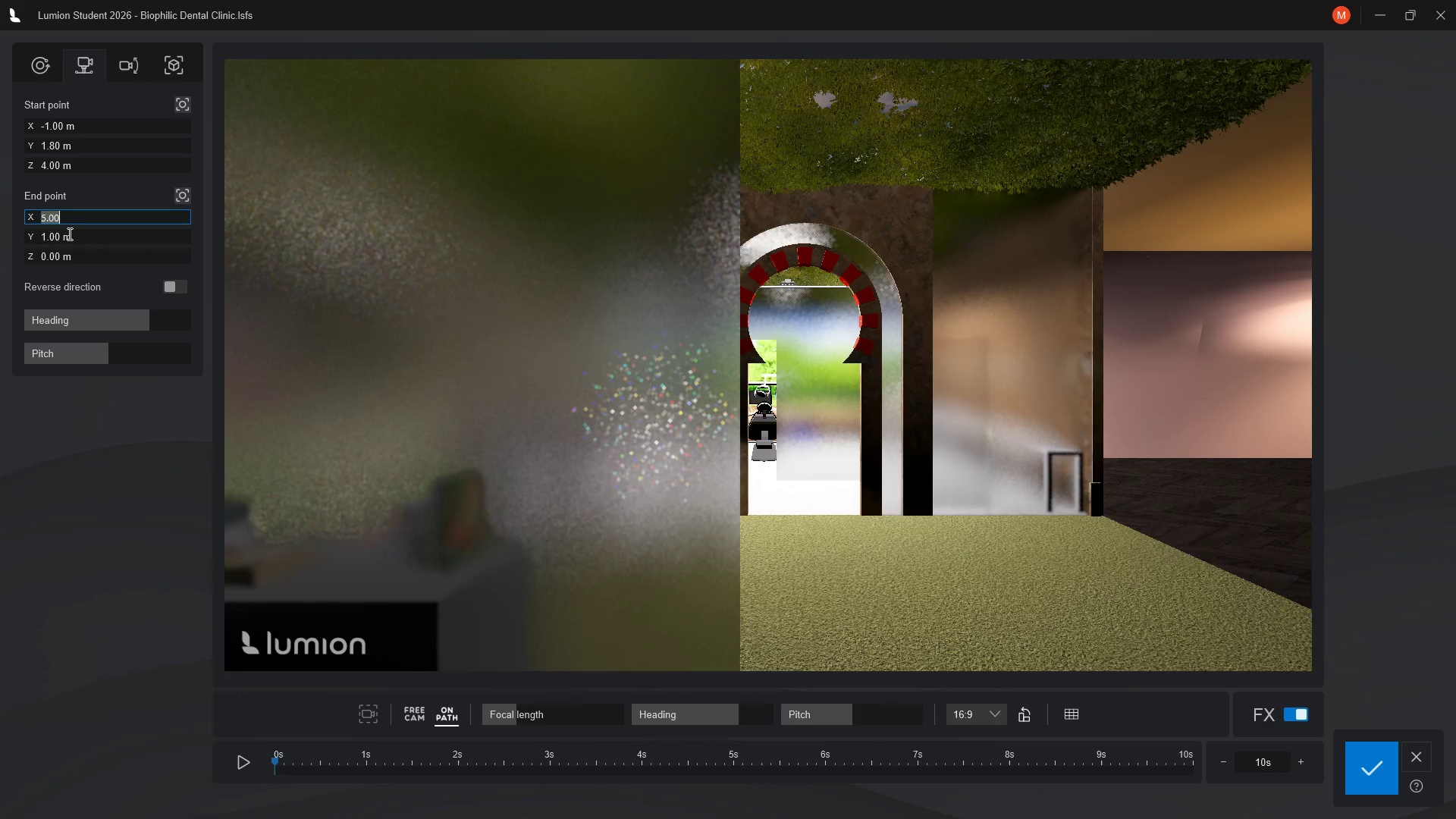 
left_click([68, 234])
 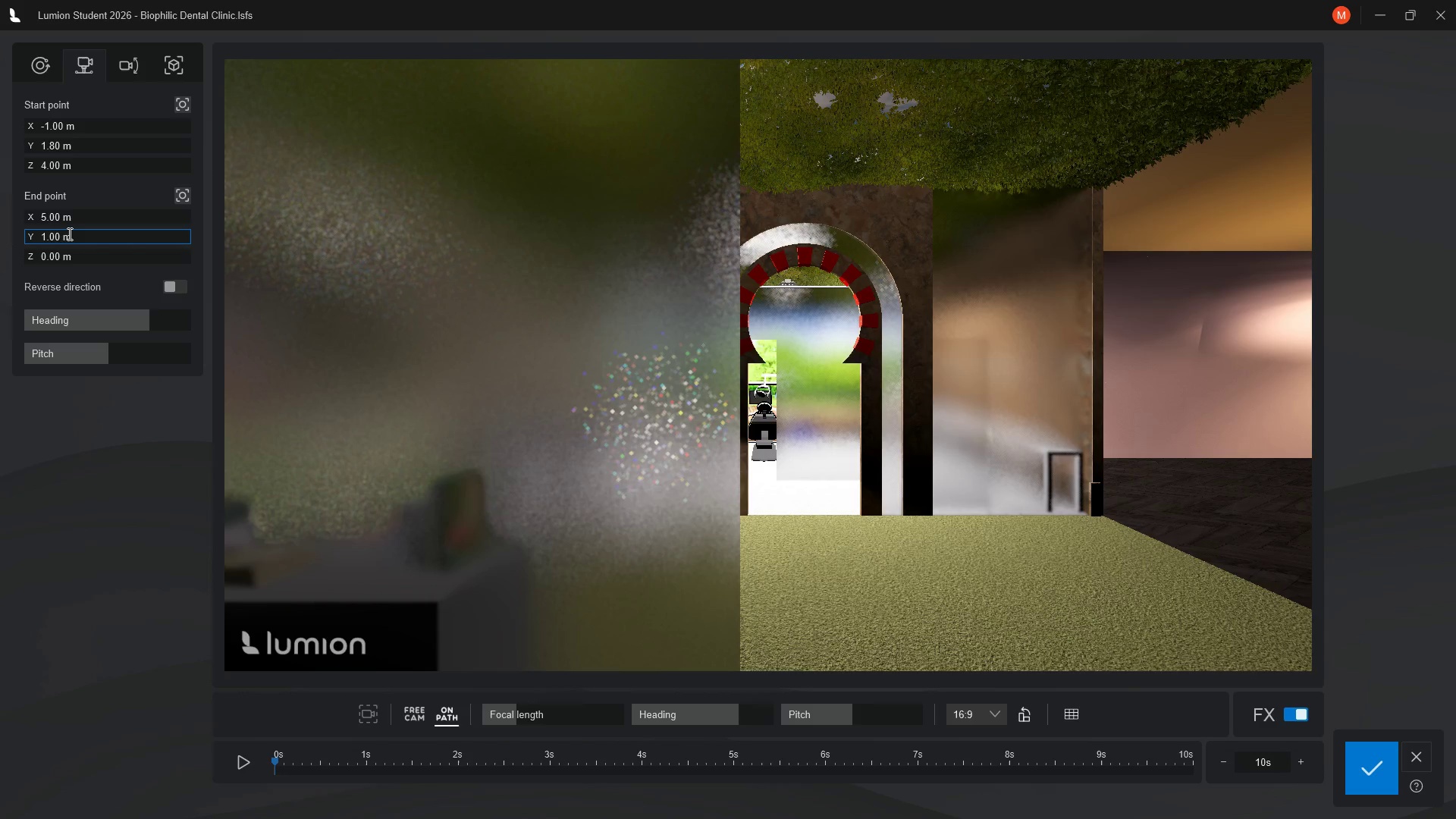 
type(1.80)
 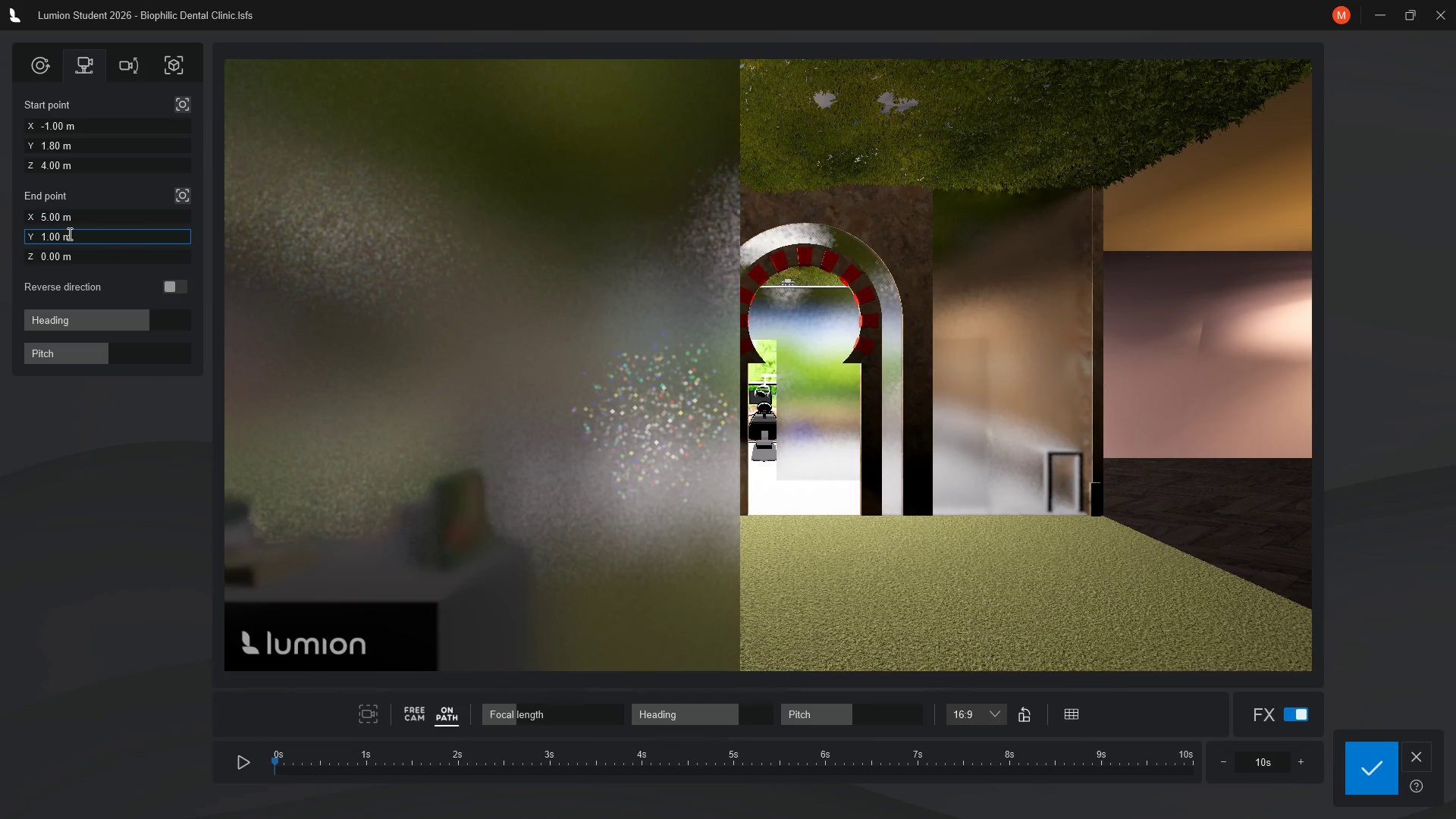 
left_click([55, 240])
 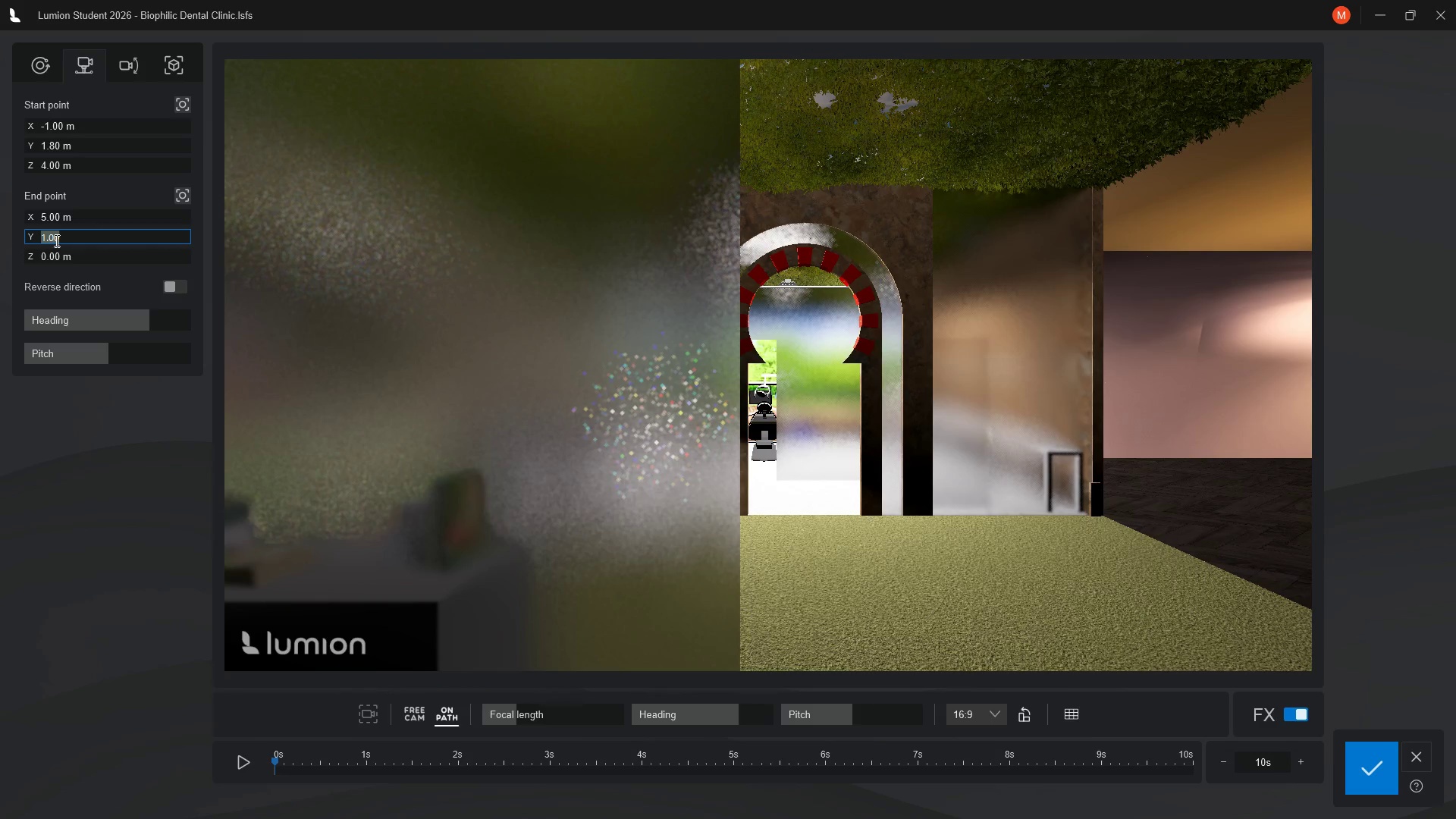 
key(Backspace)
key(Backspace)
key(Backspace)
key(Backspace)
type(1.80)
 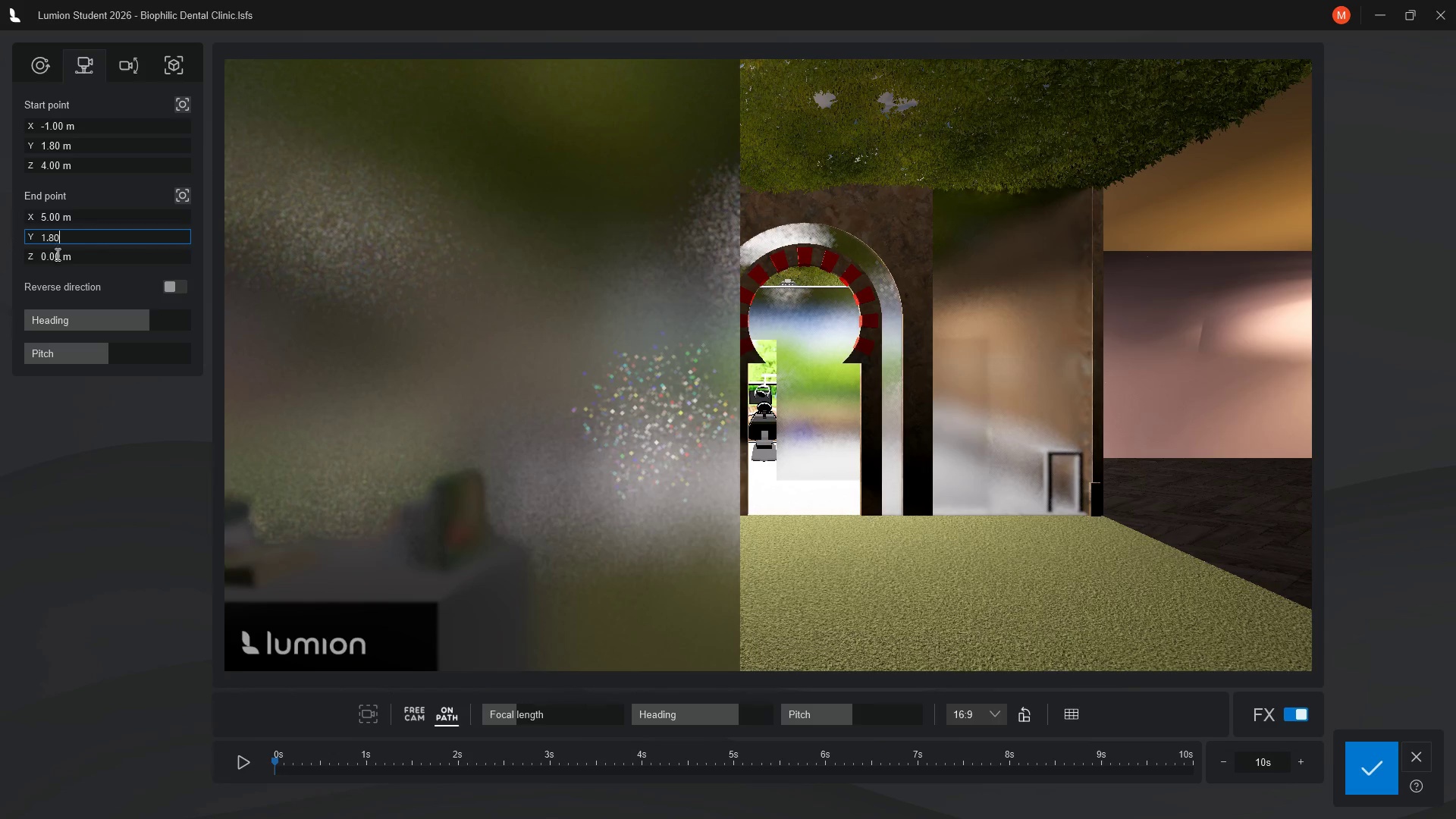 
left_click([56, 256])
 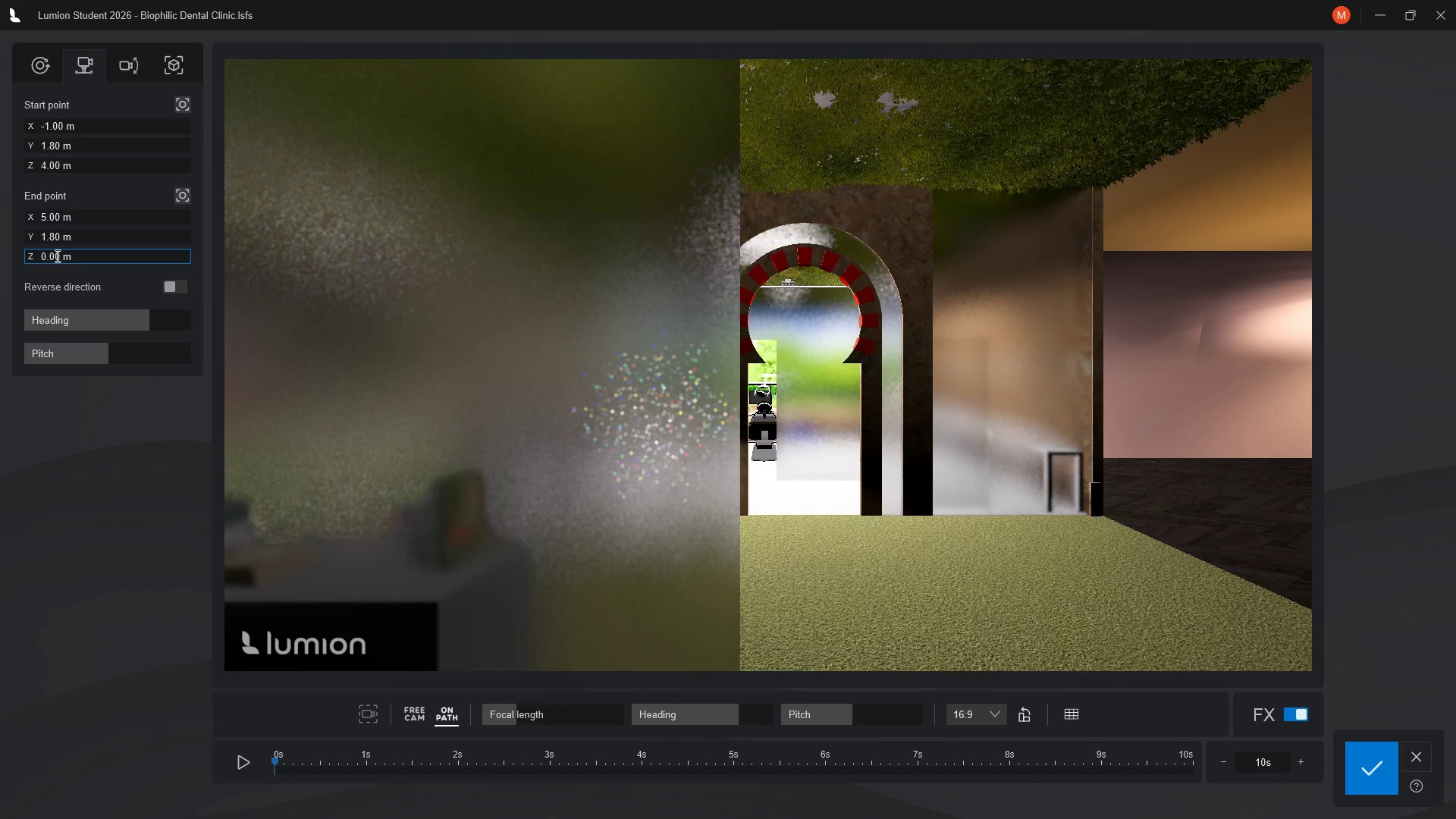 
wait(7.22)
 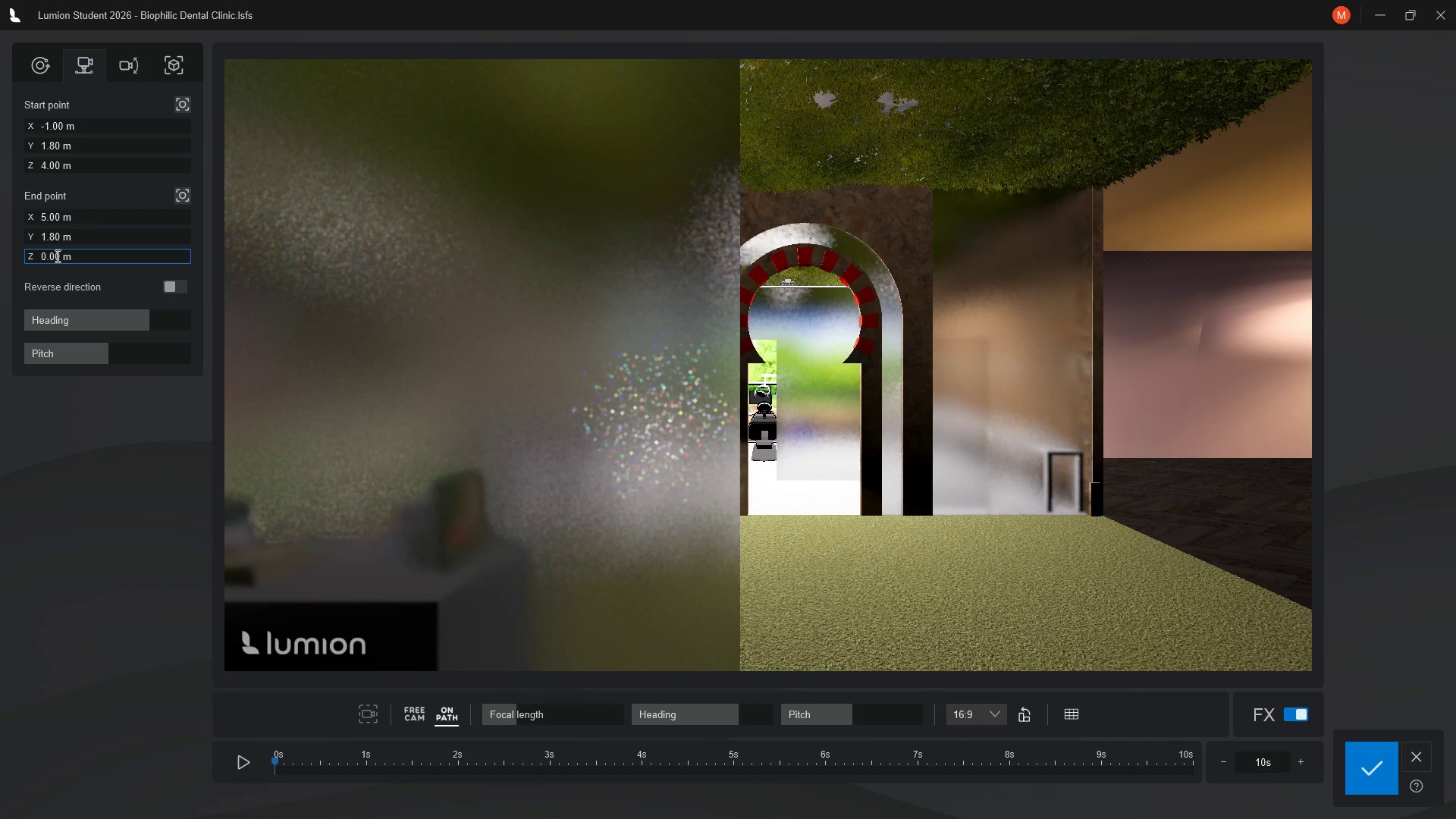 
key(1)
 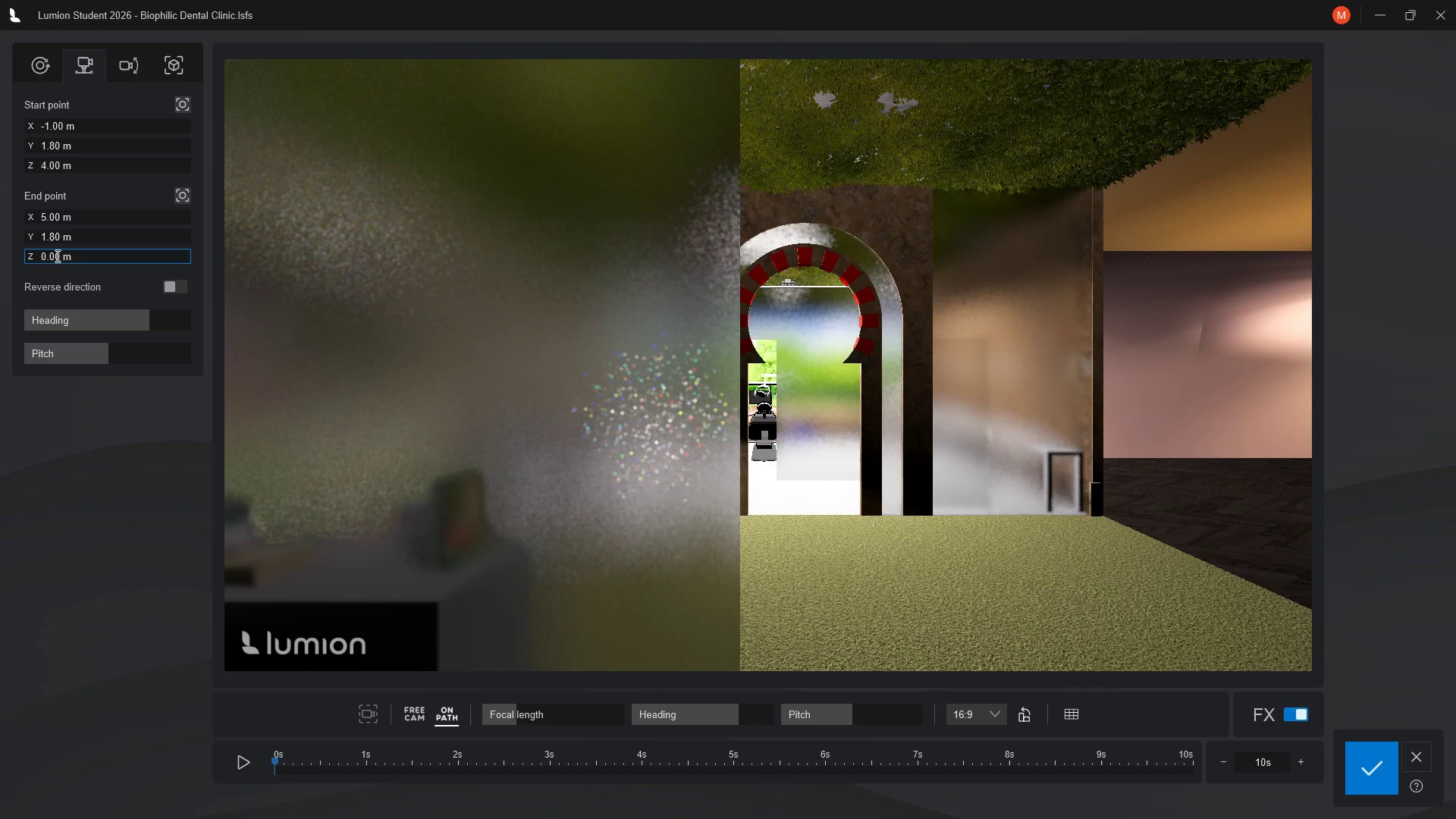 
left_click([56, 256])
 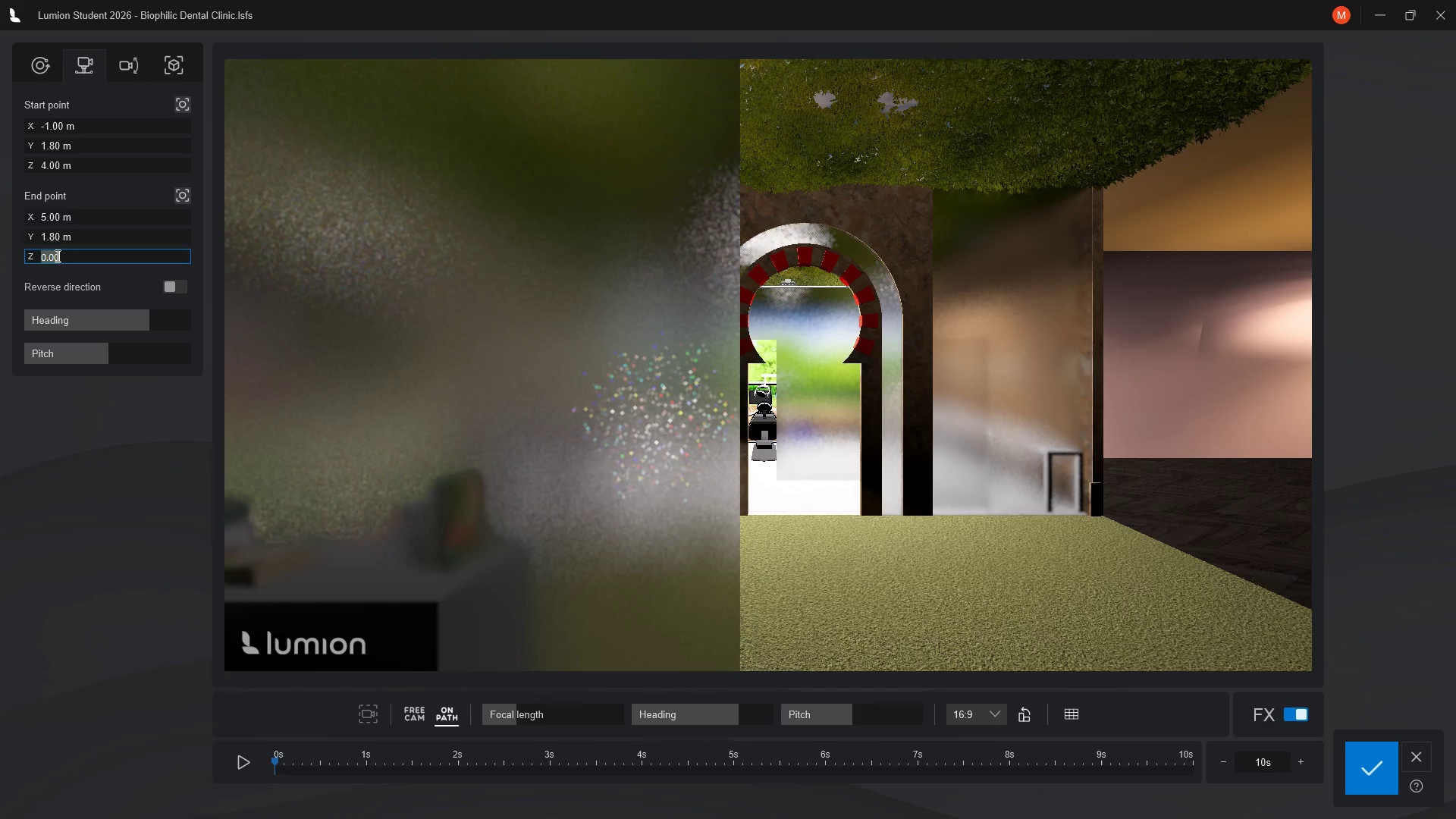 
double_click([56, 256])
 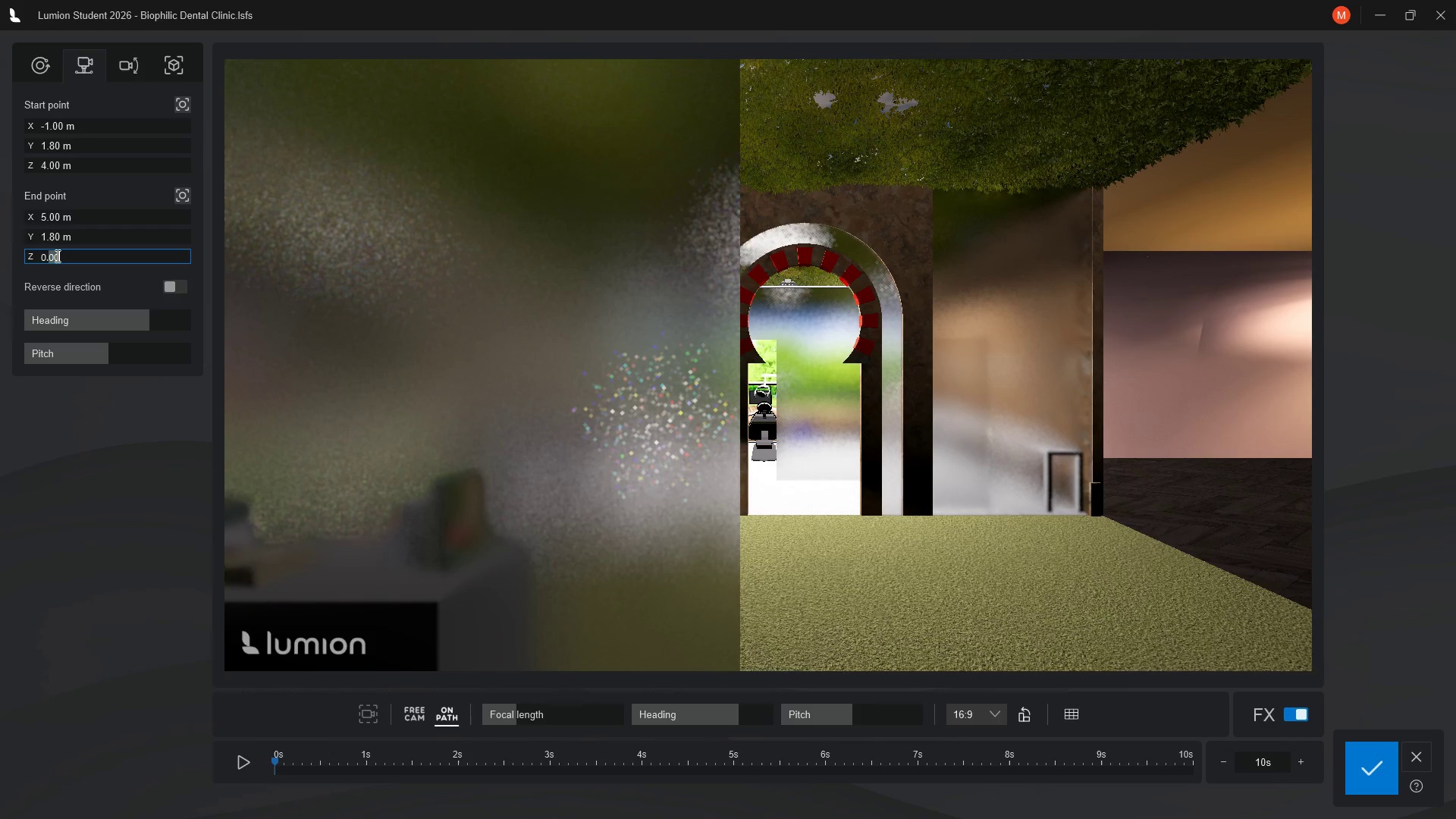 
key(1)
 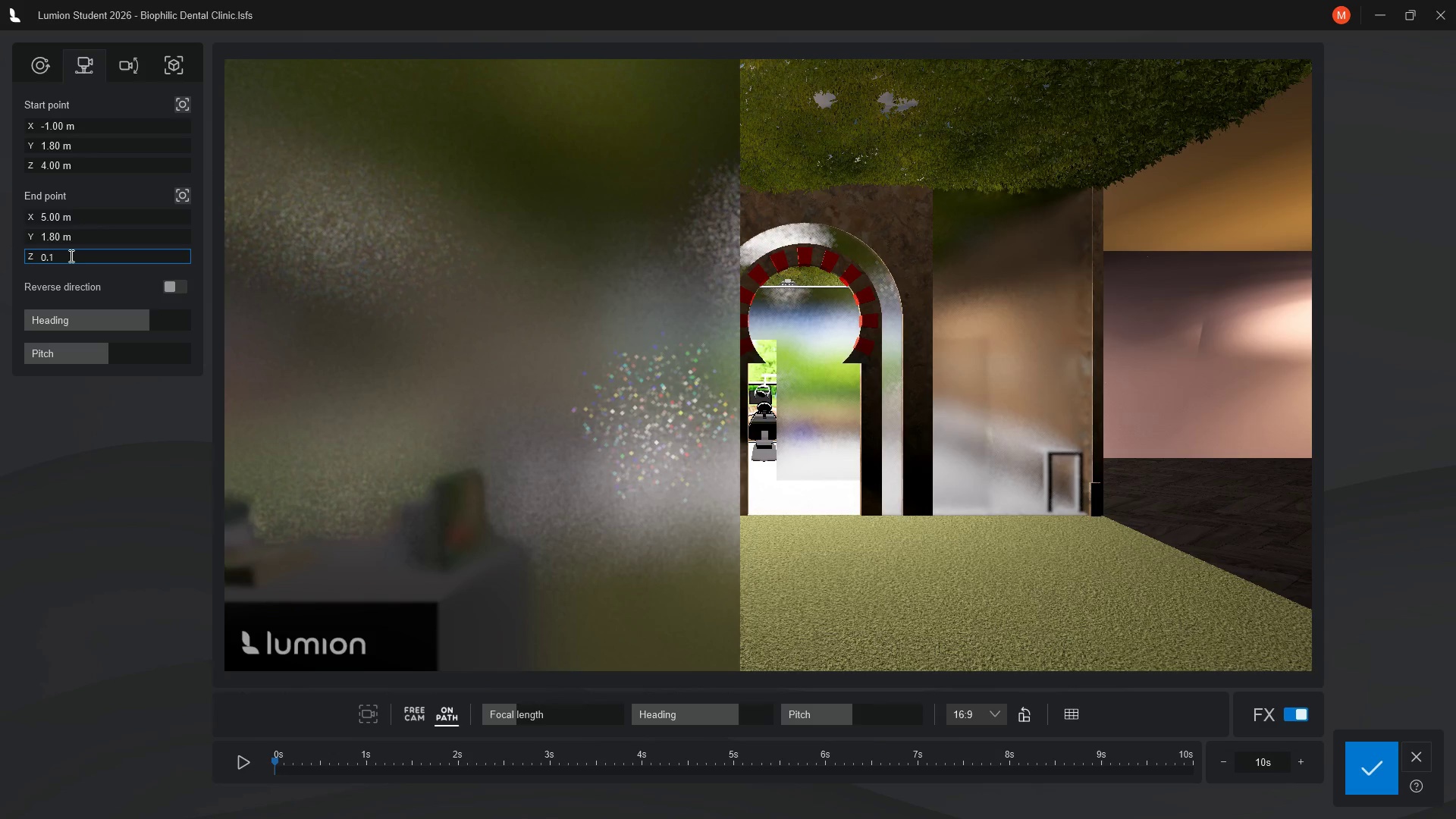 
key(Backspace)
 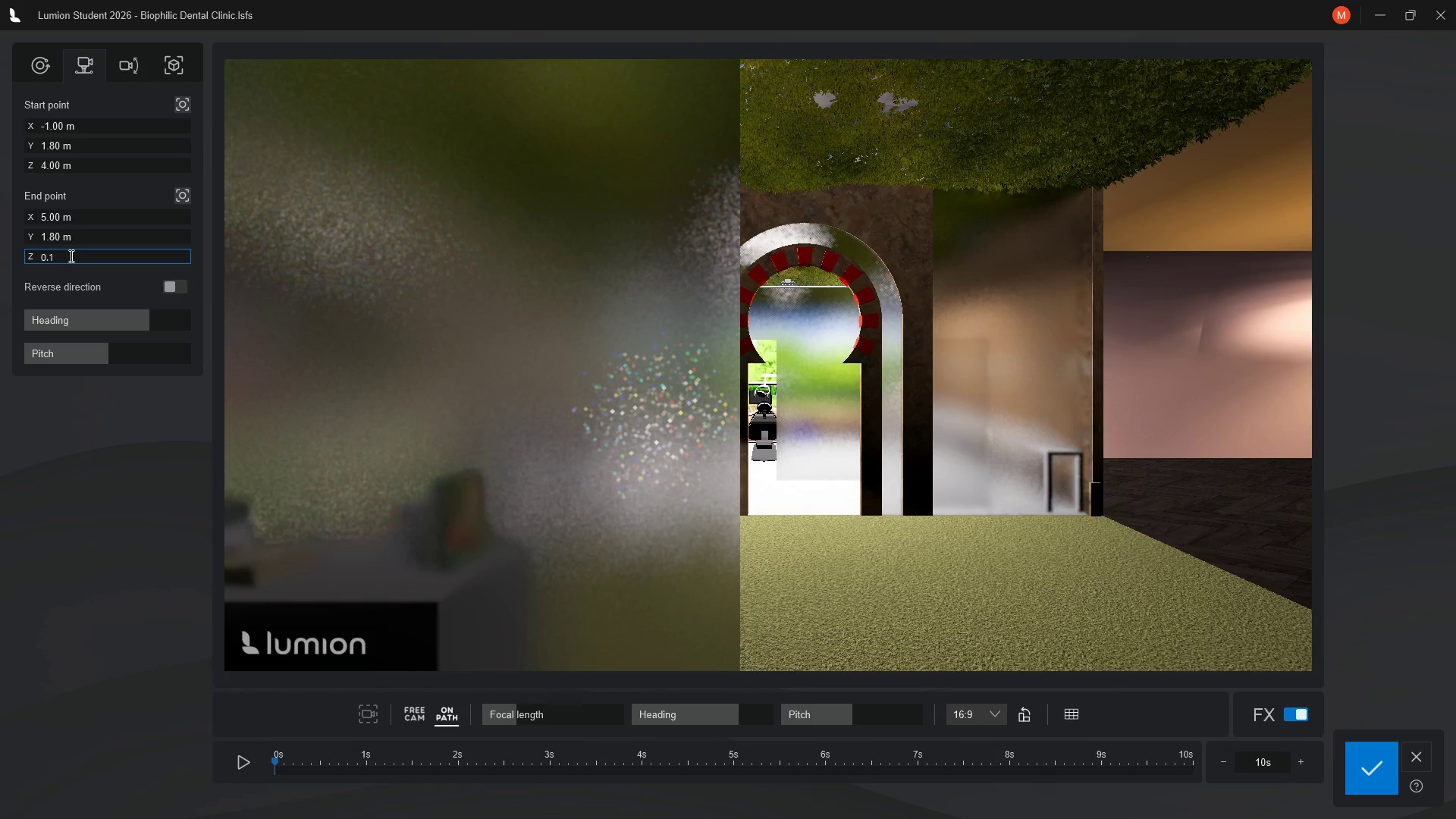 
key(Backspace)
 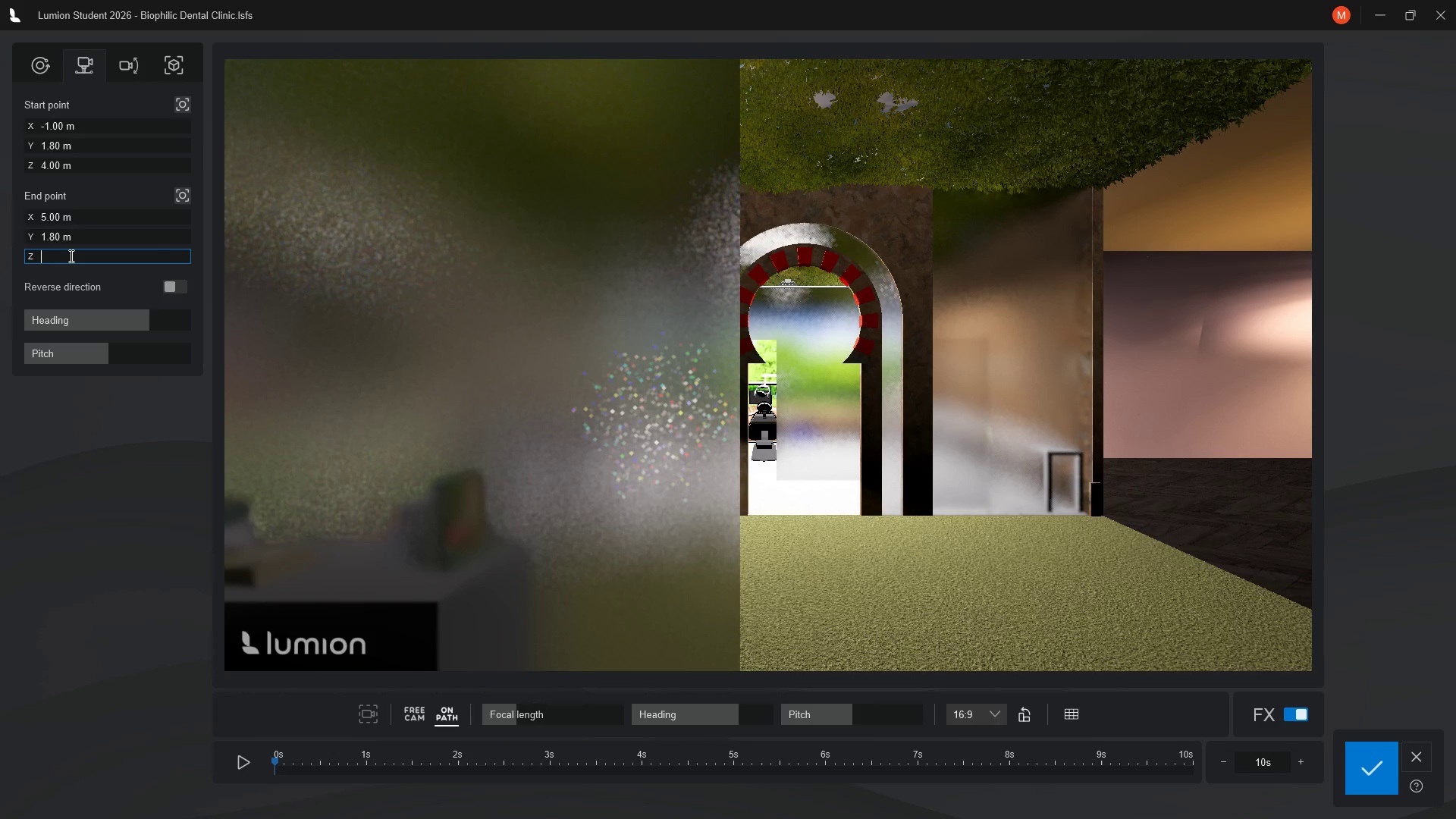 
key(Backspace)
 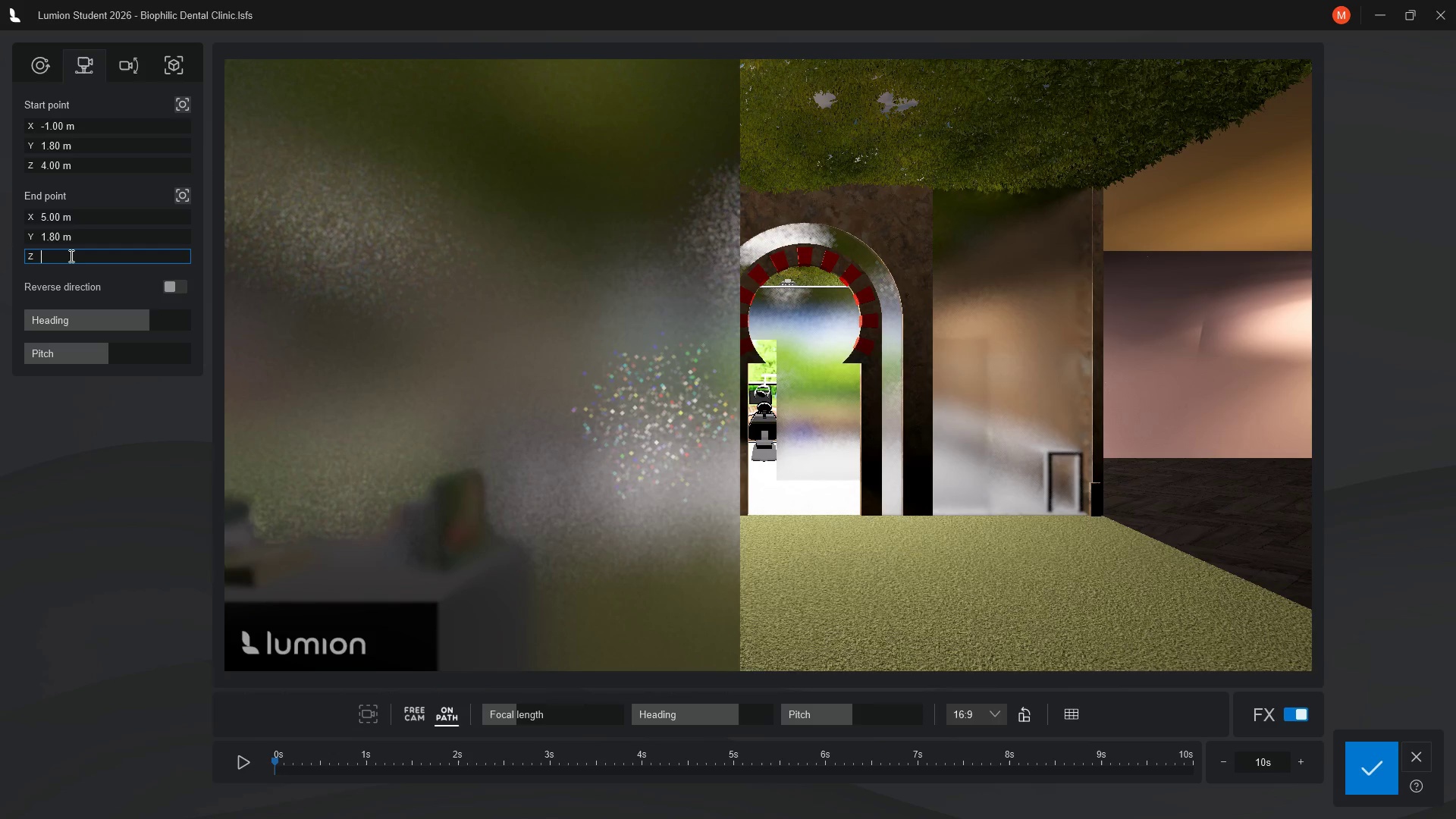 
key(Backspace)
 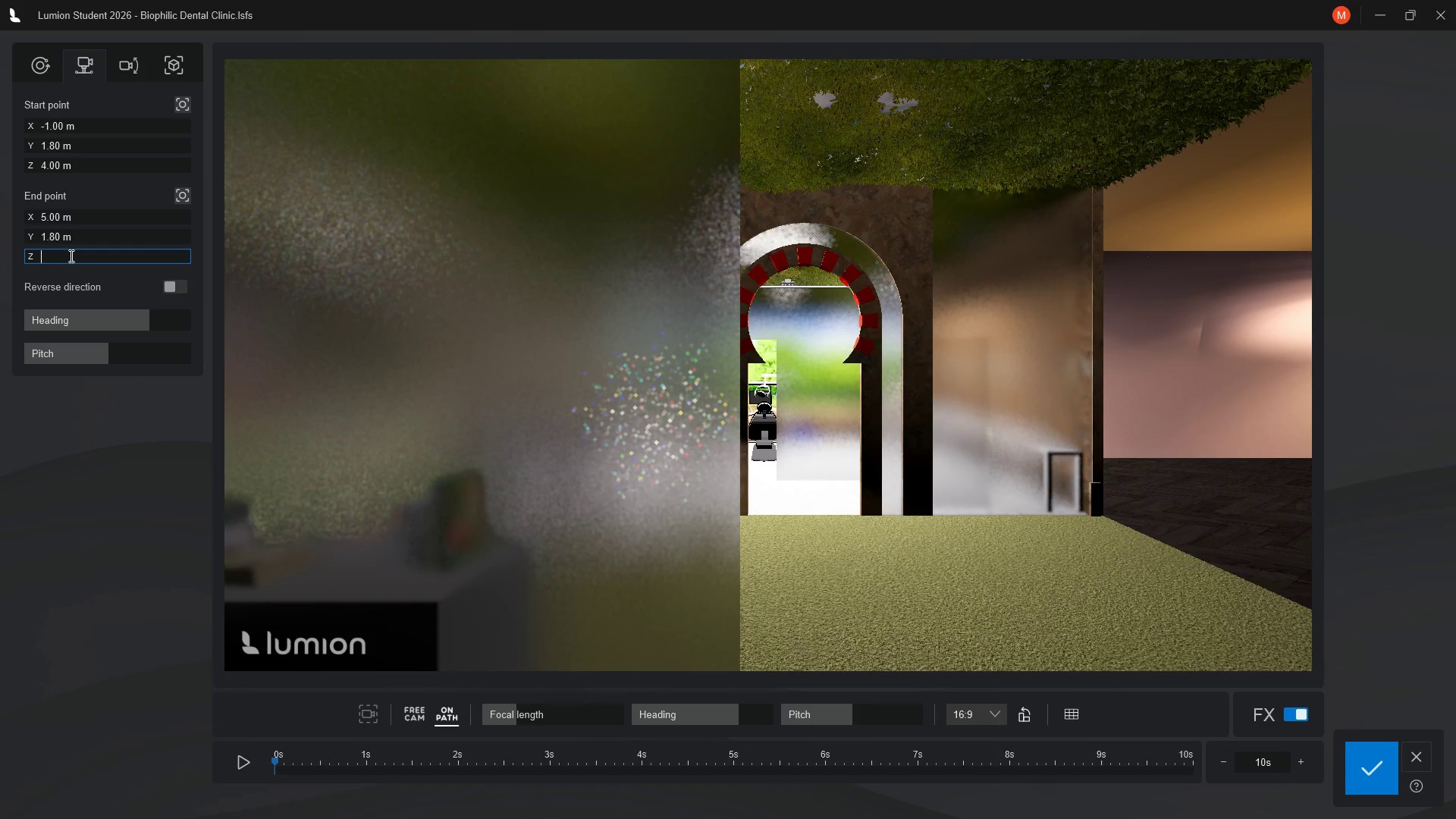 
key(1)
 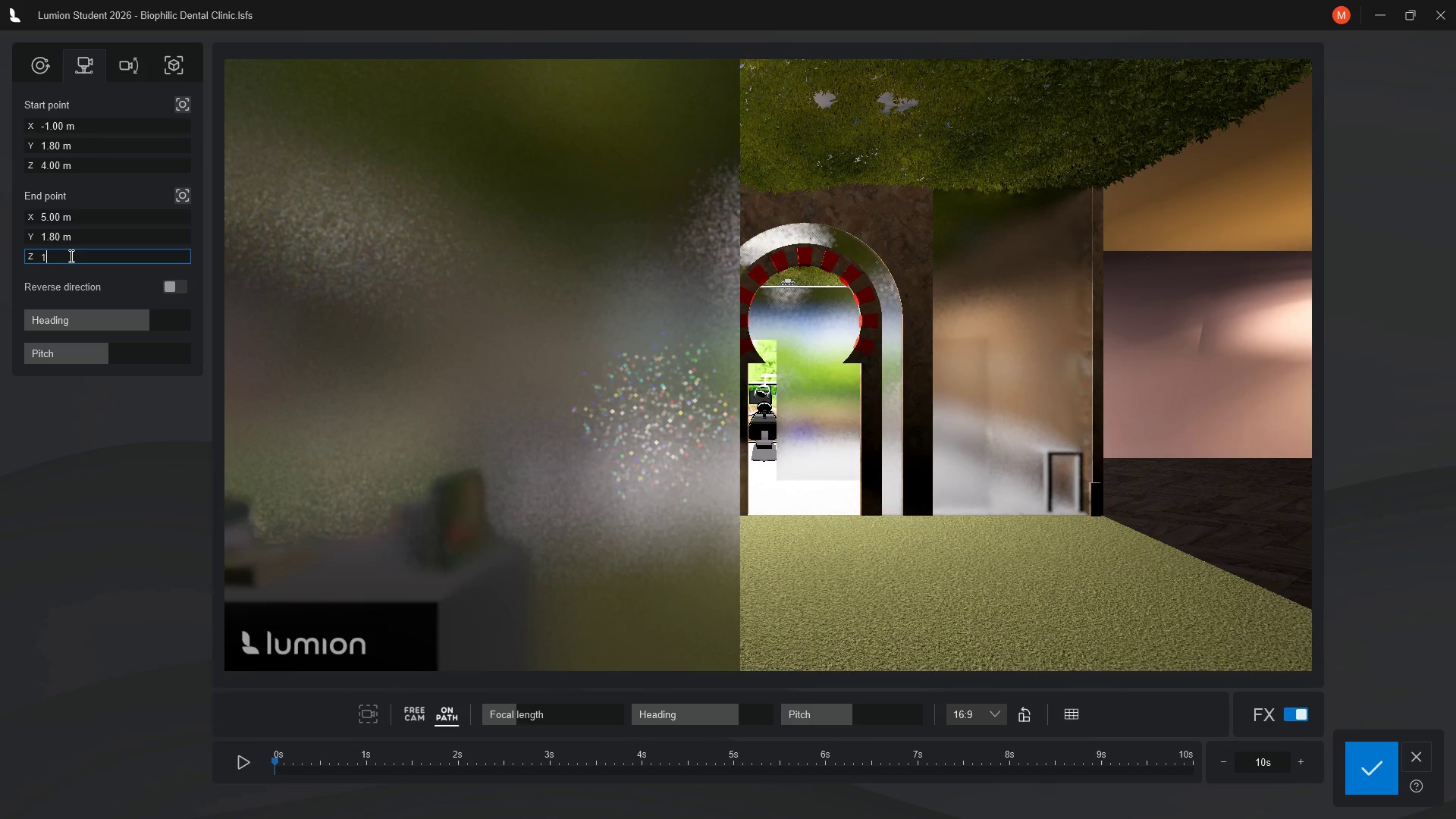 
key(Enter)
 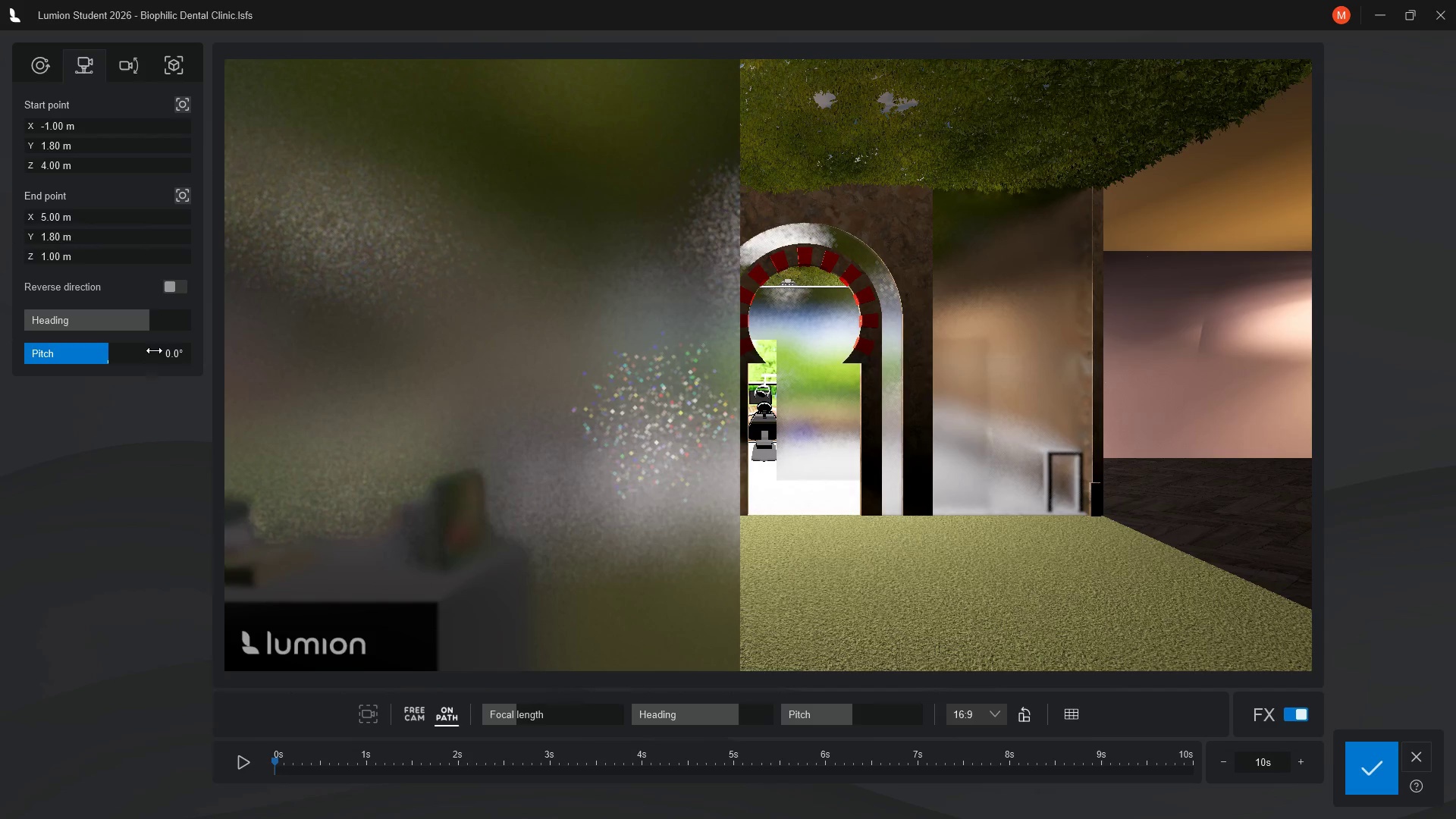 
wait(10.23)
 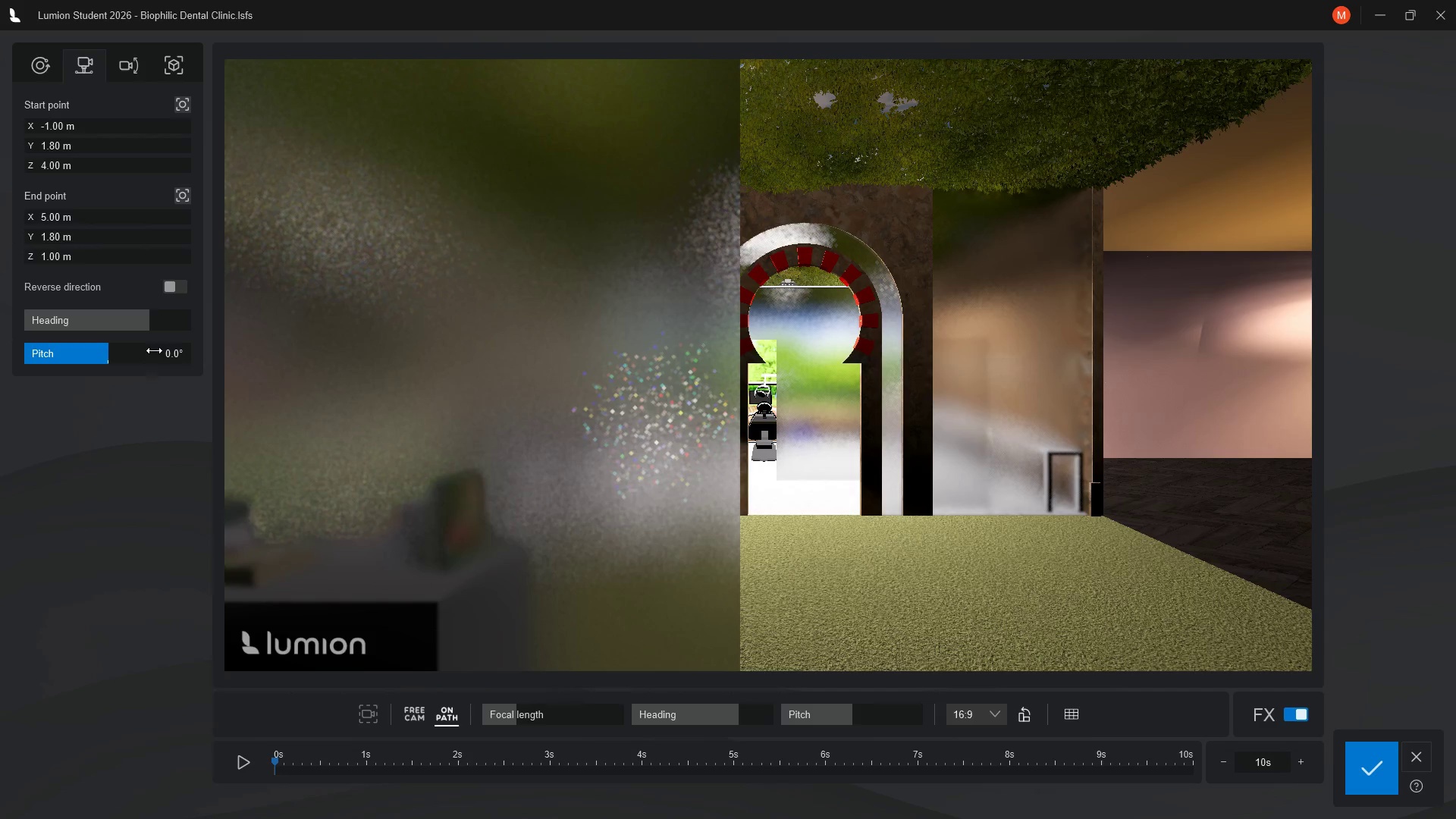 
left_click([1371, 764])
 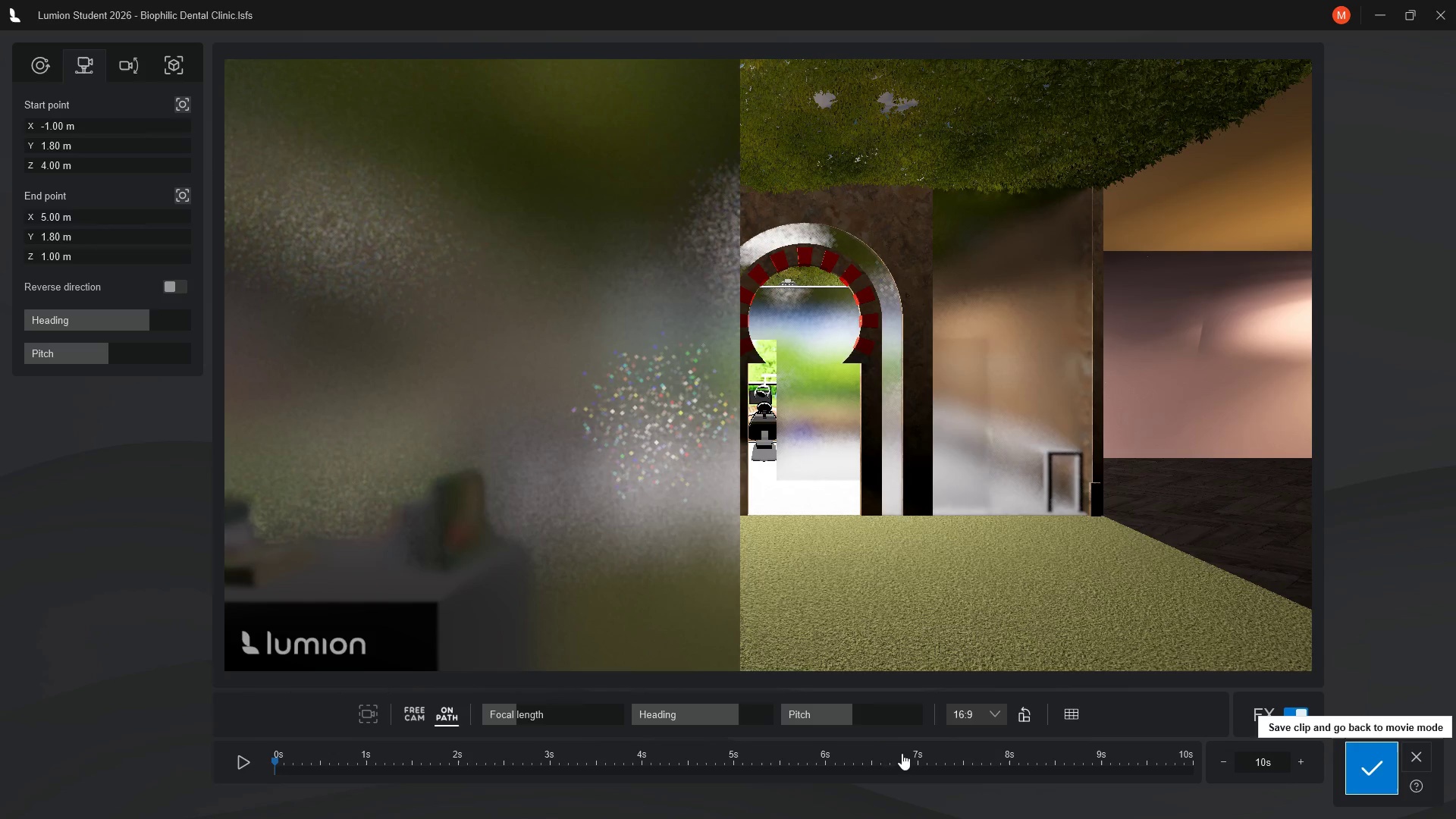 
mouse_move([871, 764])
 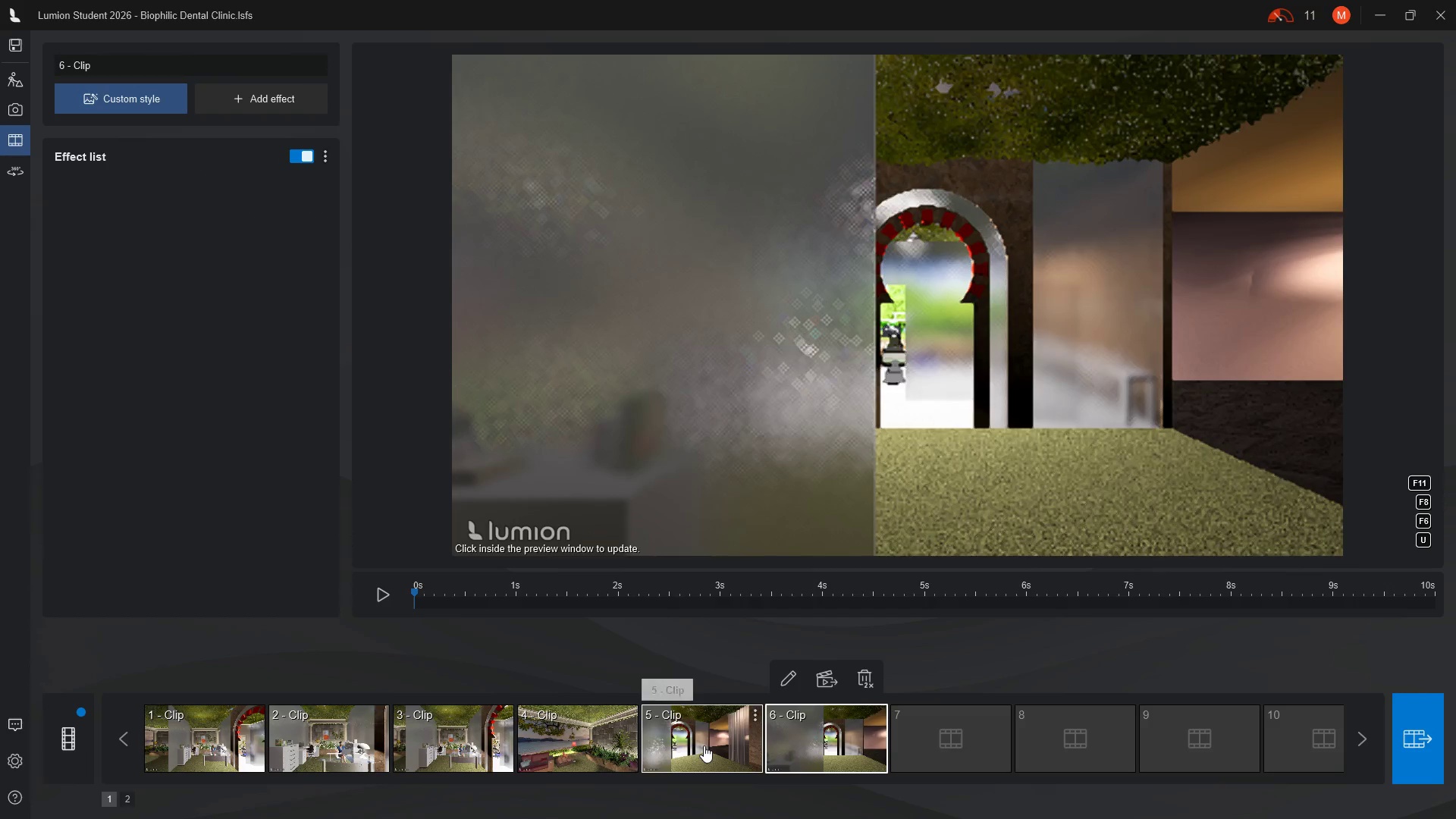 
wait(6.43)
 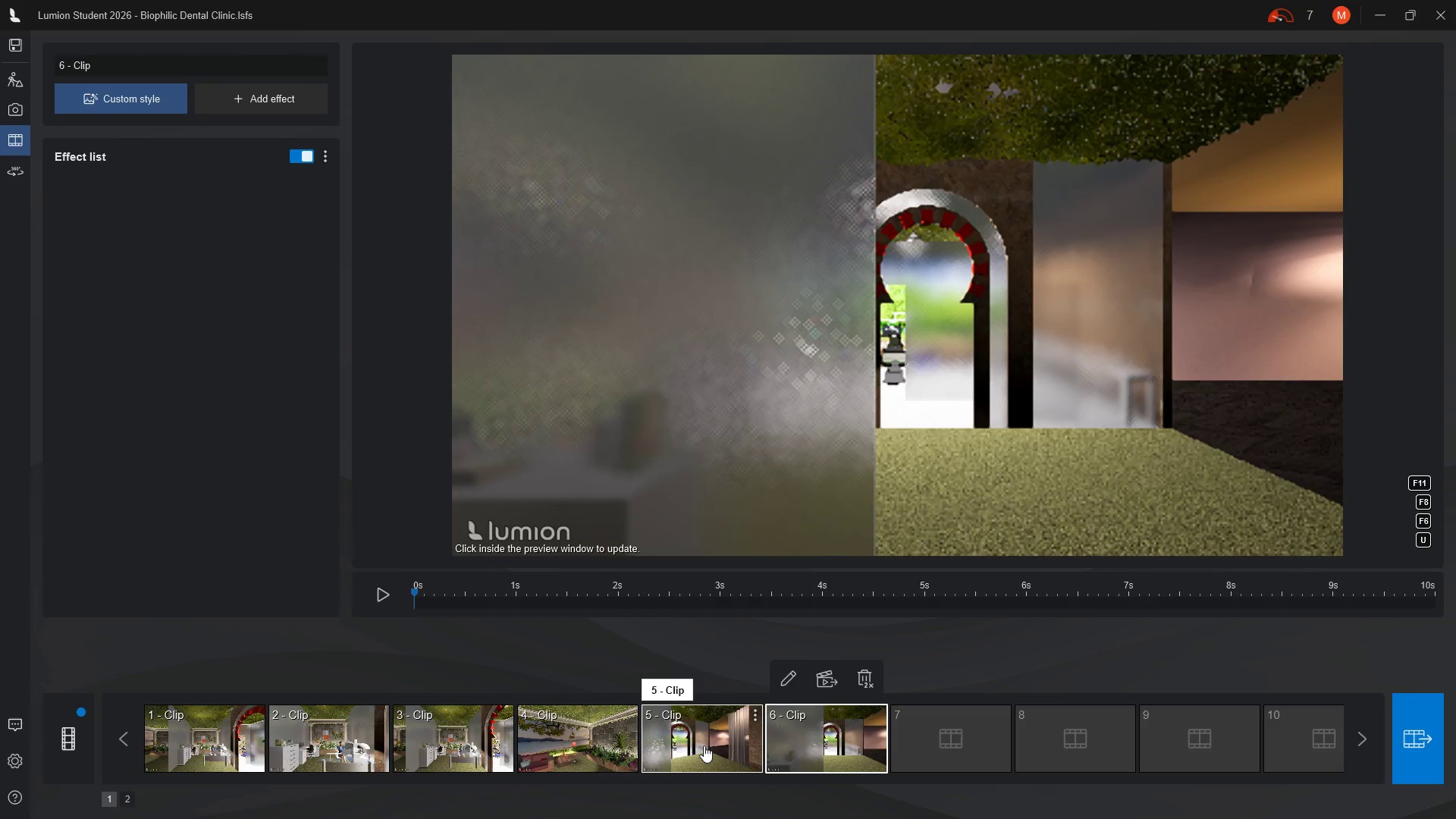 
left_click([725, 752])
 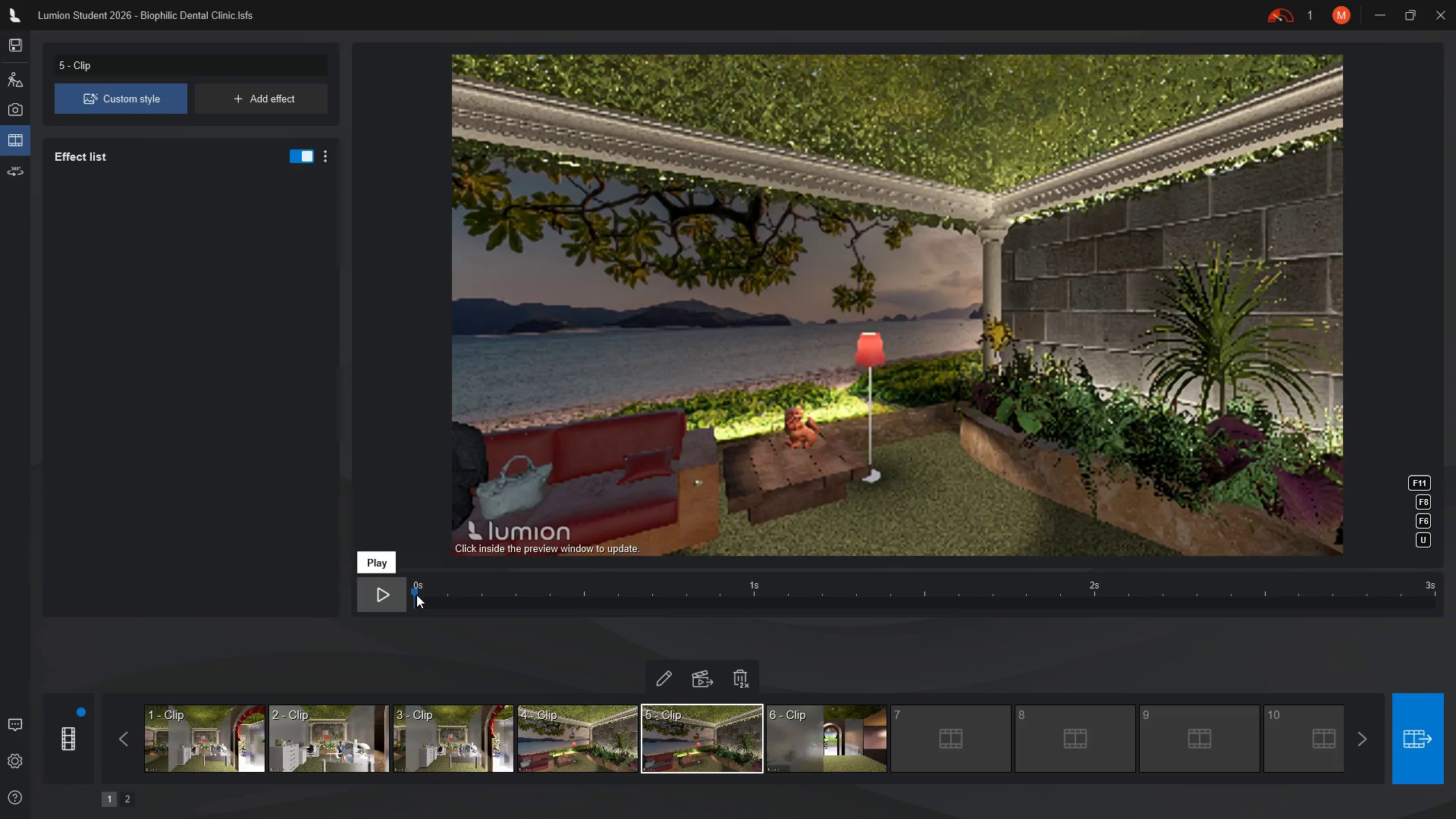 
left_click_drag(start_coordinate=[416, 592], to_coordinate=[1448, 585])
 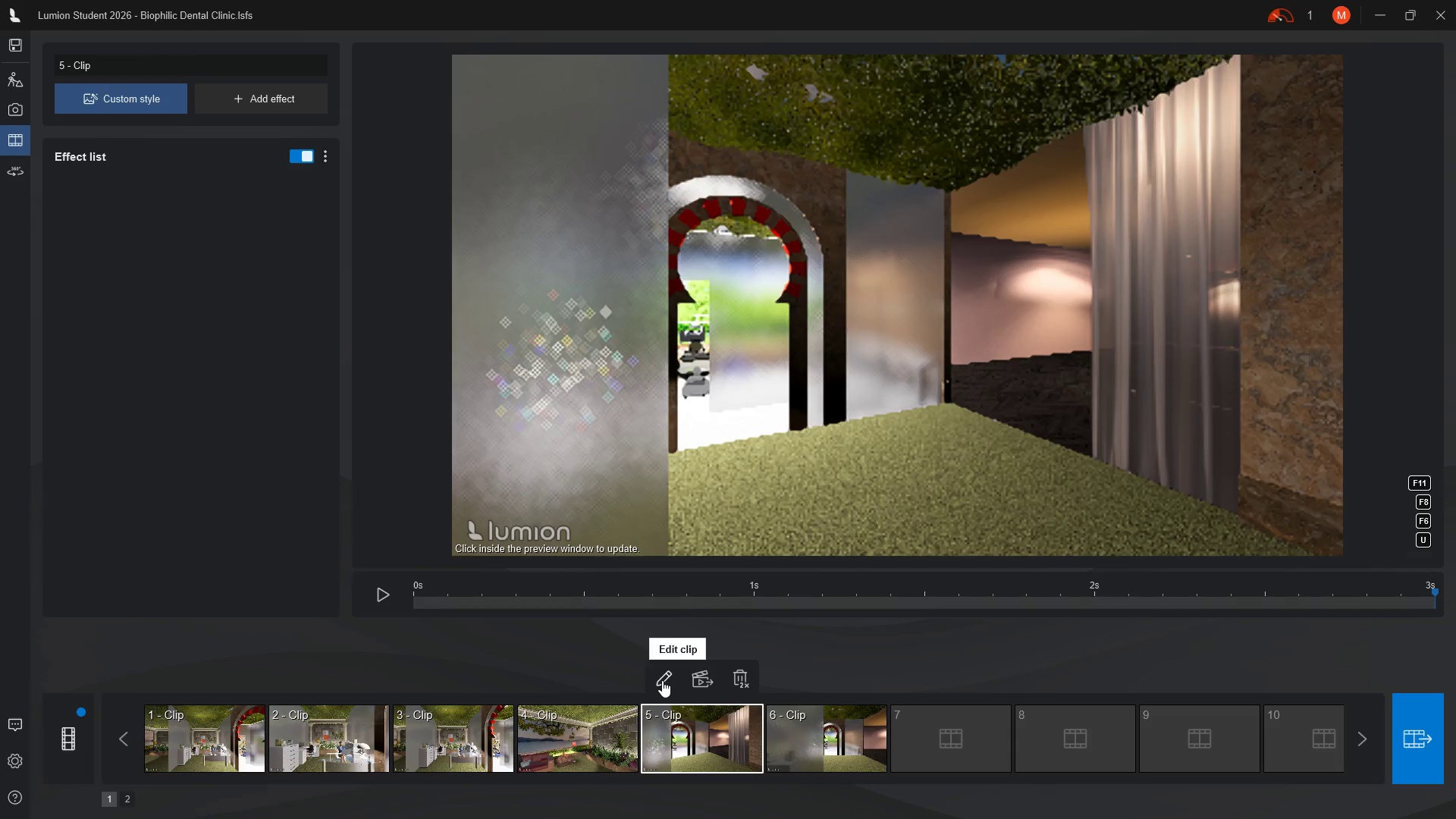 
left_click([662, 680])
 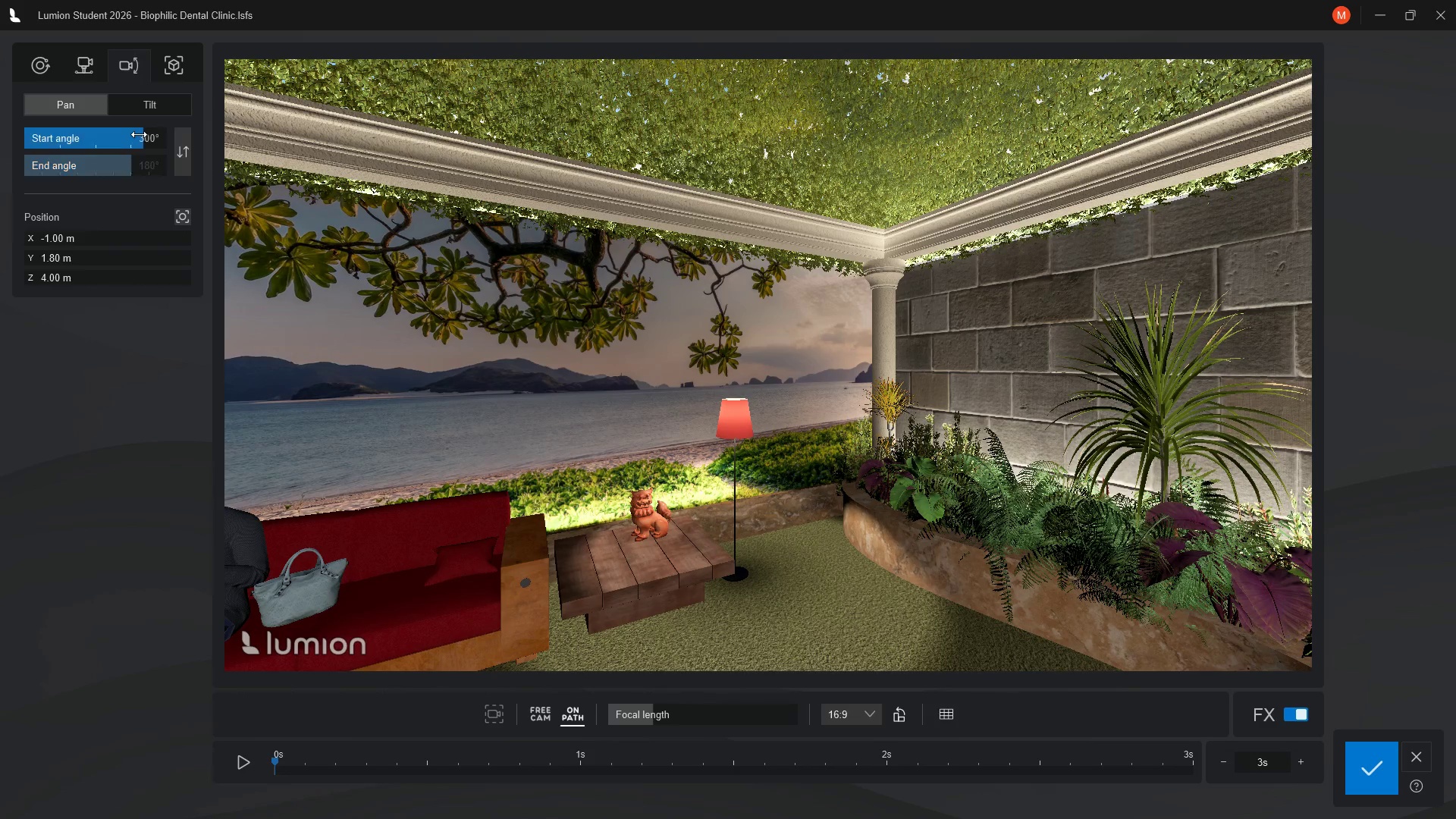 
wait(19.98)
 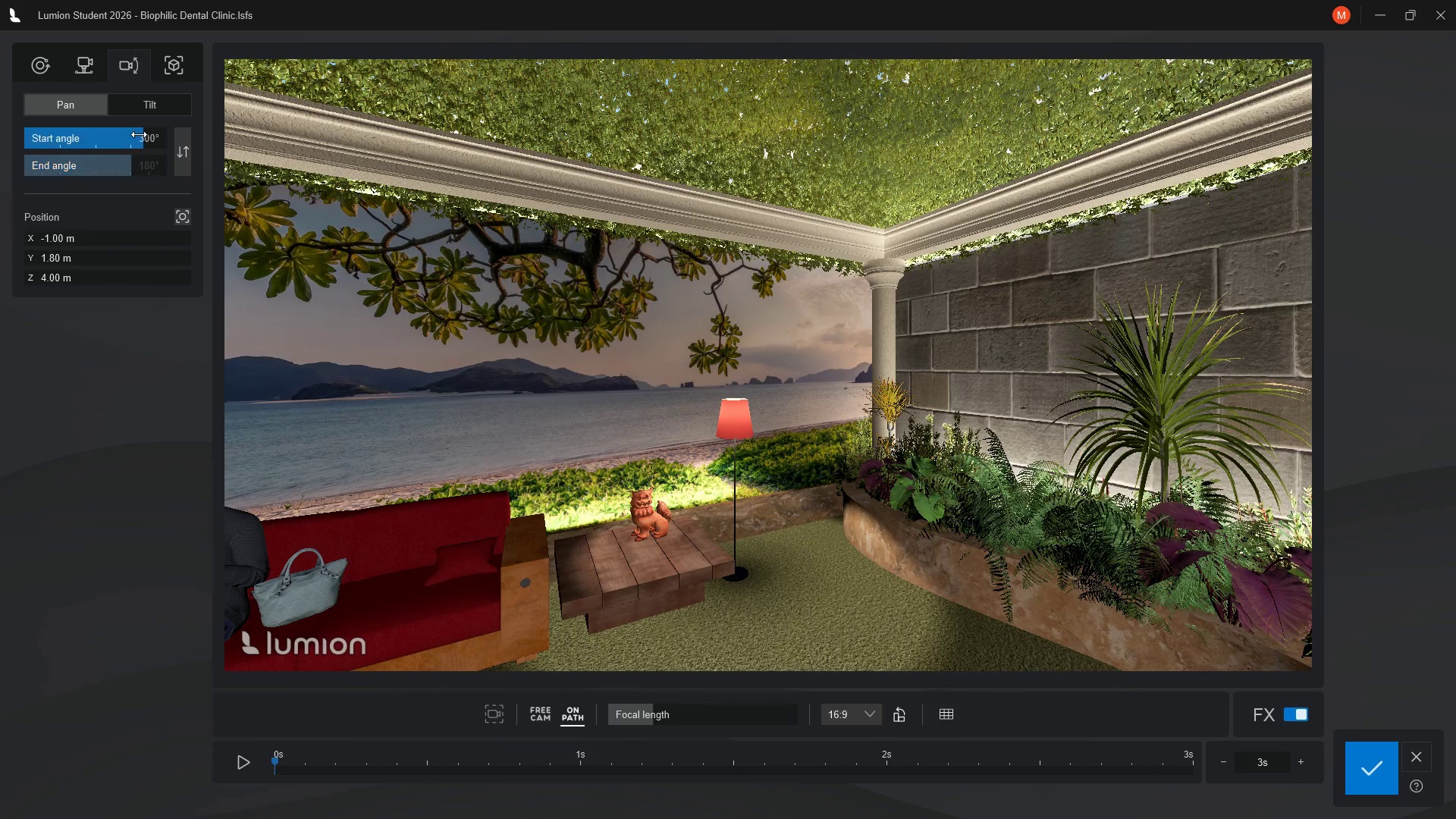 
mouse_move([164, 185])
 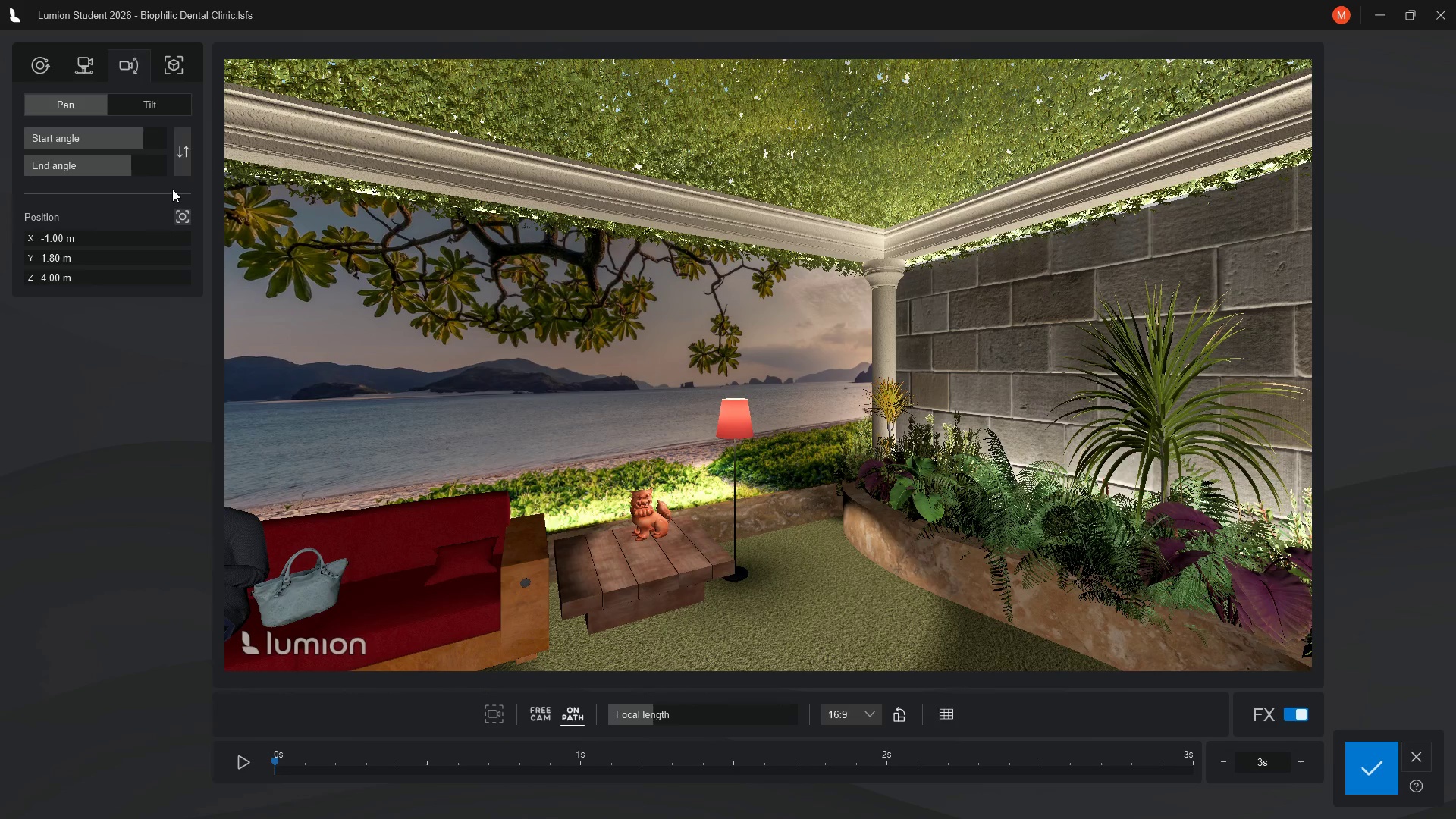 
wait(19.61)
 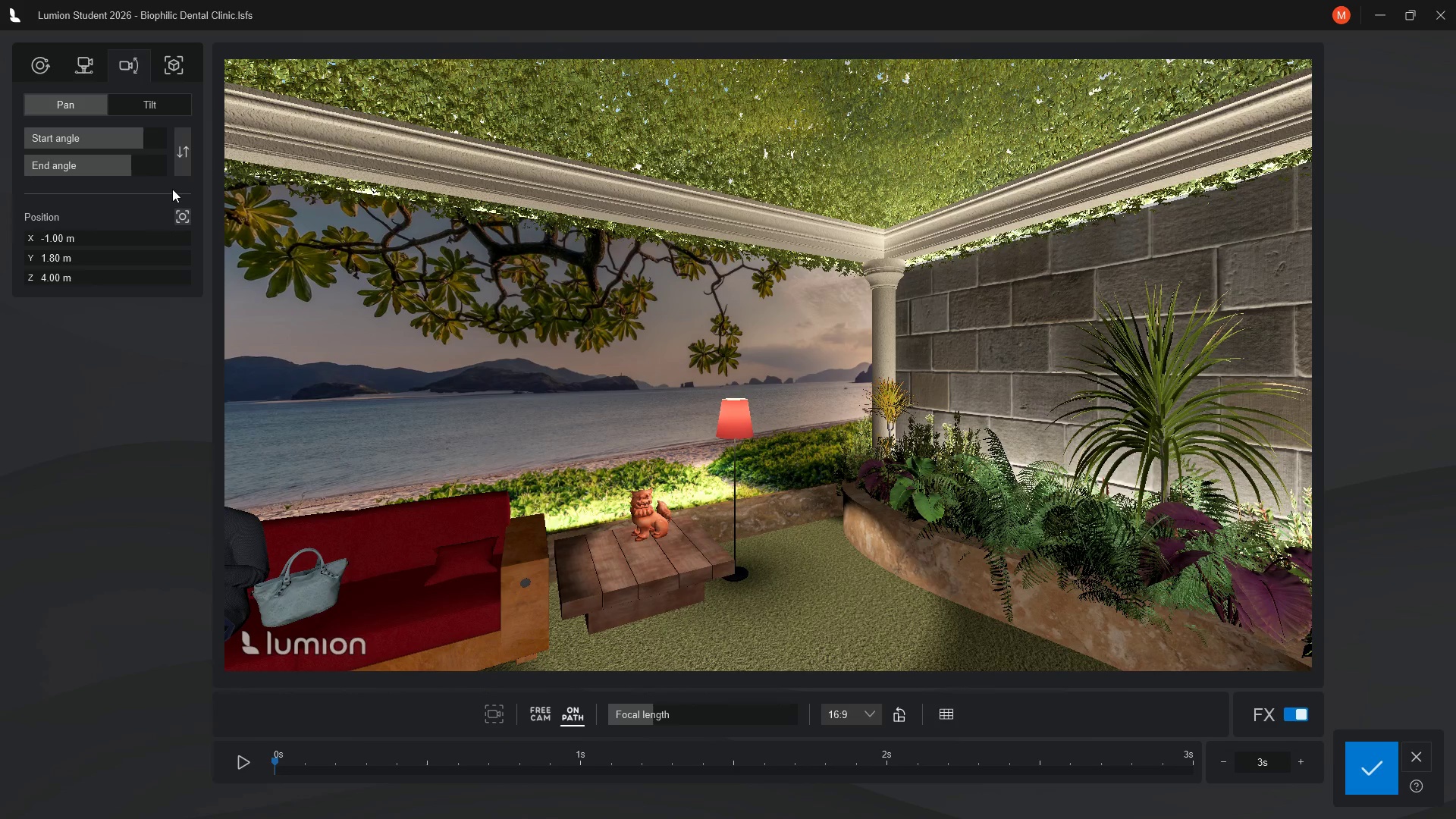 
left_click_drag(start_coordinate=[275, 759], to_coordinate=[804, 757])
 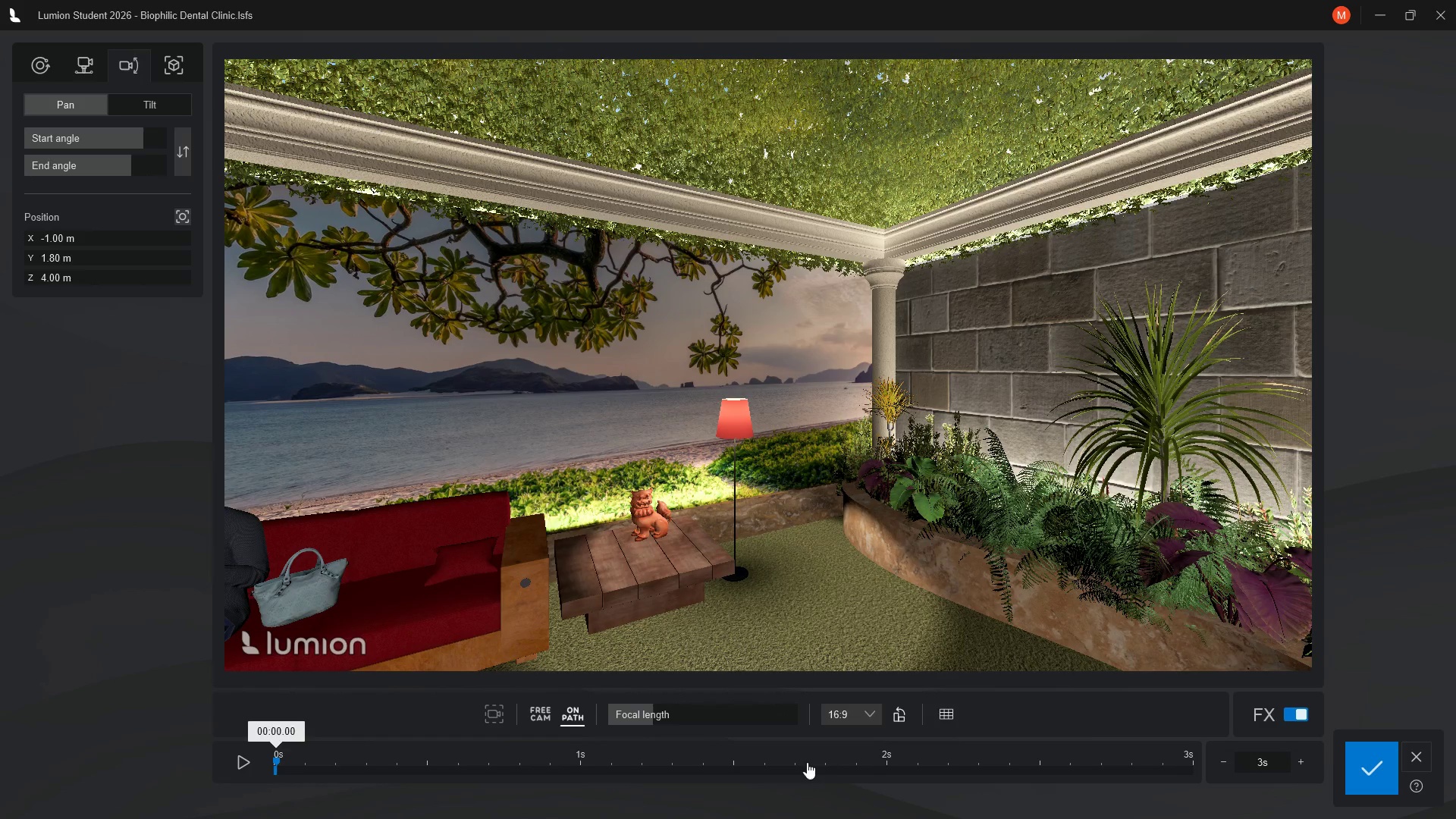 
mouse_move([789, 765])
 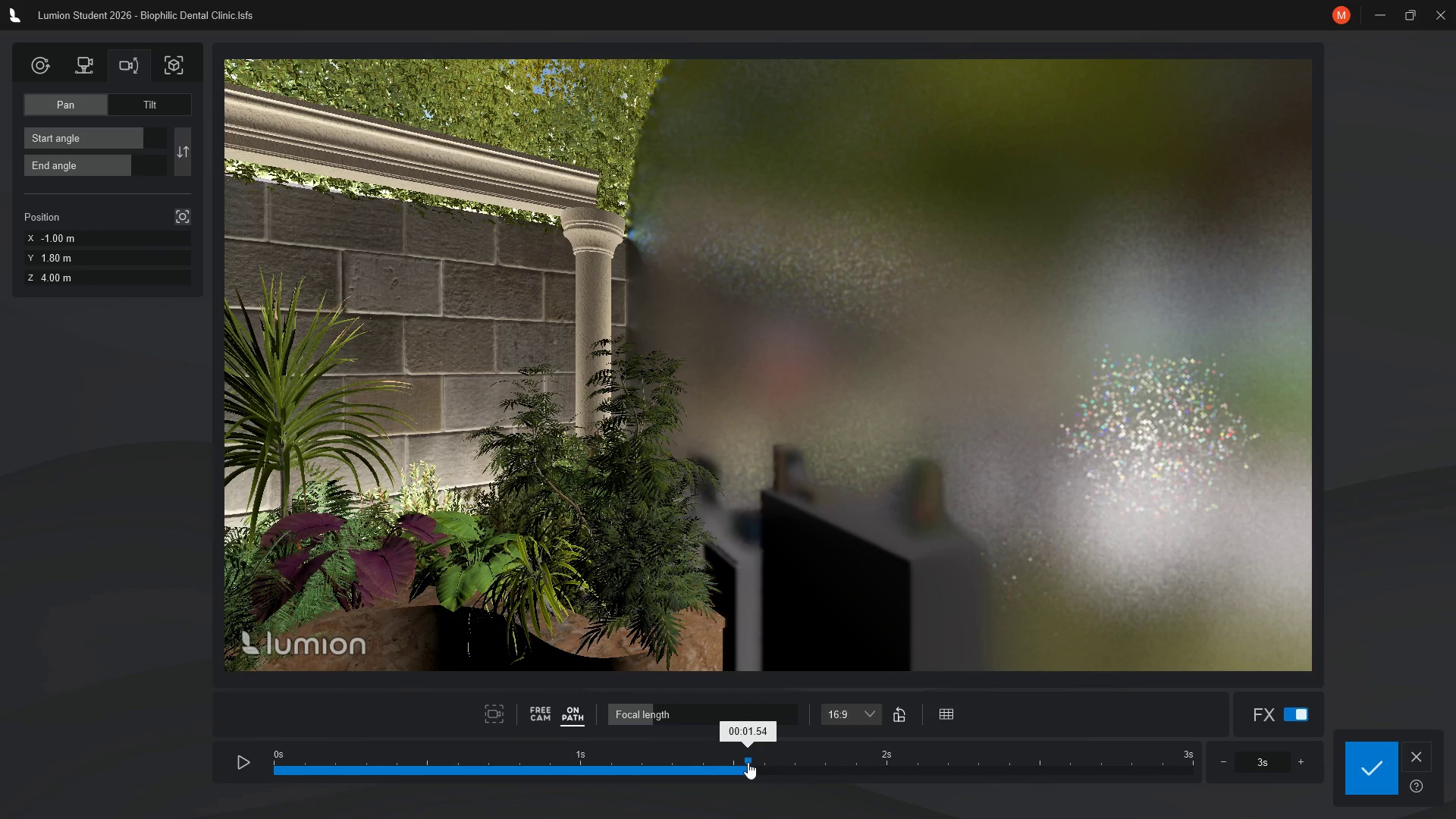 
left_click_drag(start_coordinate=[748, 762], to_coordinate=[1191, 766])
 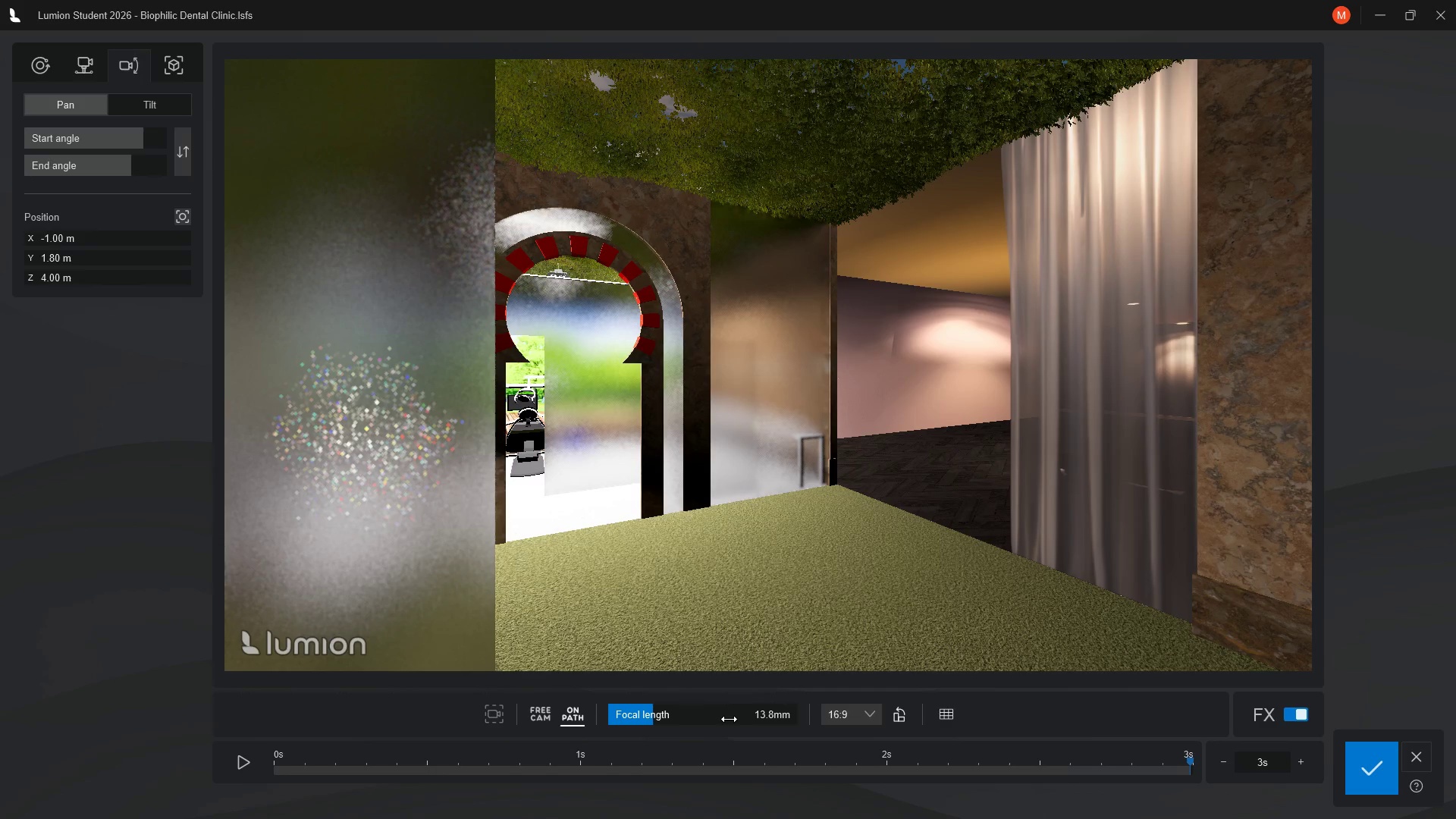 
wait(7.69)
 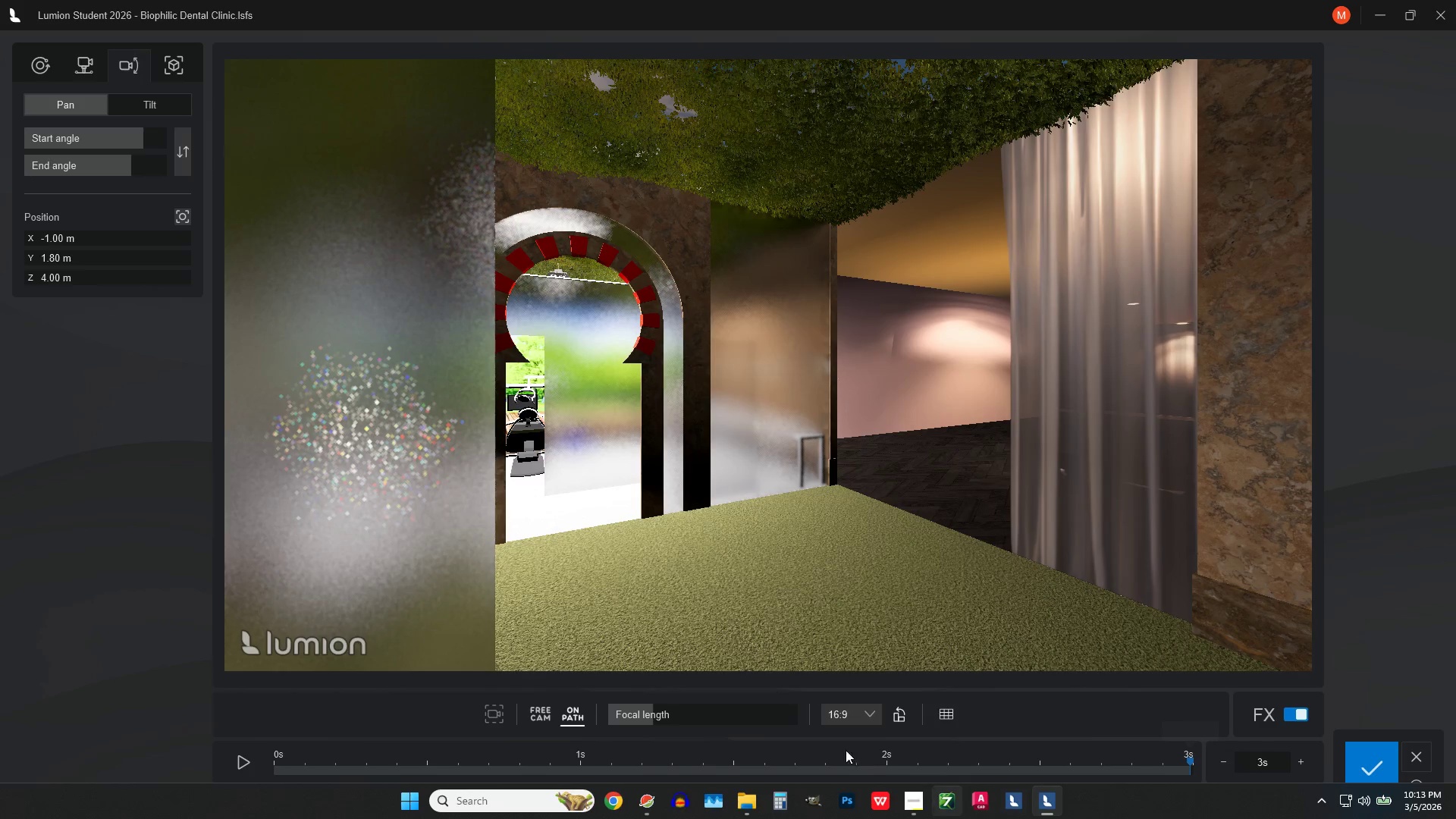 
left_click([1373, 765])
 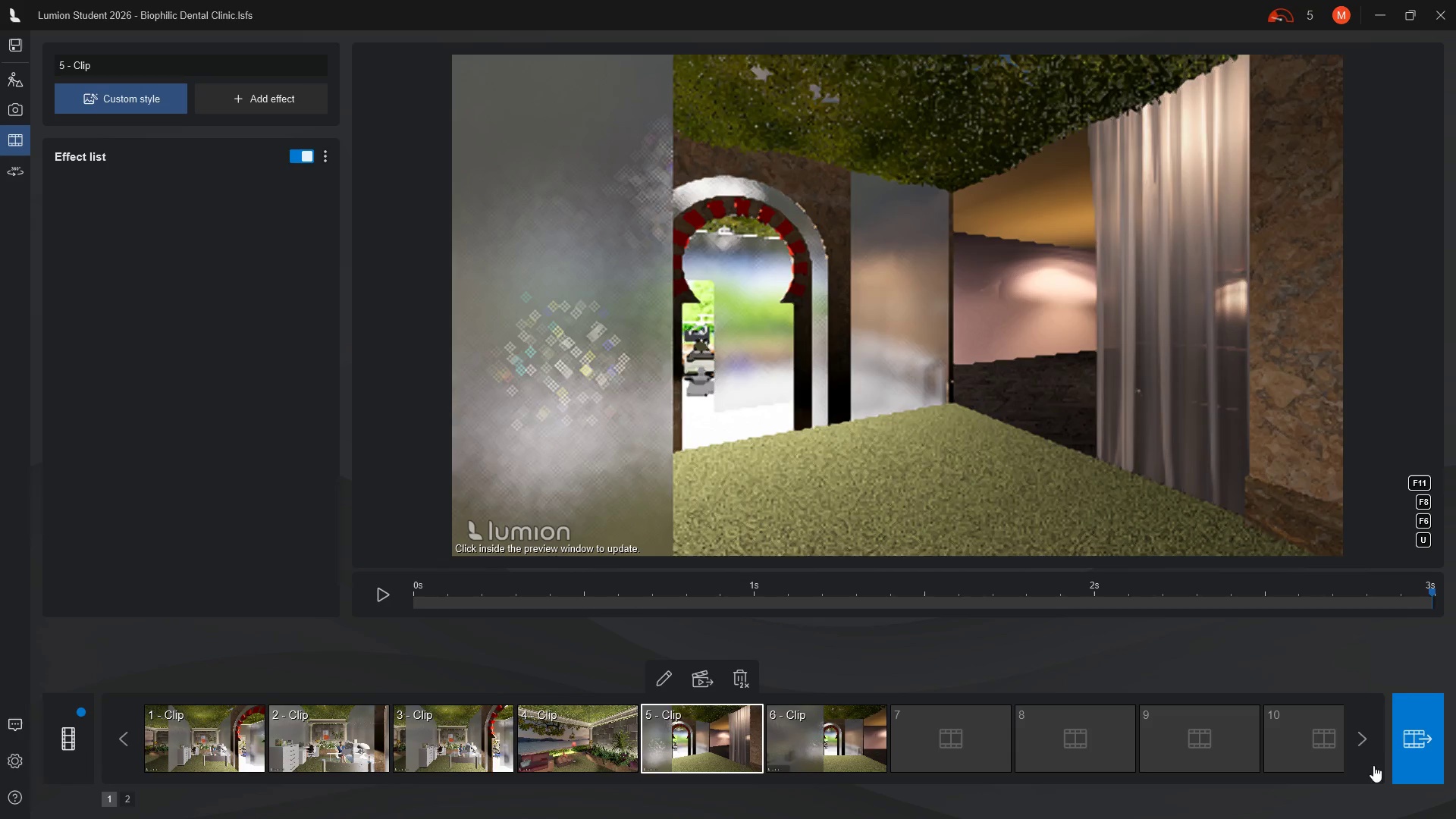 
left_click([823, 736])
 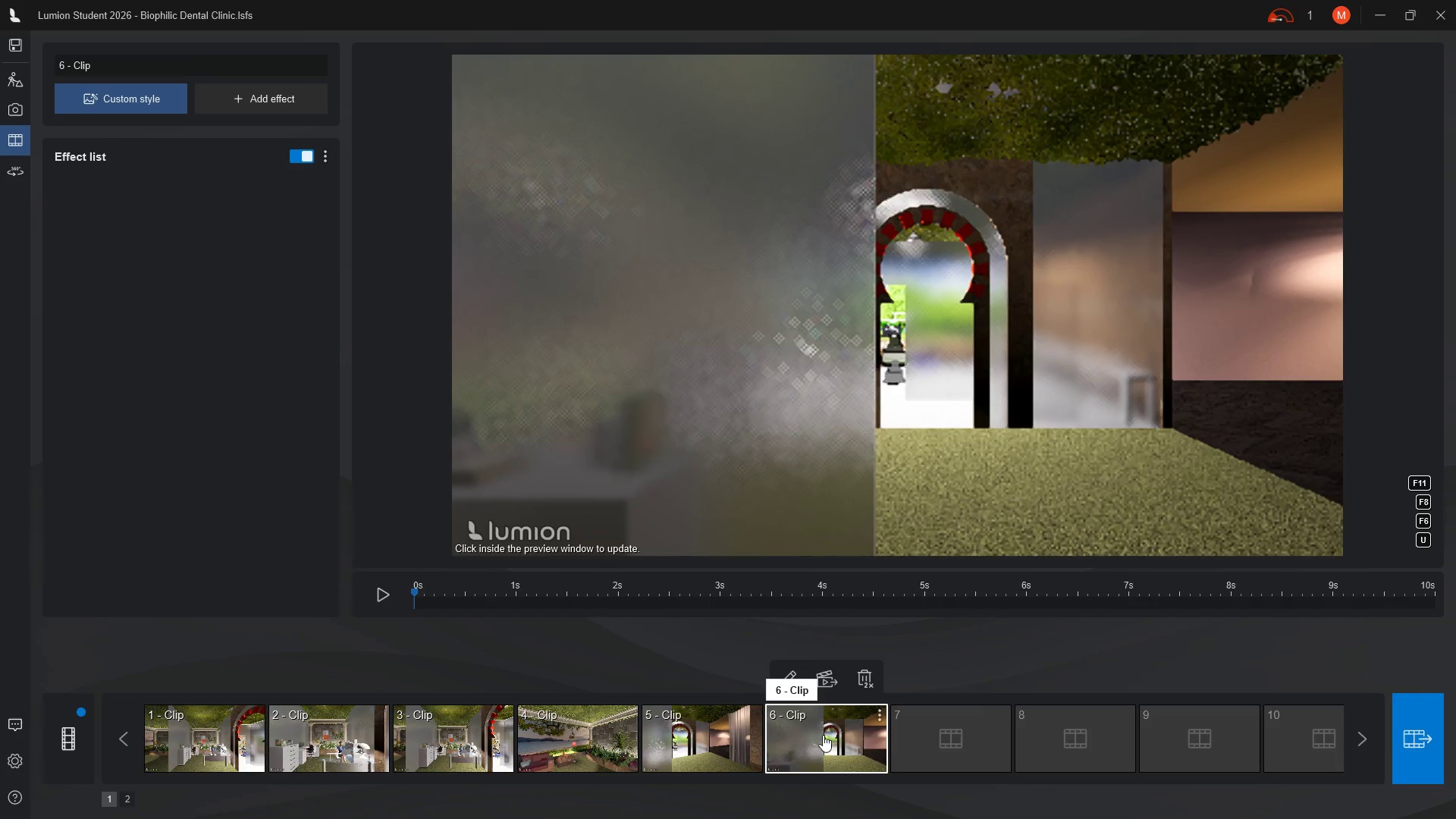 
left_click([792, 675])
 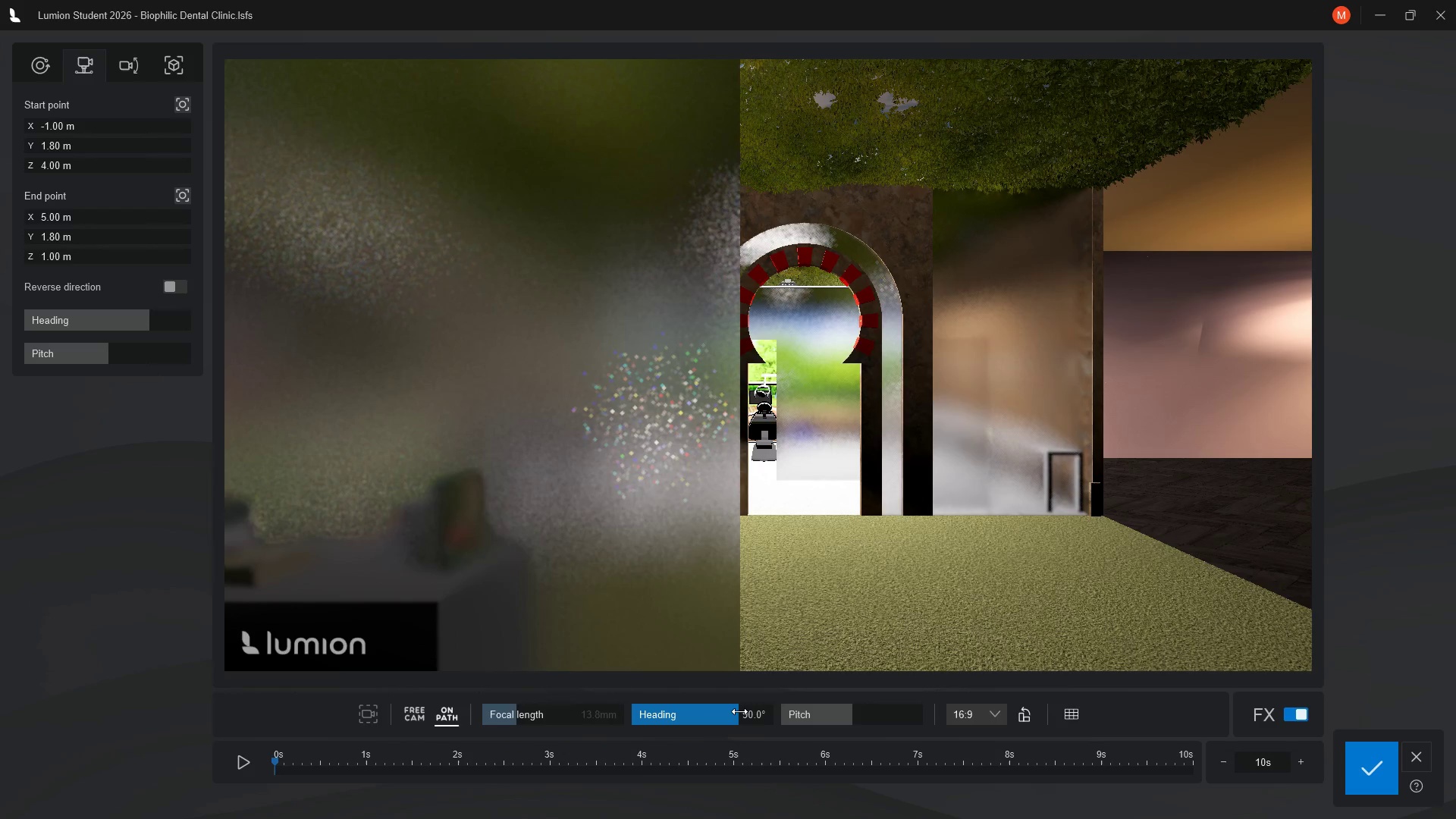 
wait(7.24)
 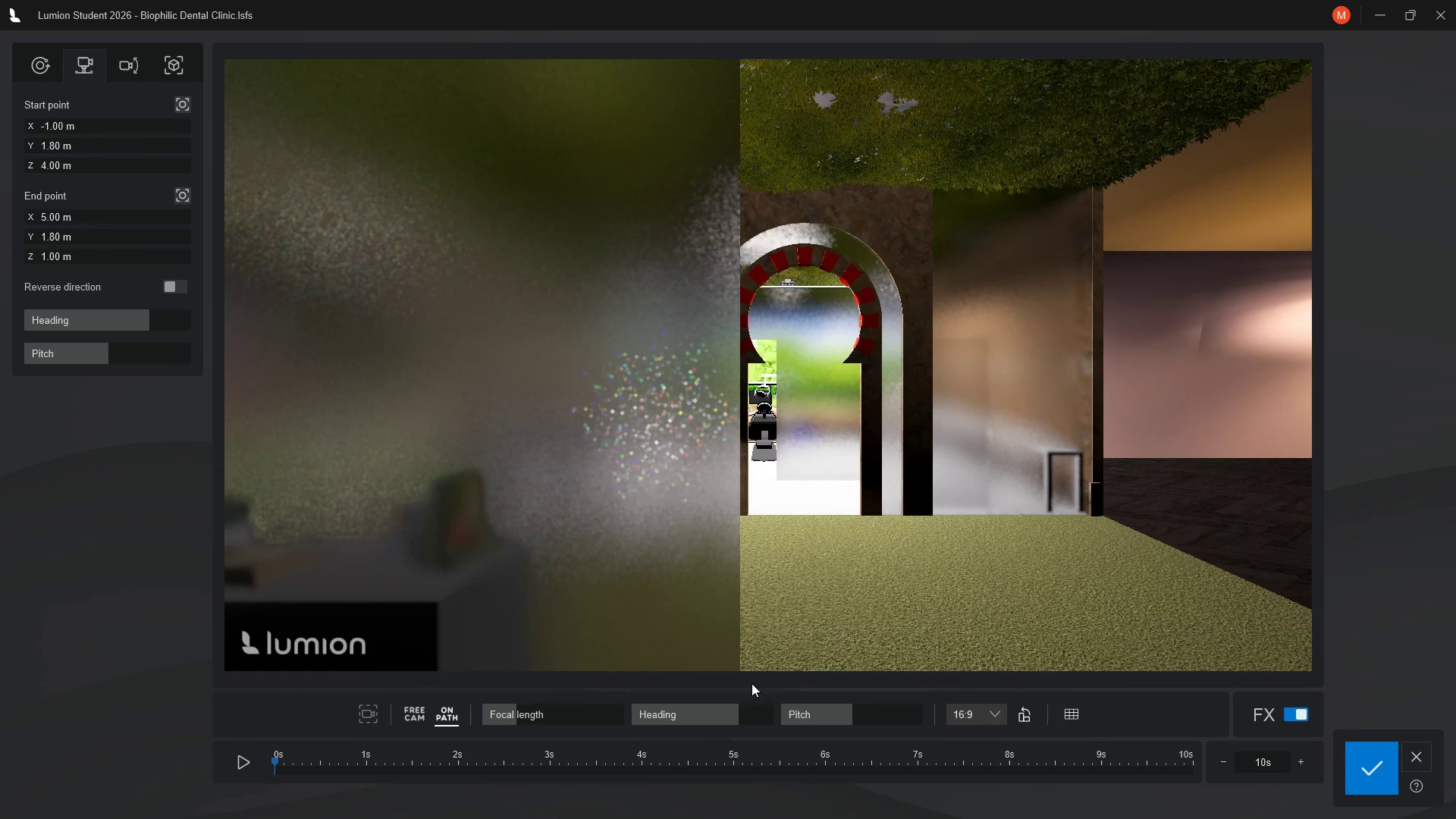 
left_click_drag(start_coordinate=[738, 724], to_coordinate=[751, 723])
 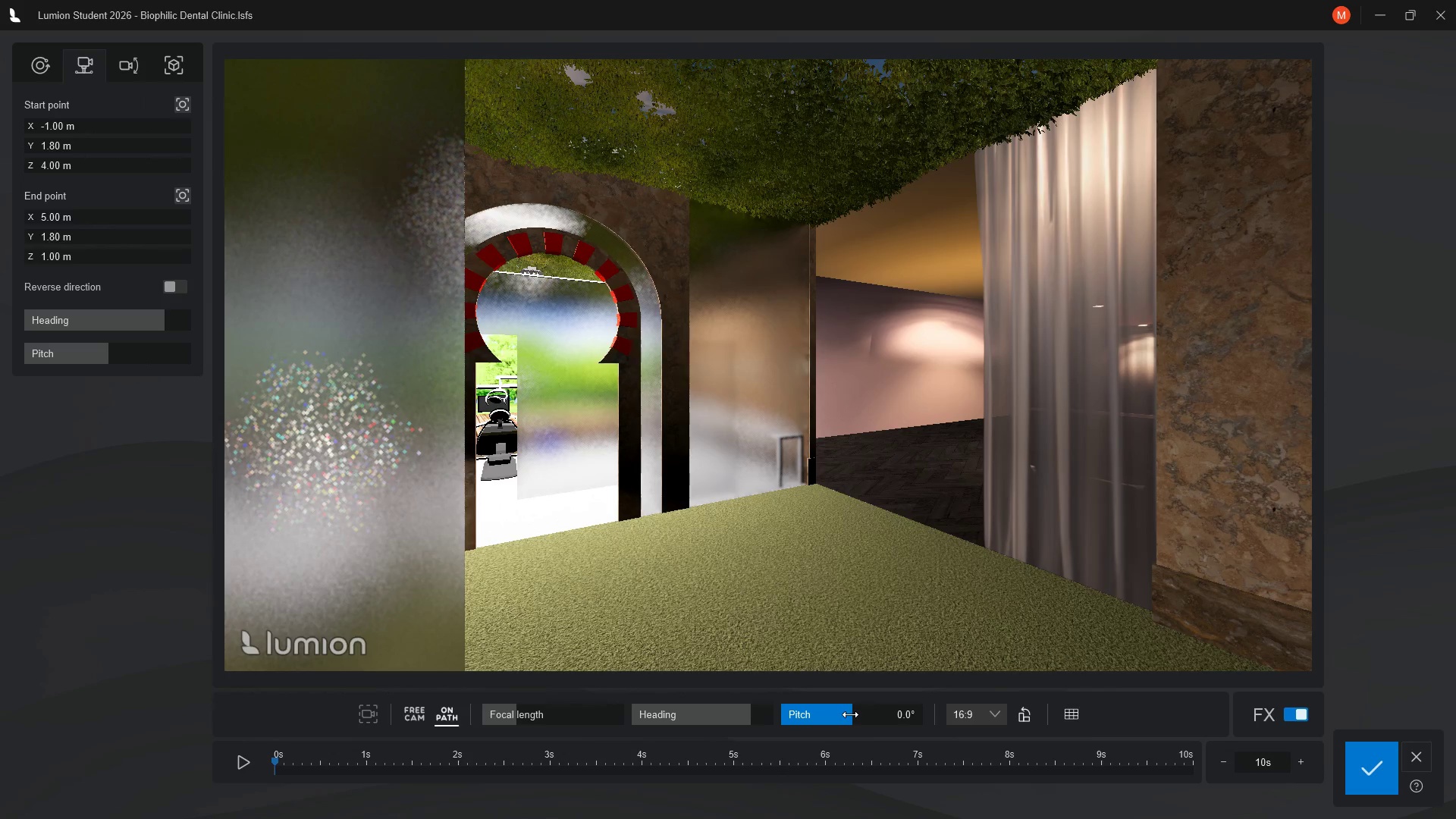 
wait(6.62)
 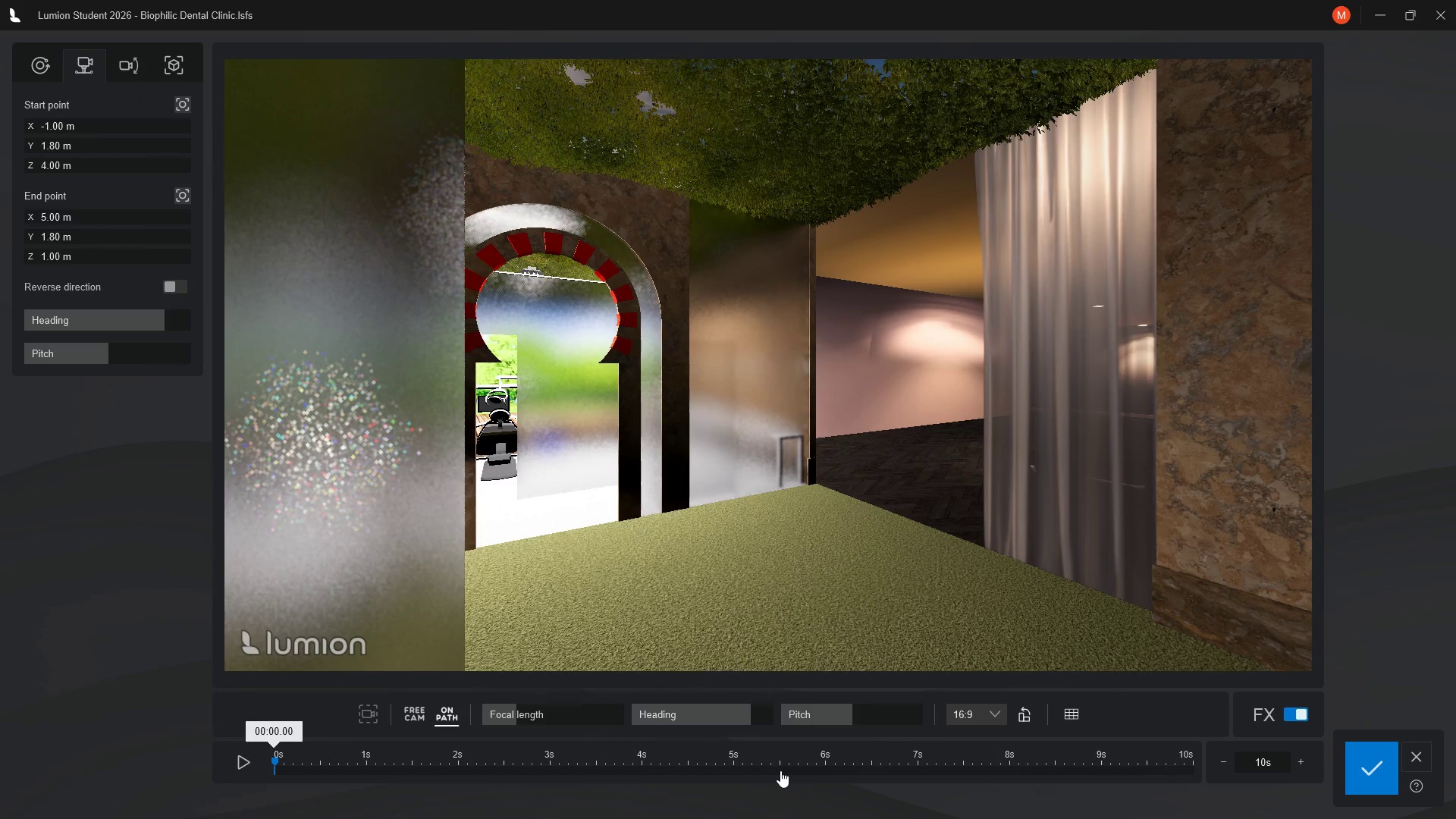 
left_click([765, 714])
 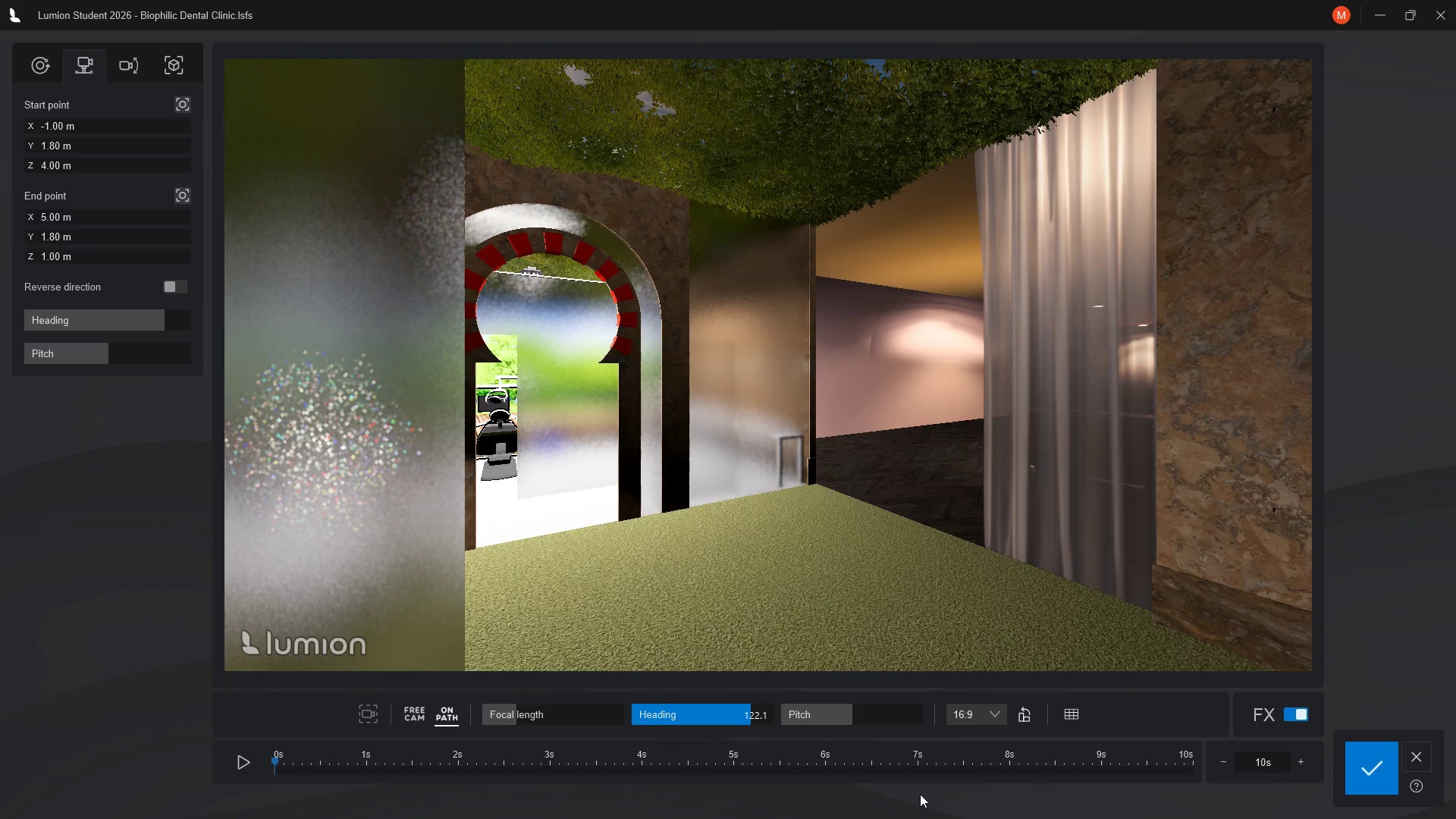 
key(Backspace)
key(Backspace)
key(Backspace)
key(Backspace)
key(Backspace)
type(120)
 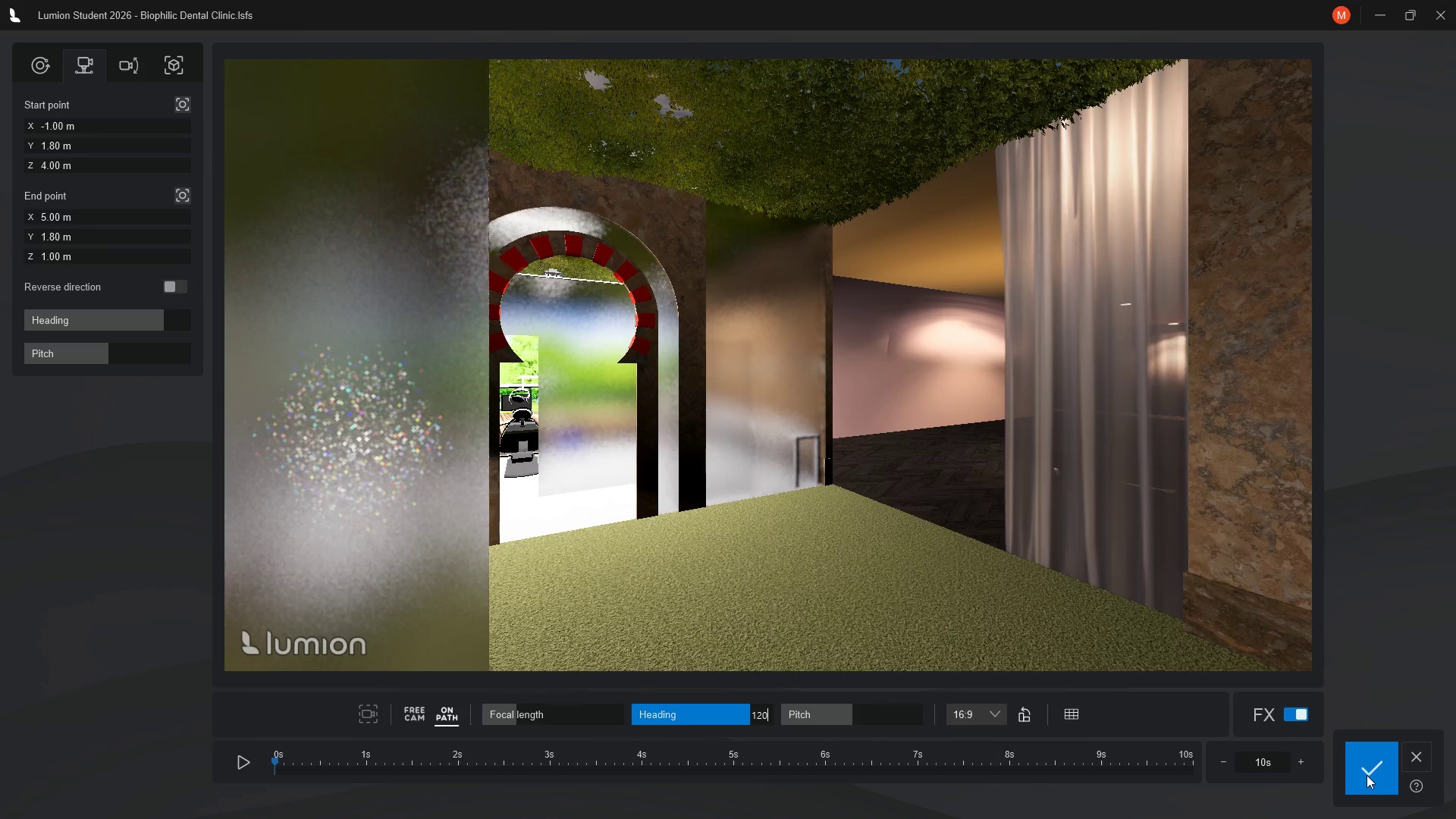 
wait(6.72)
 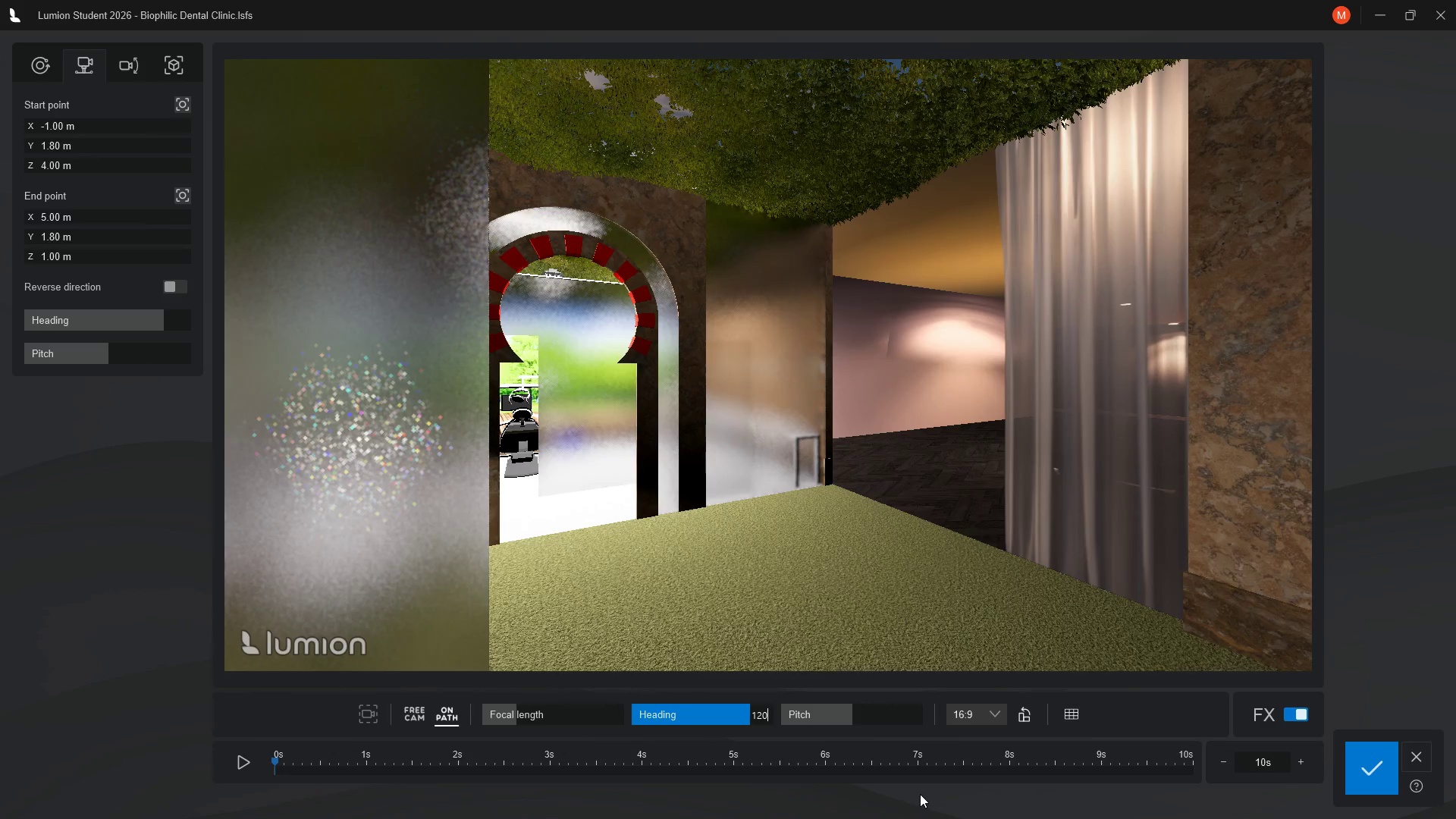 
left_click([1367, 775])
 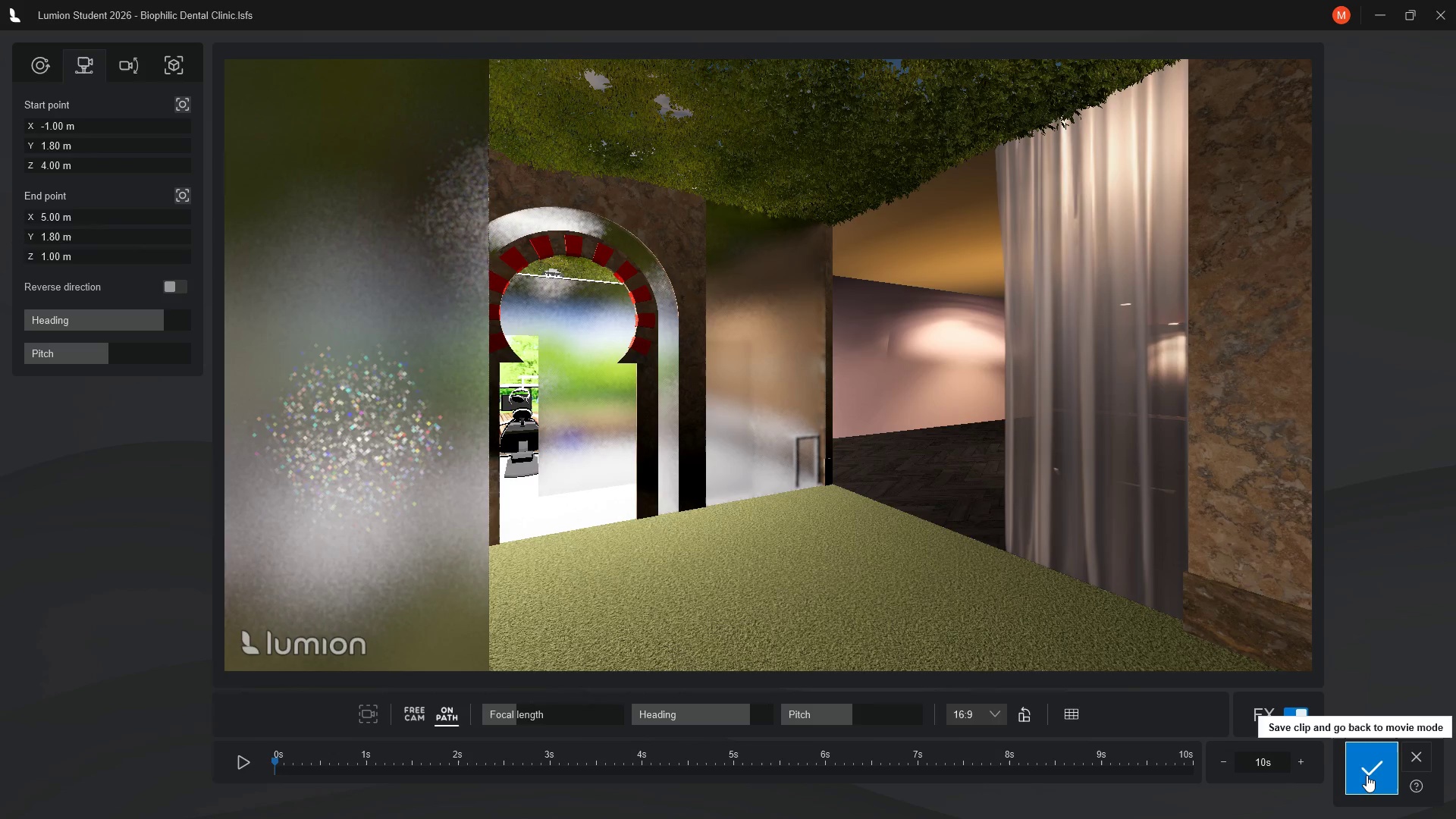 
left_click([1367, 775])
 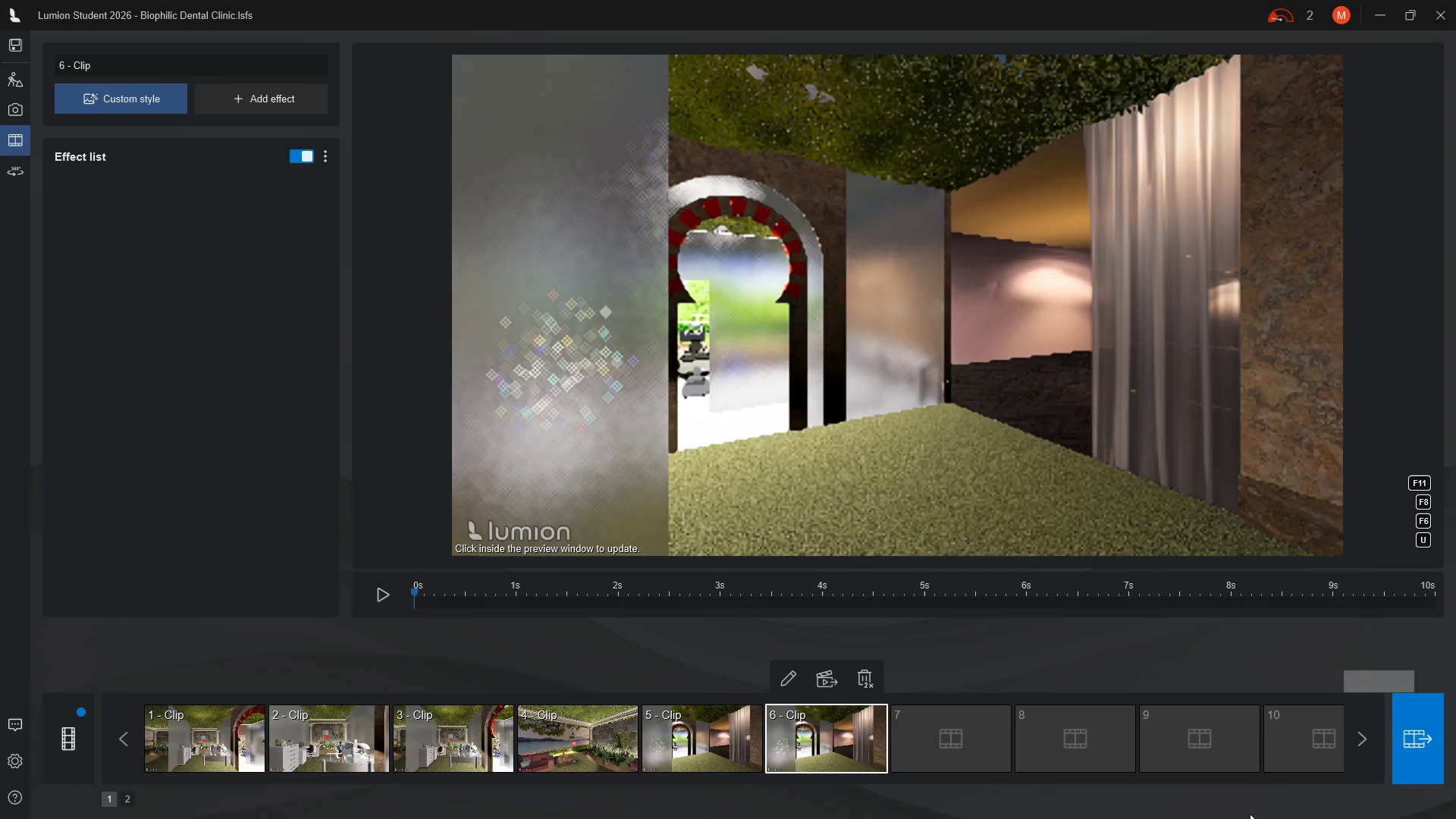 
wait(8.88)
 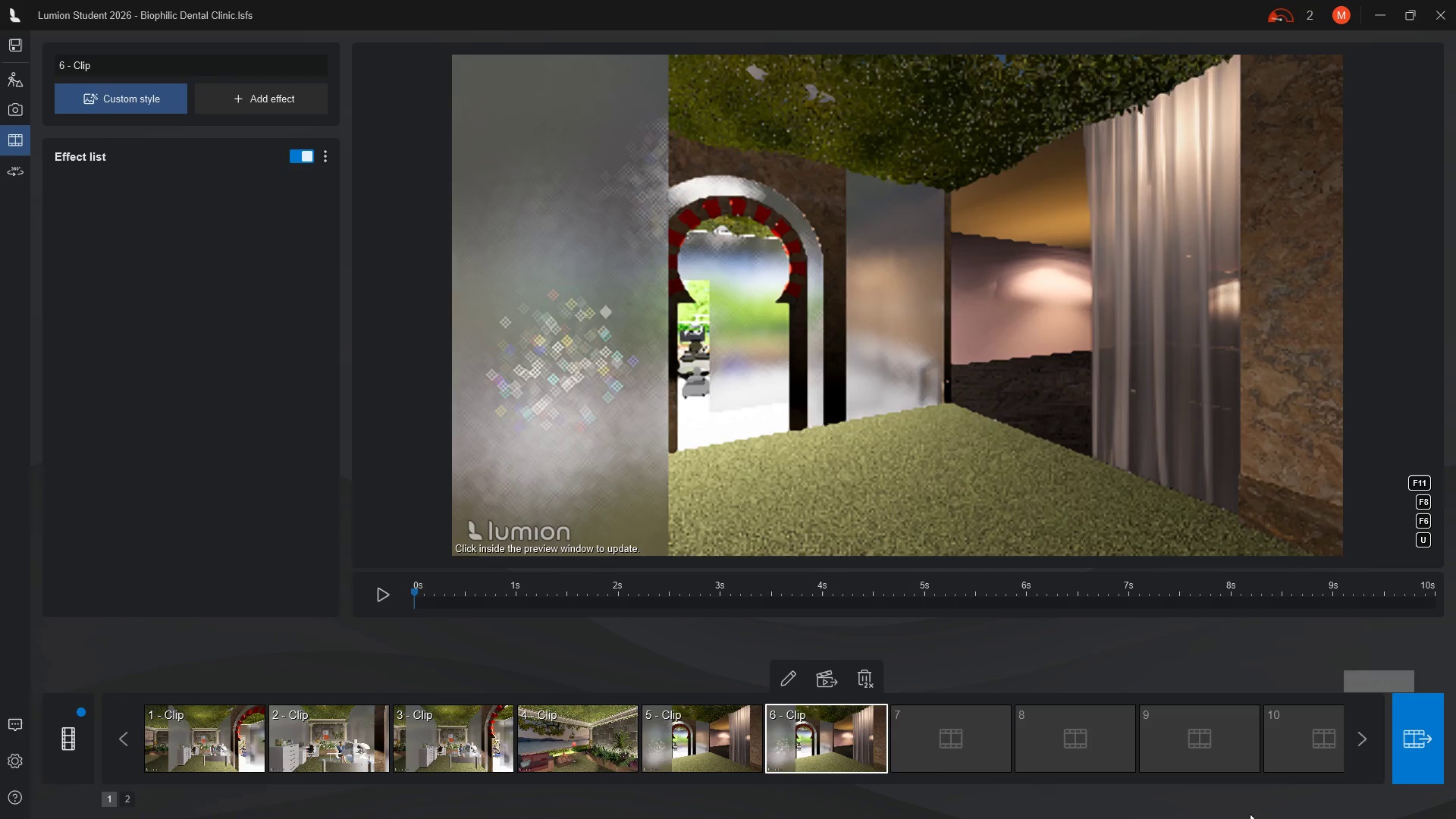 
left_click([723, 743])
 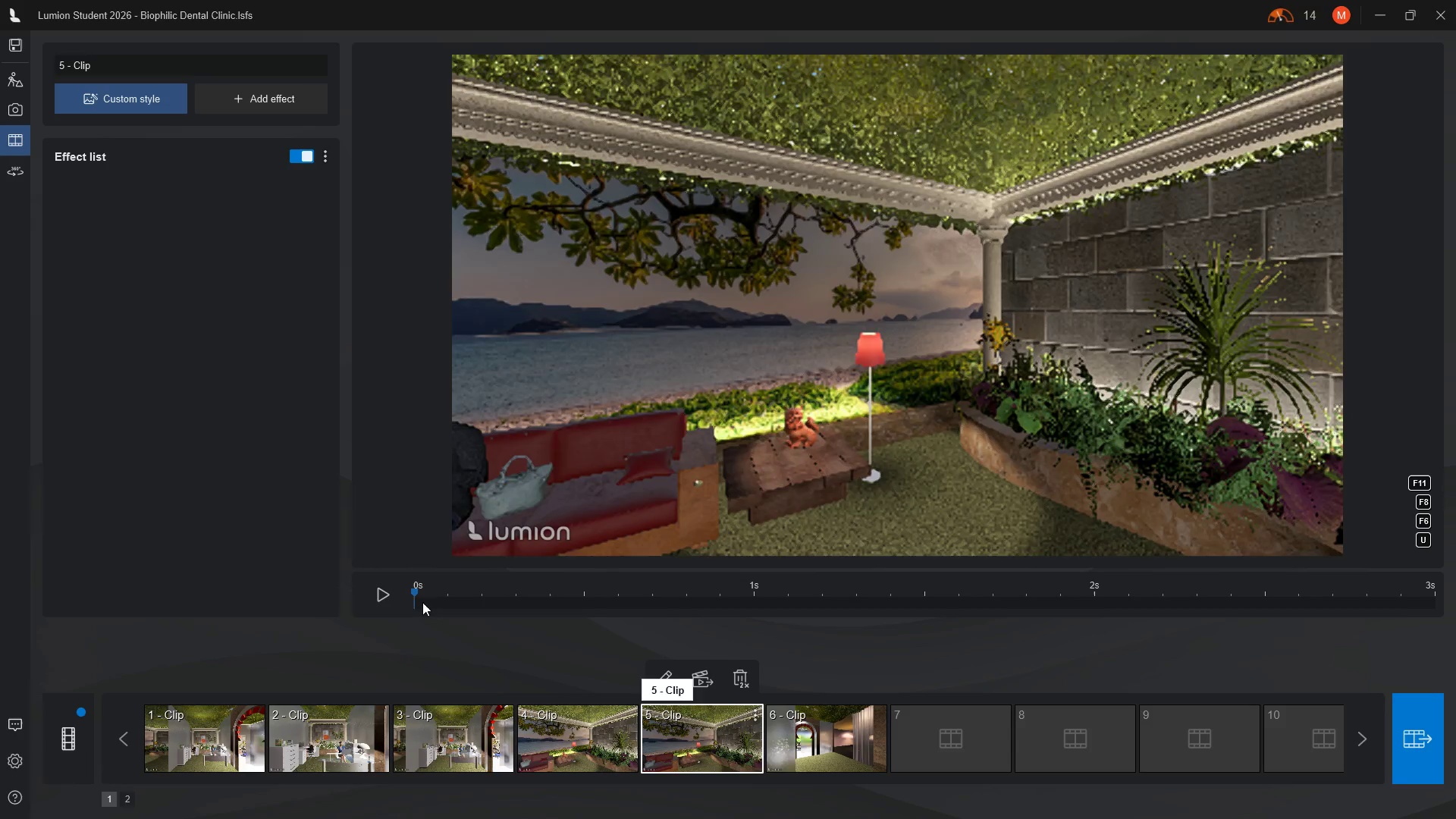 
left_click_drag(start_coordinate=[416, 592], to_coordinate=[1455, 597])
 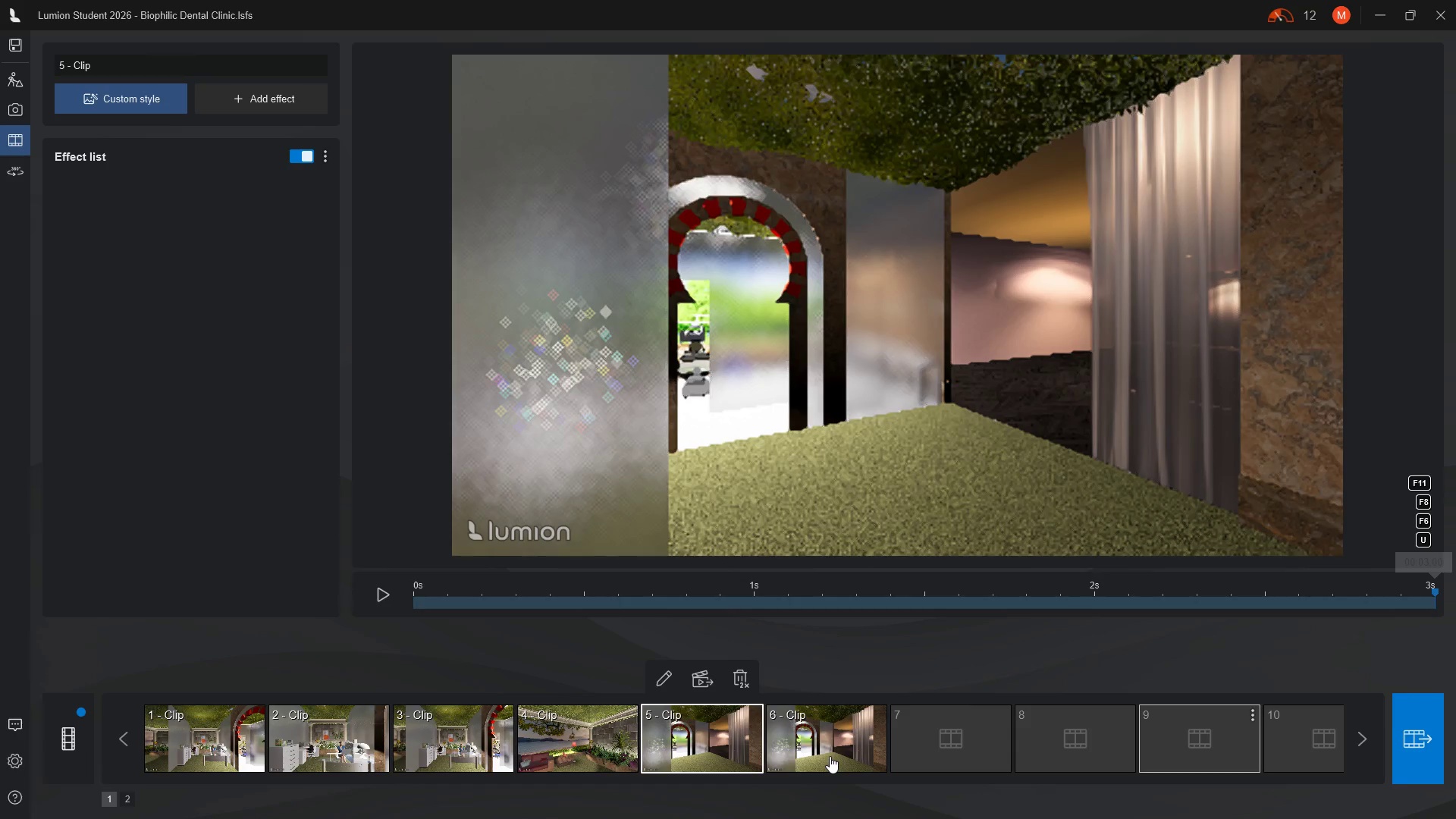 
left_click([830, 756])
 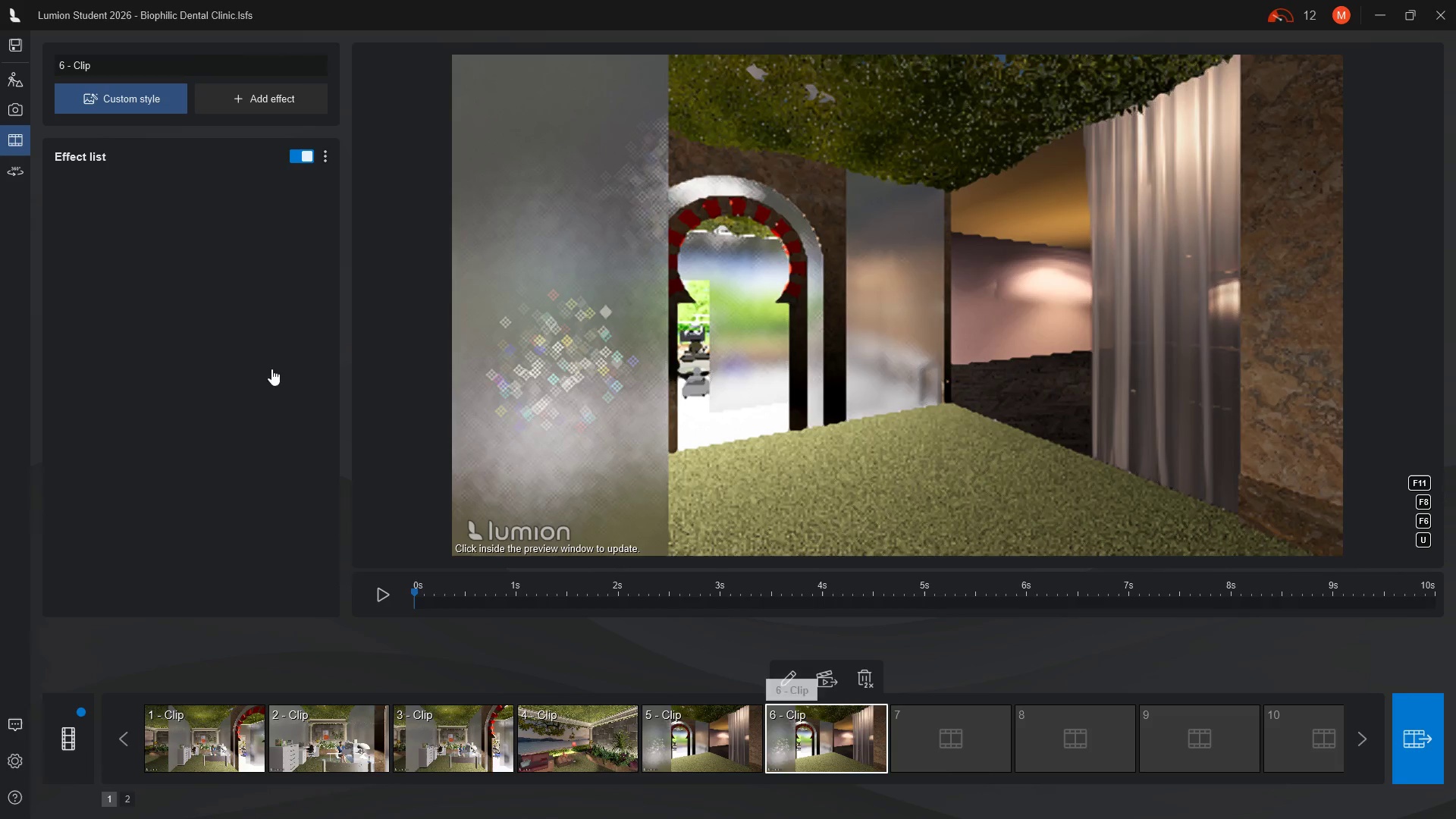 
wait(5.73)
 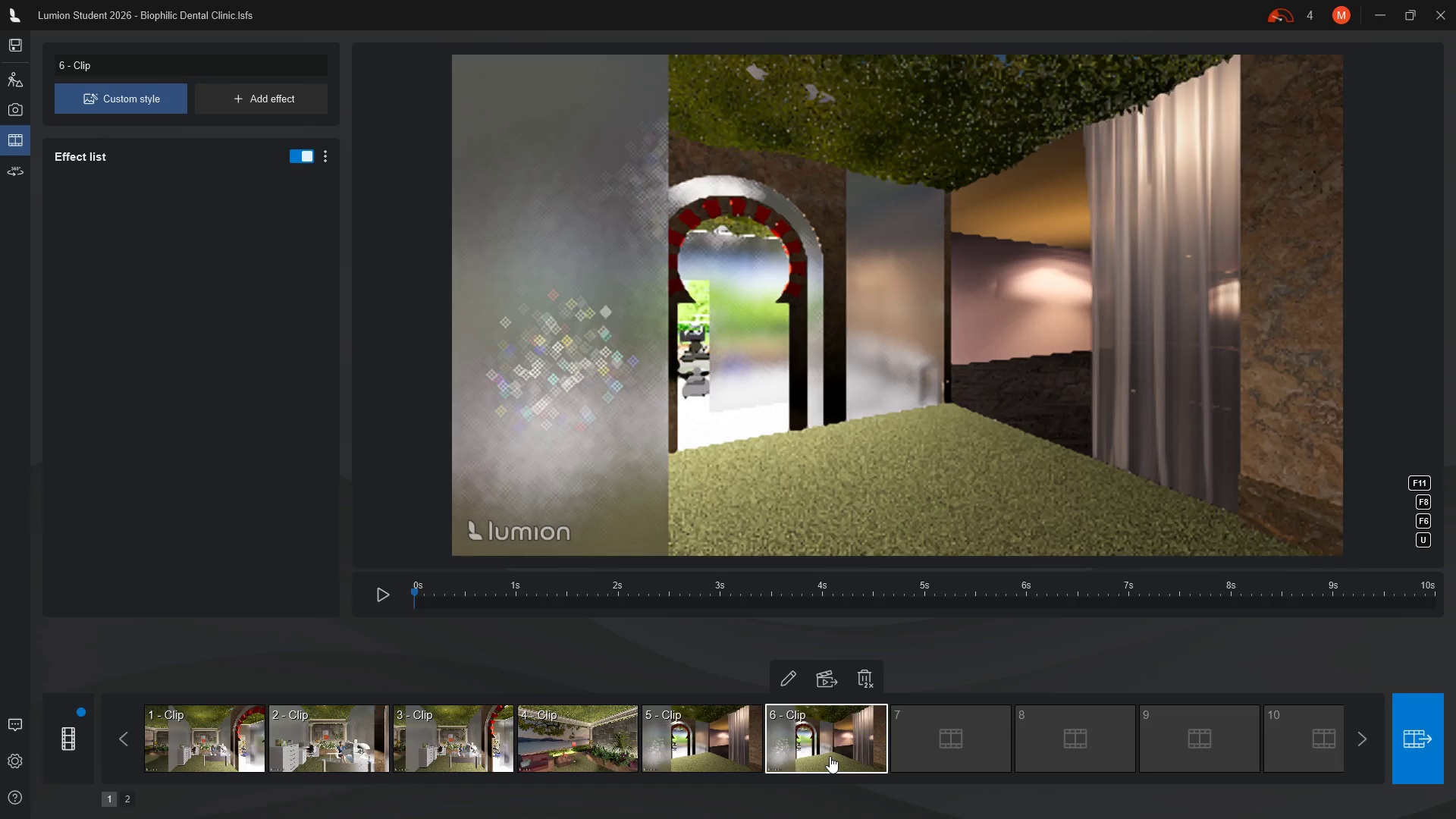 
left_click([788, 675])
 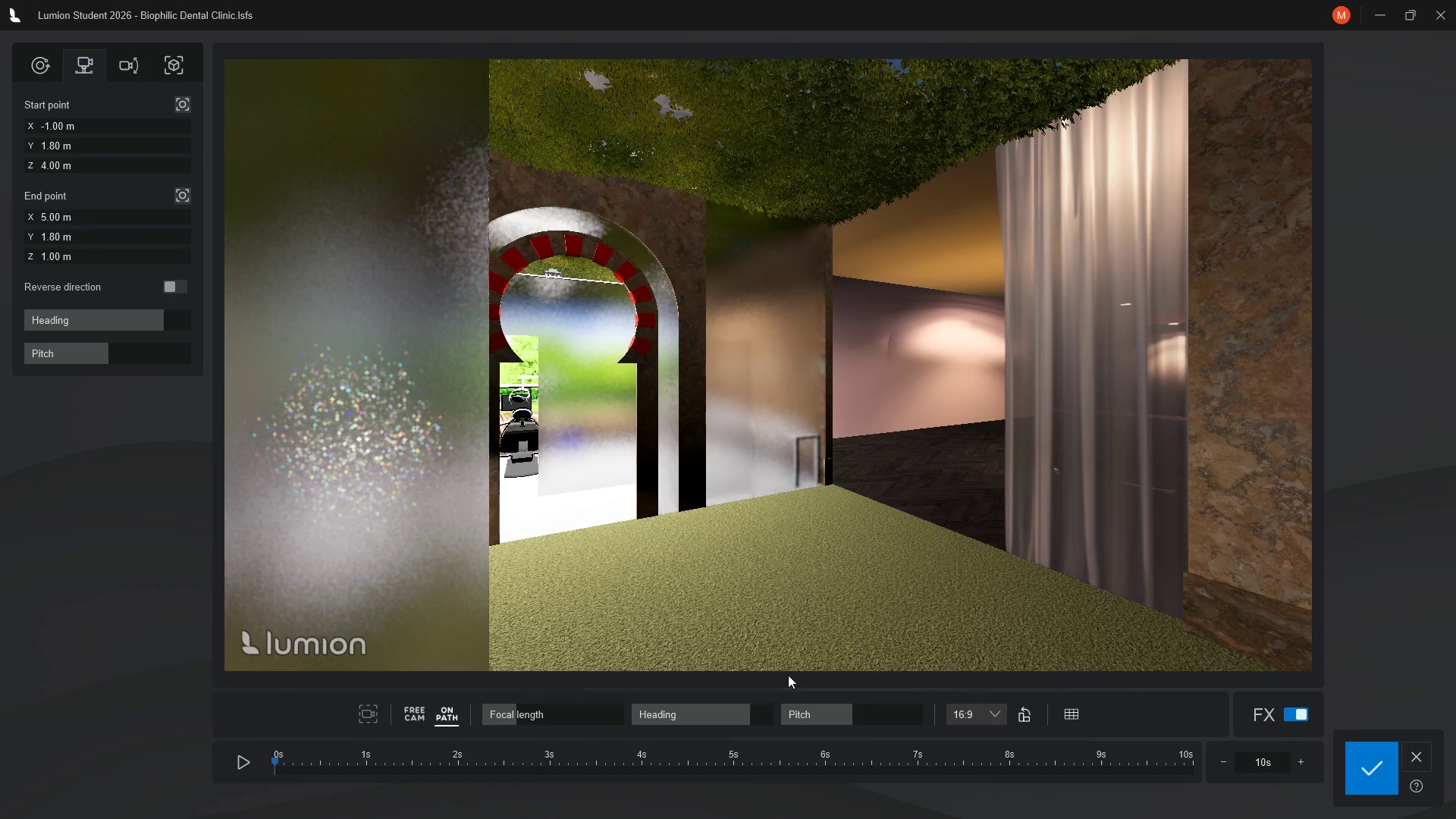 
wait(23.59)
 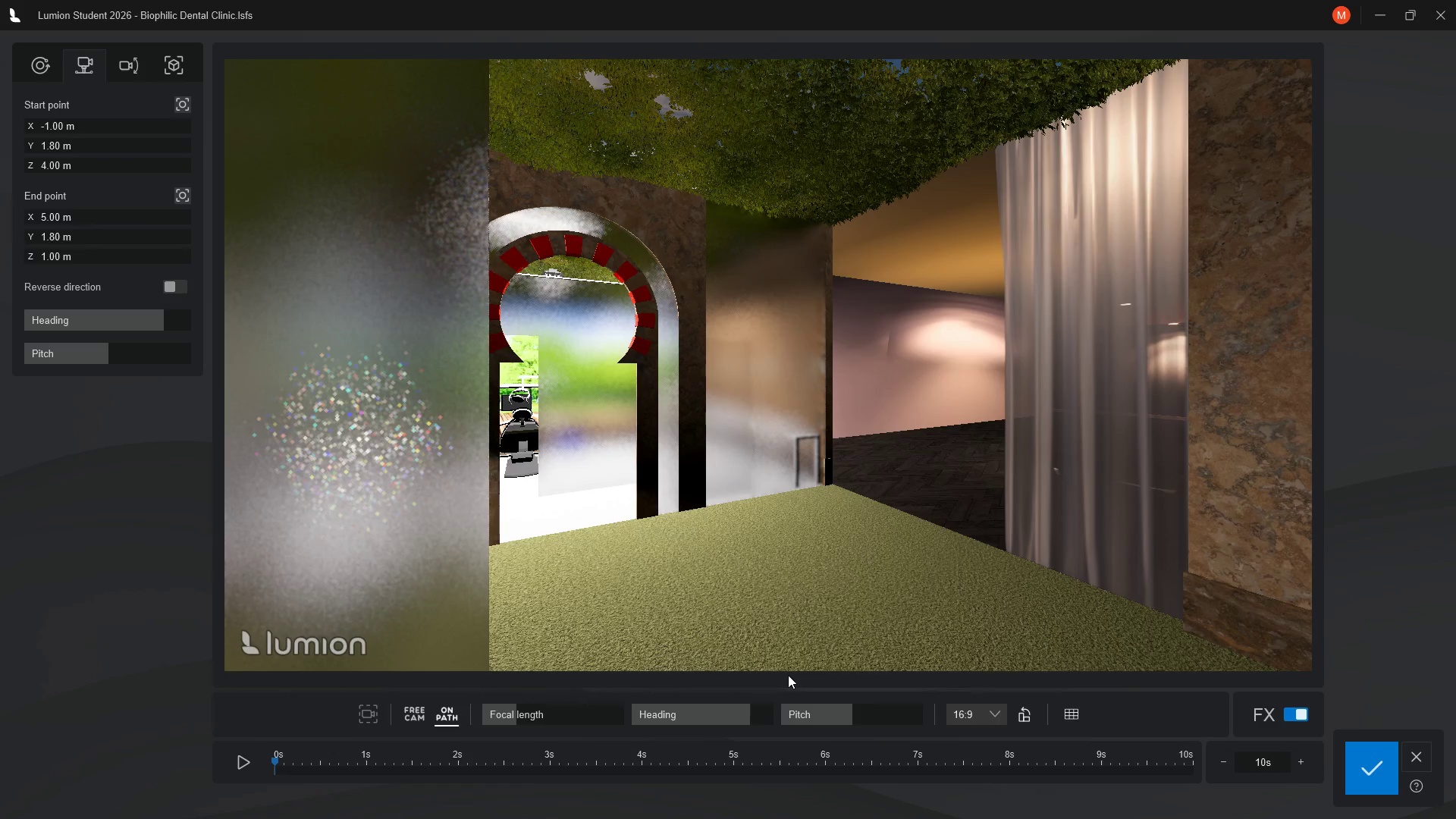 
left_click_drag(start_coordinate=[275, 759], to_coordinate=[645, 749])
 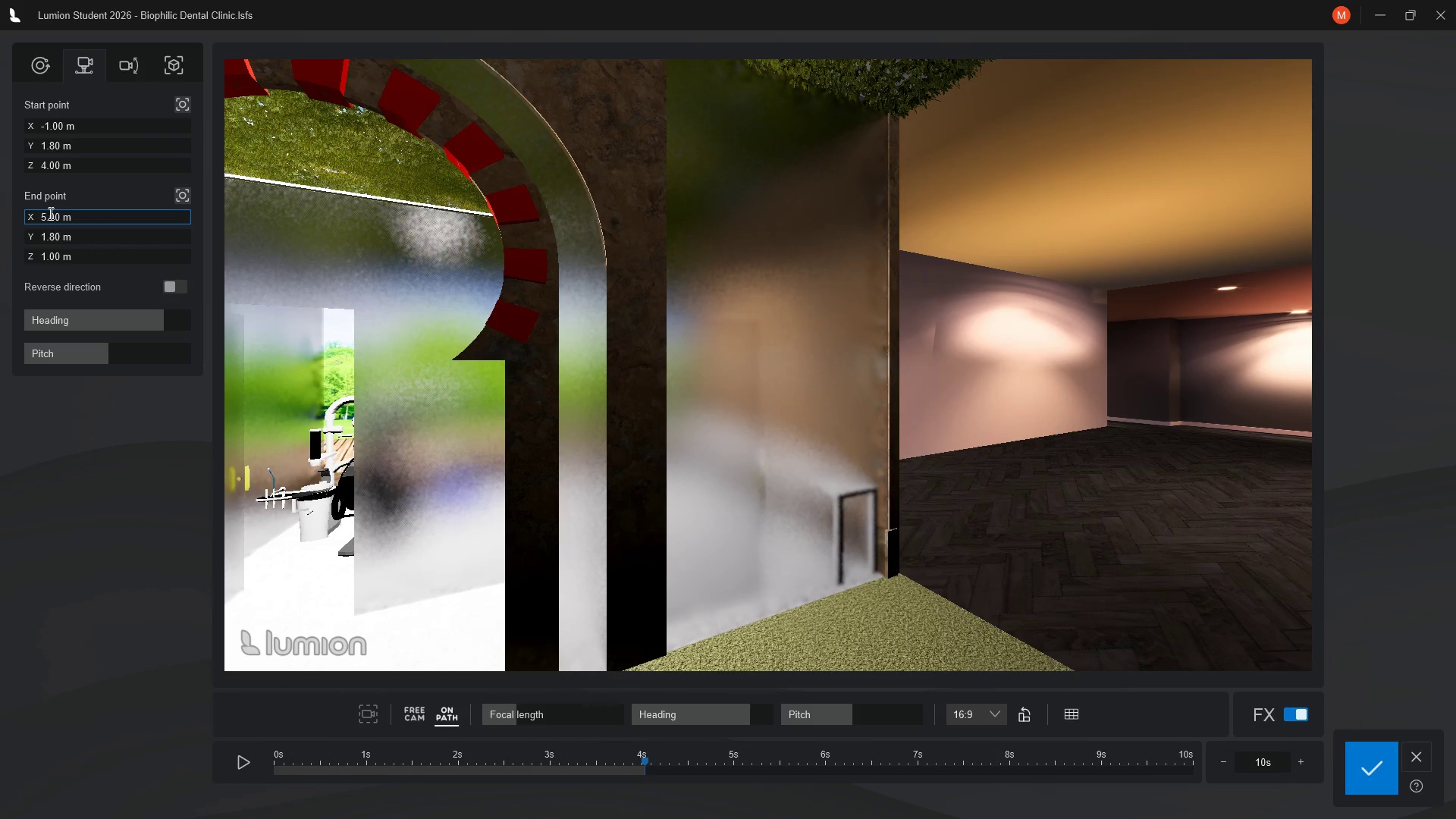 
wait(9.64)
 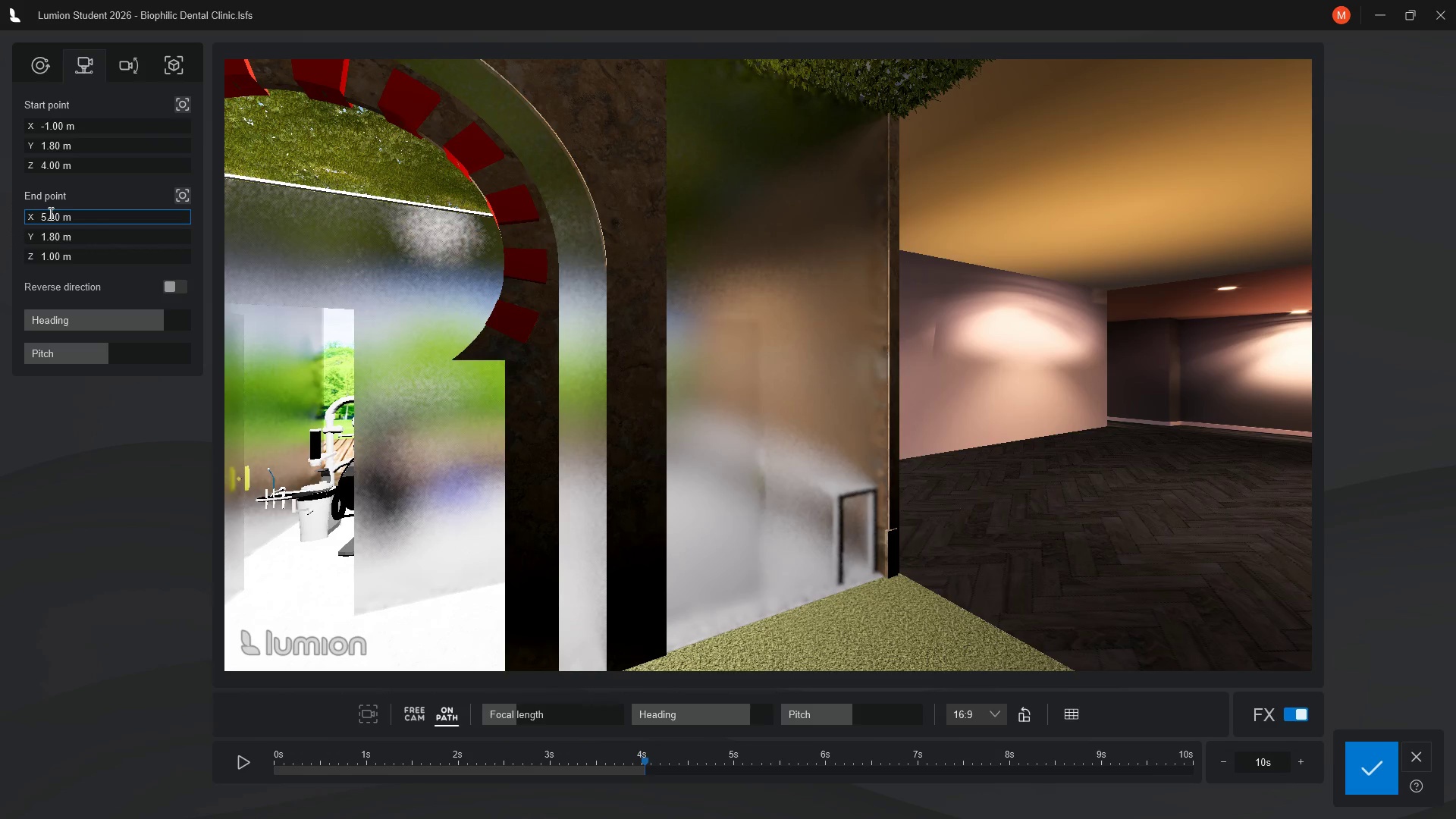 
left_click([1225, 761])
 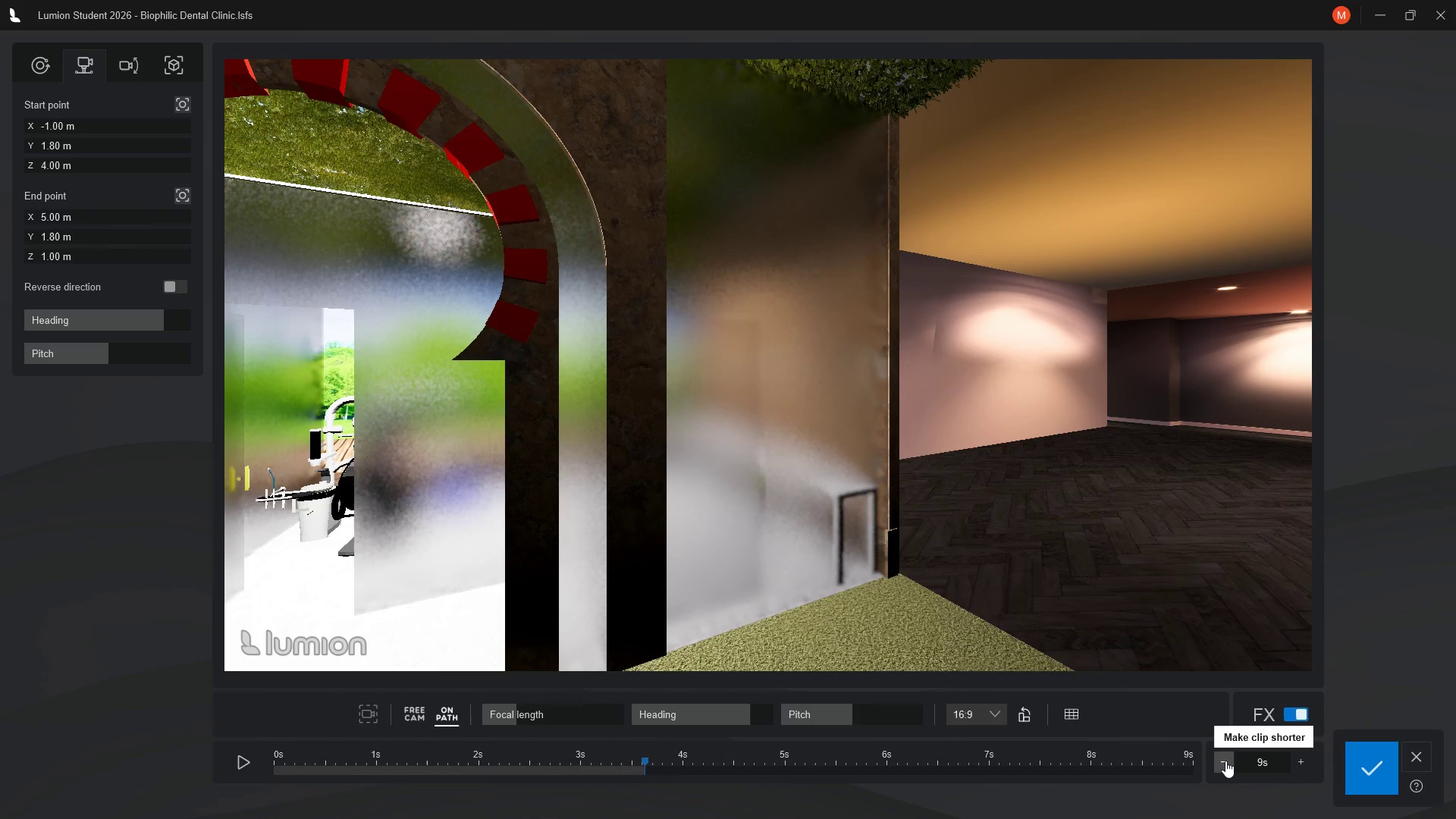 
double_click([1225, 761])
 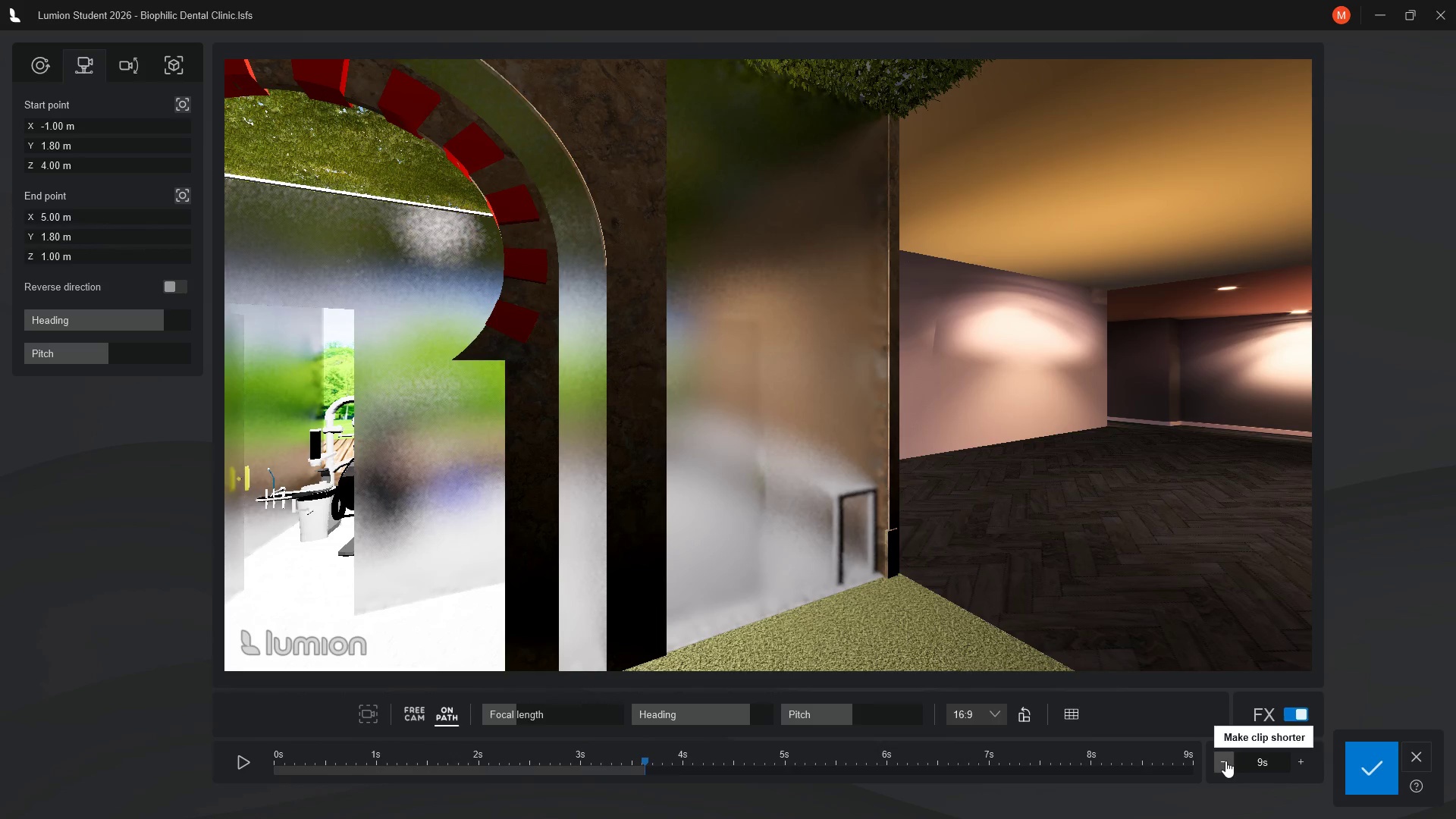 
triple_click([1225, 761])
 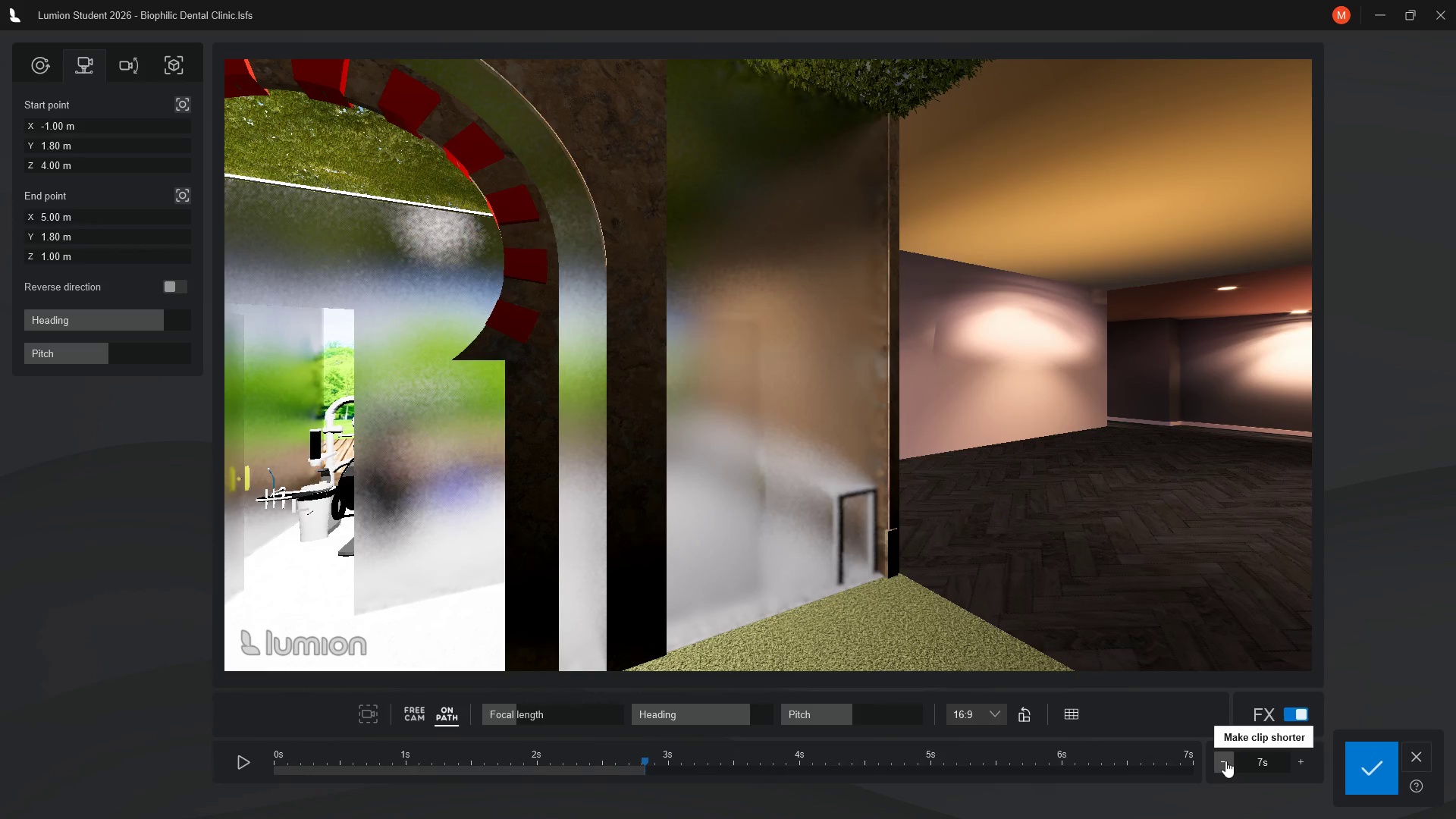 
left_click([1225, 761])
 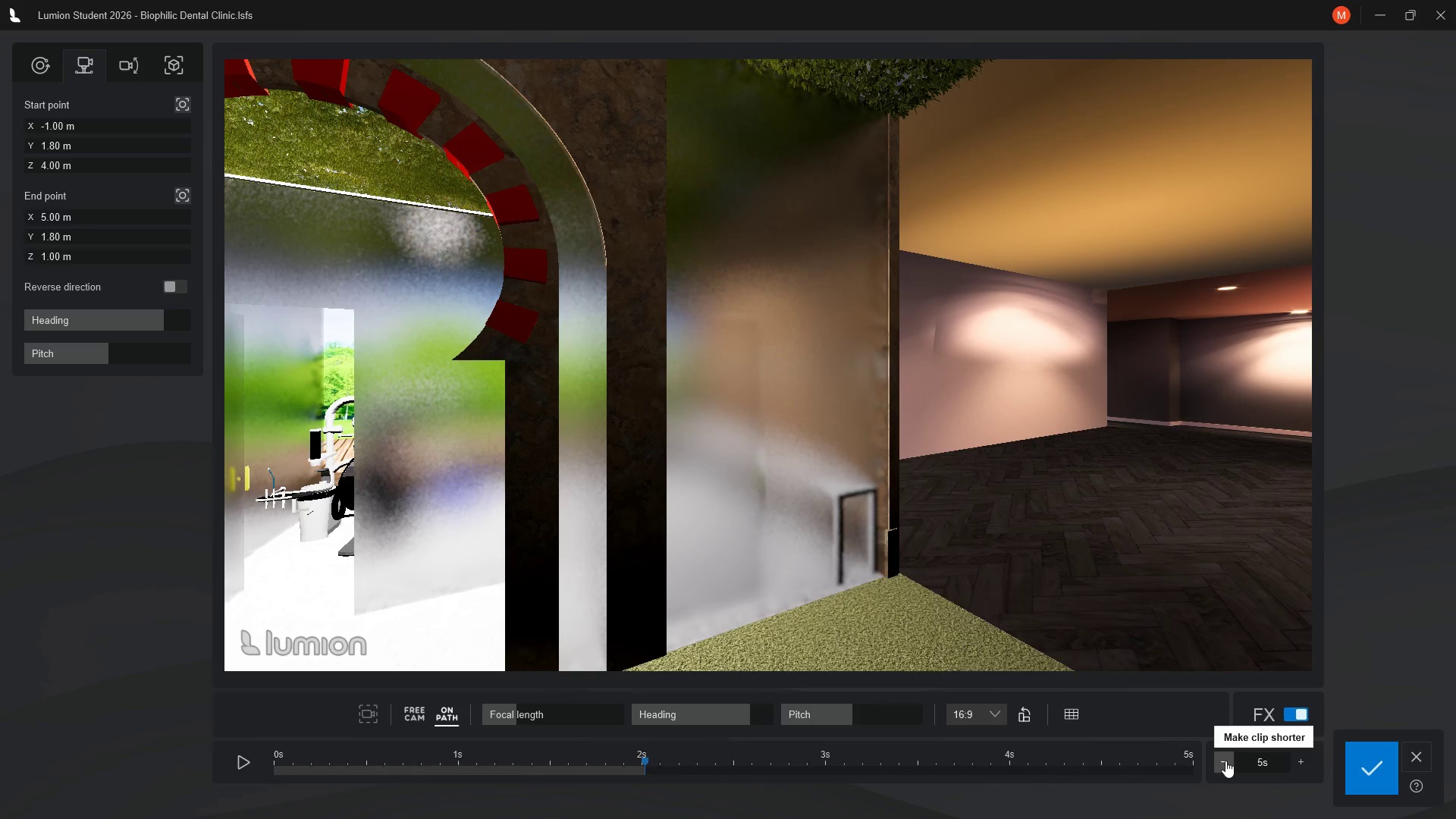 
left_click([1225, 761])
 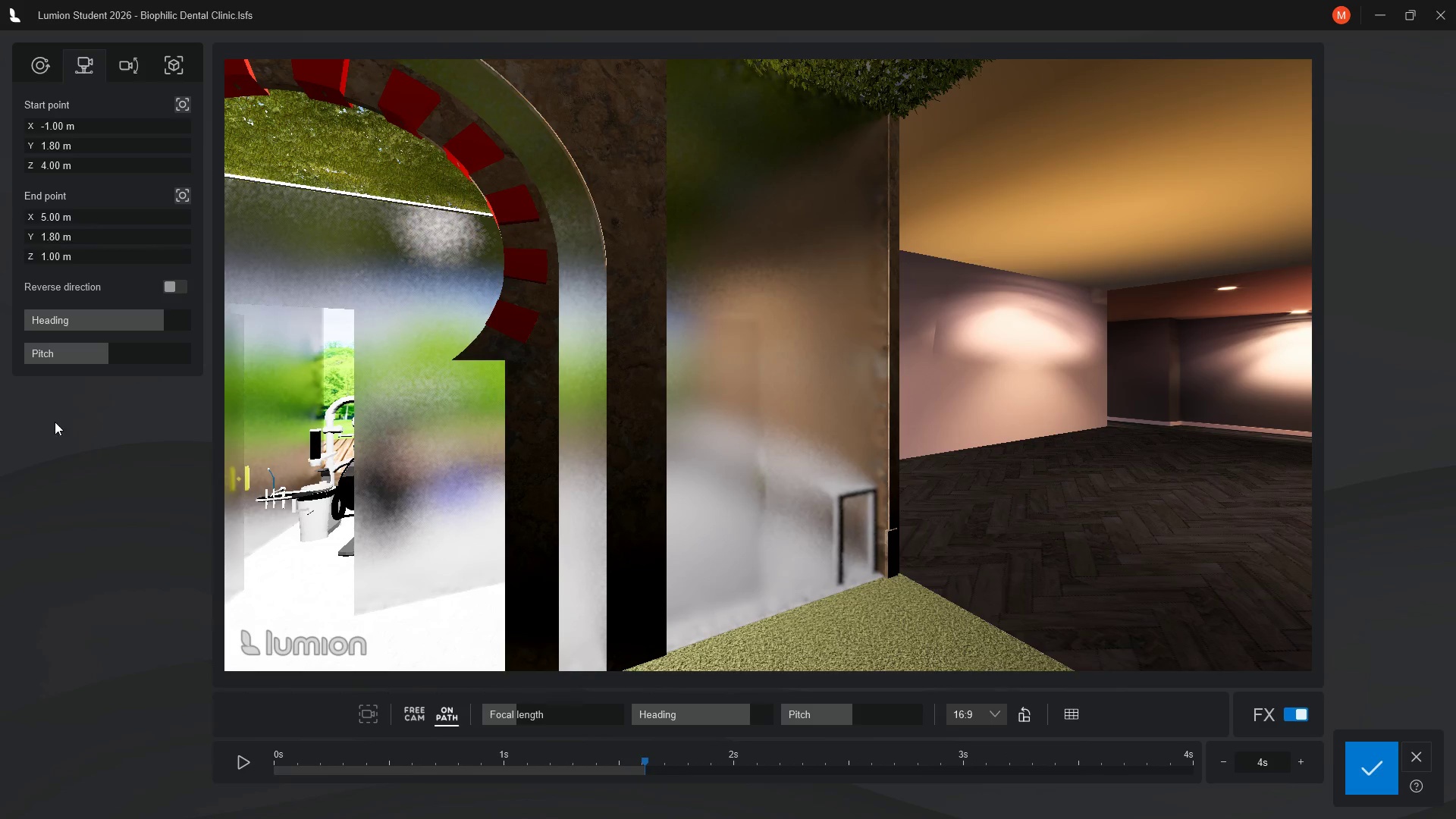 
wait(5.39)
 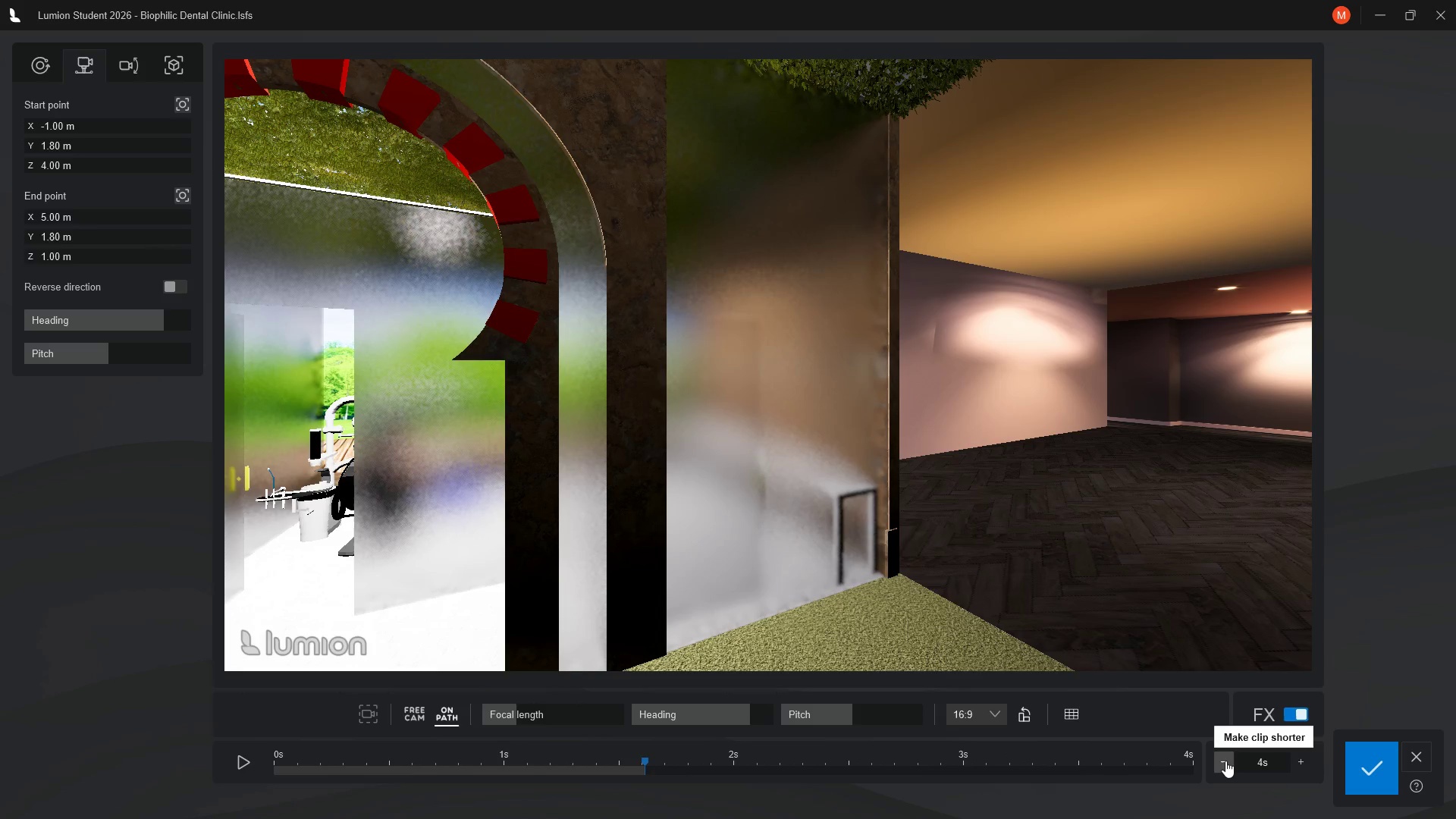 
left_click([49, 218])
 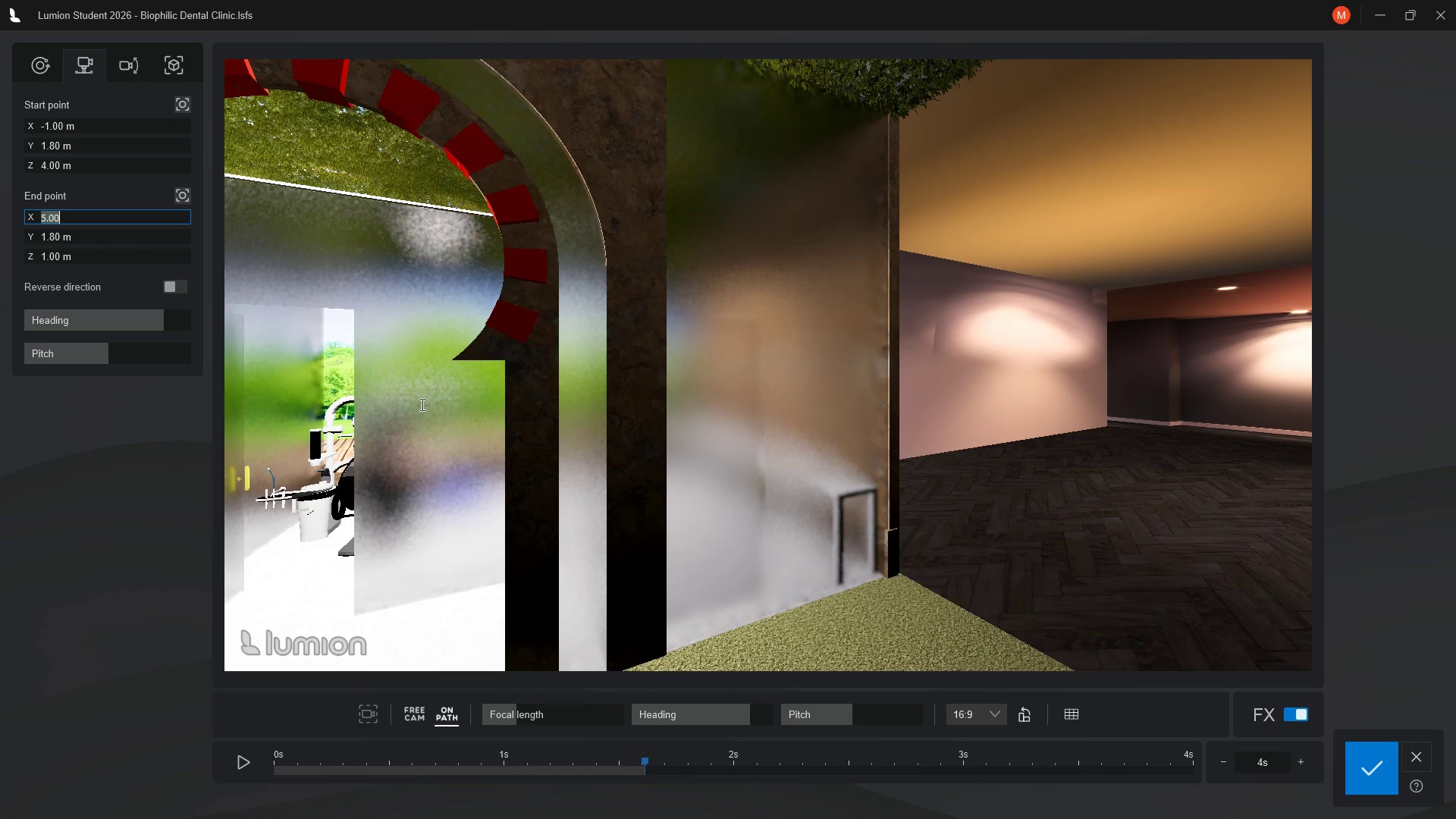 
key(Backspace)
 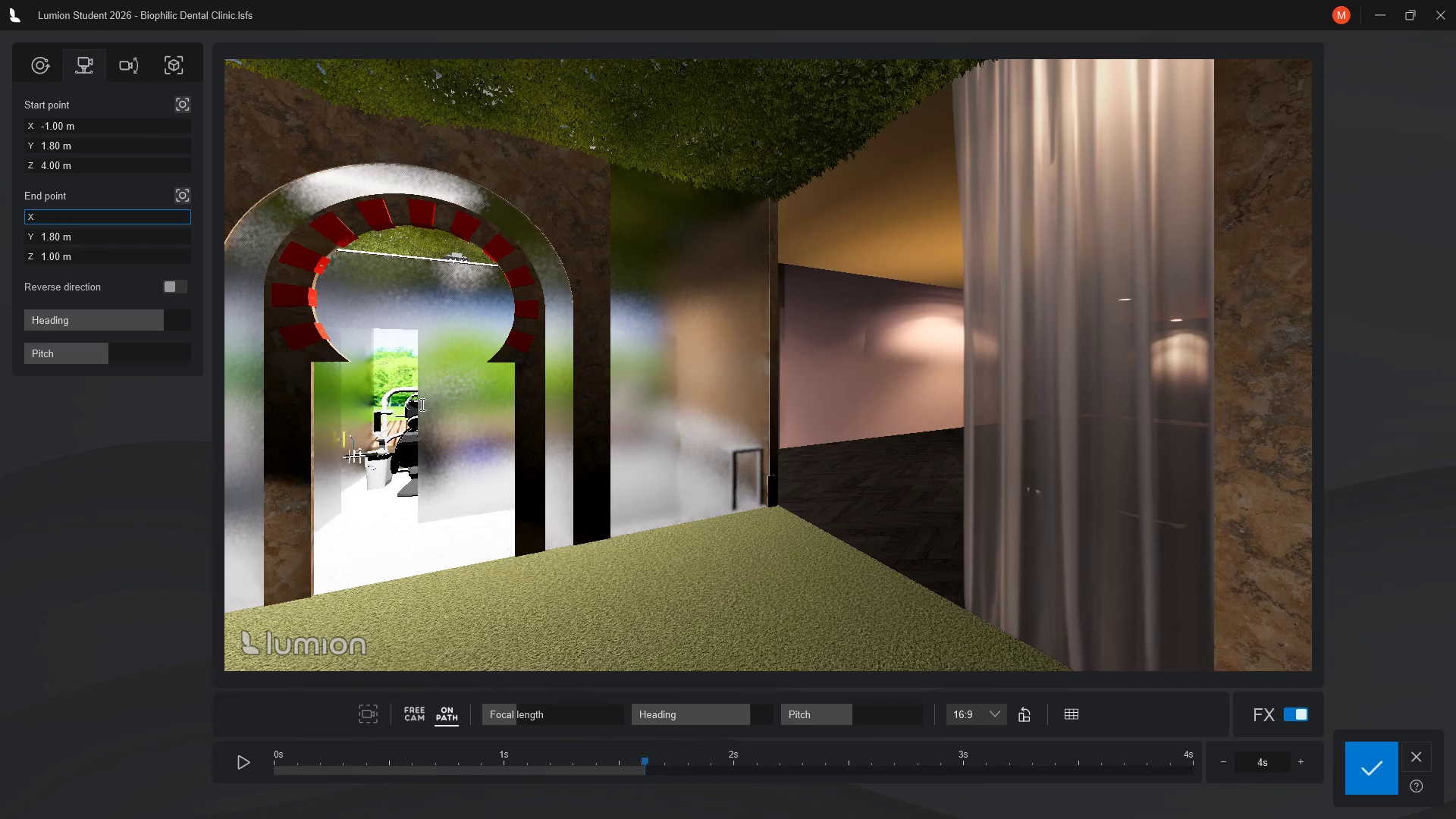 
key(3)
 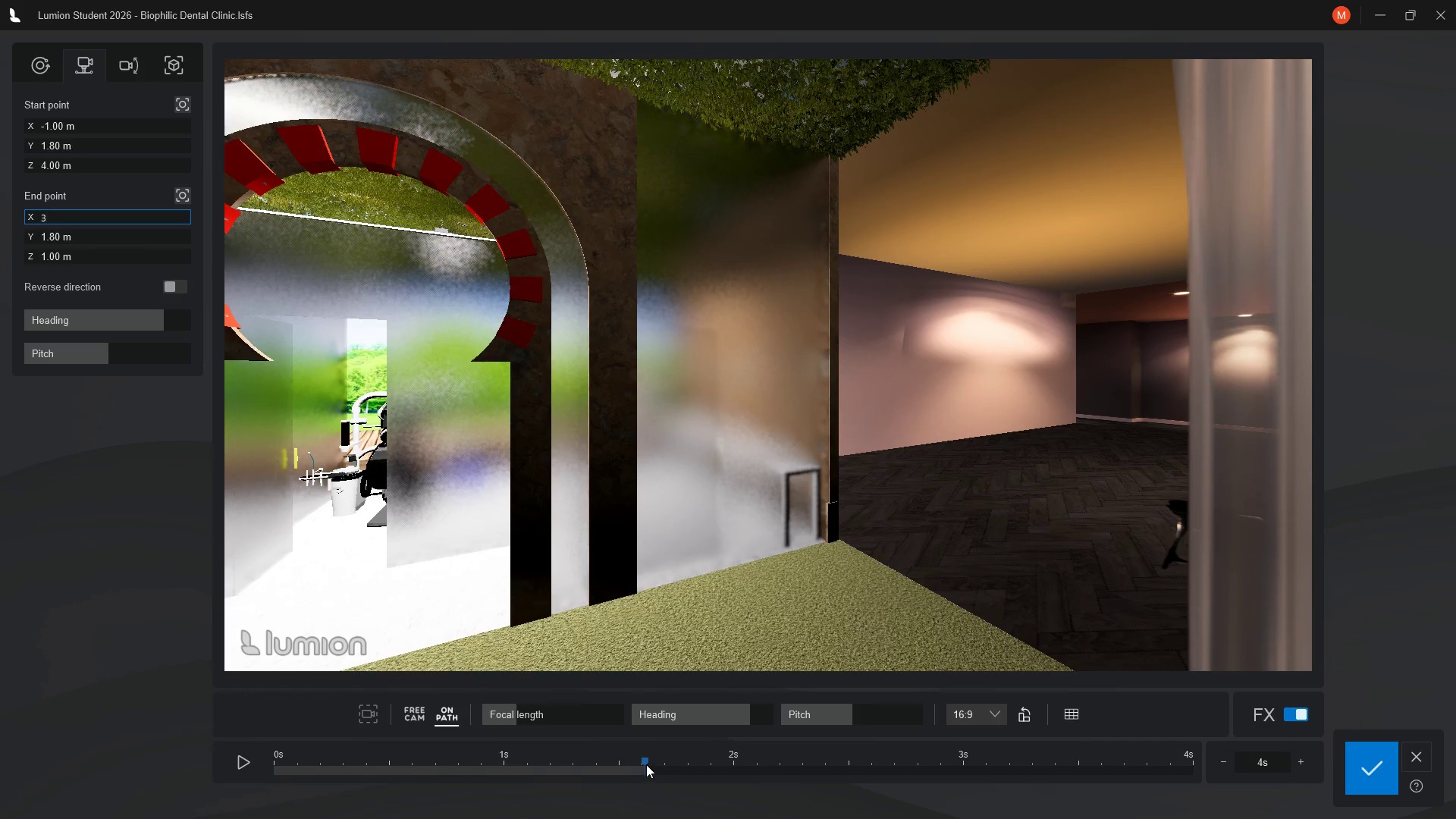 
wait(6.64)
 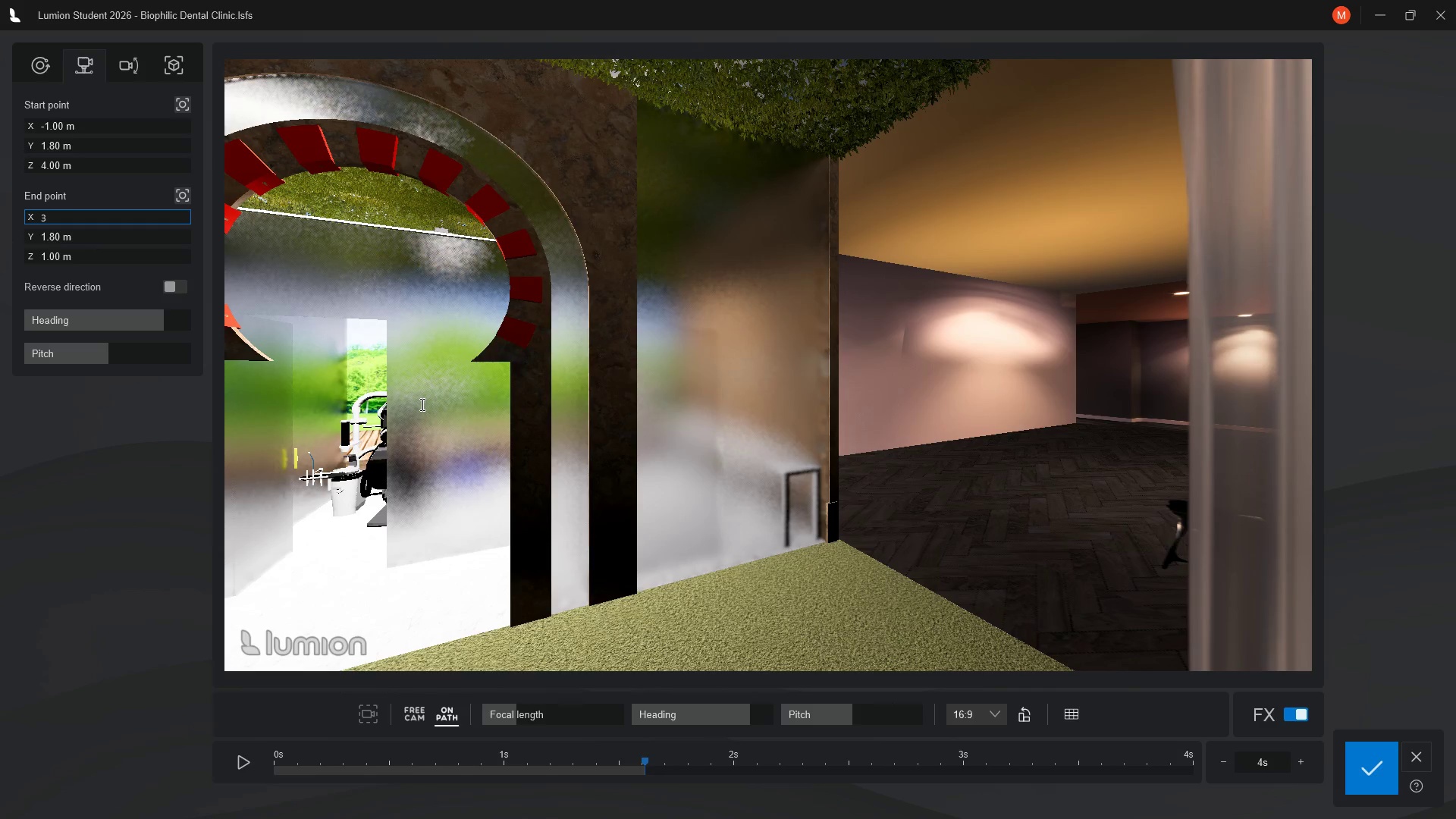 
left_click_drag(start_coordinate=[646, 759], to_coordinate=[1190, 758])
 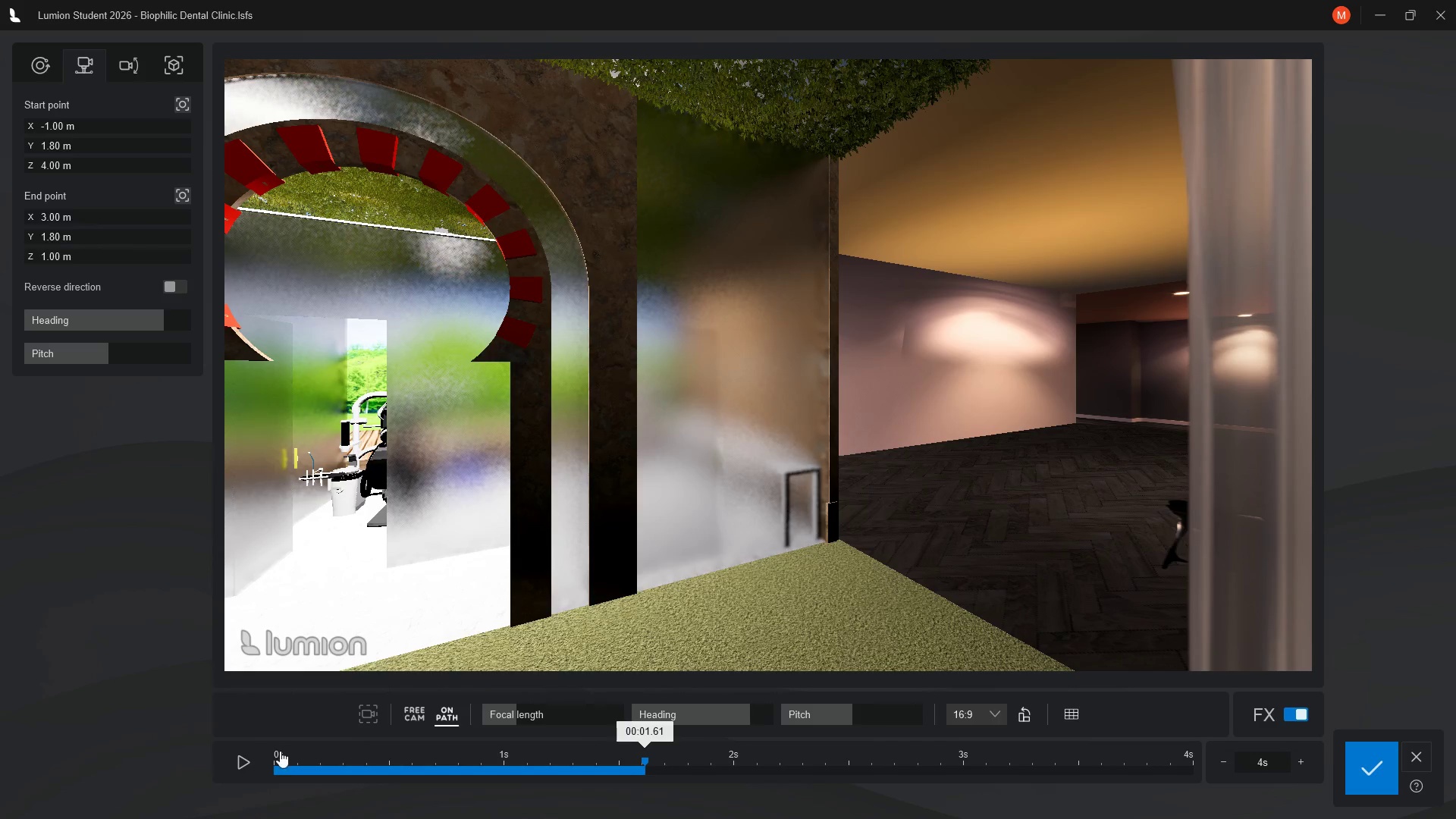 
left_click([240, 764])
 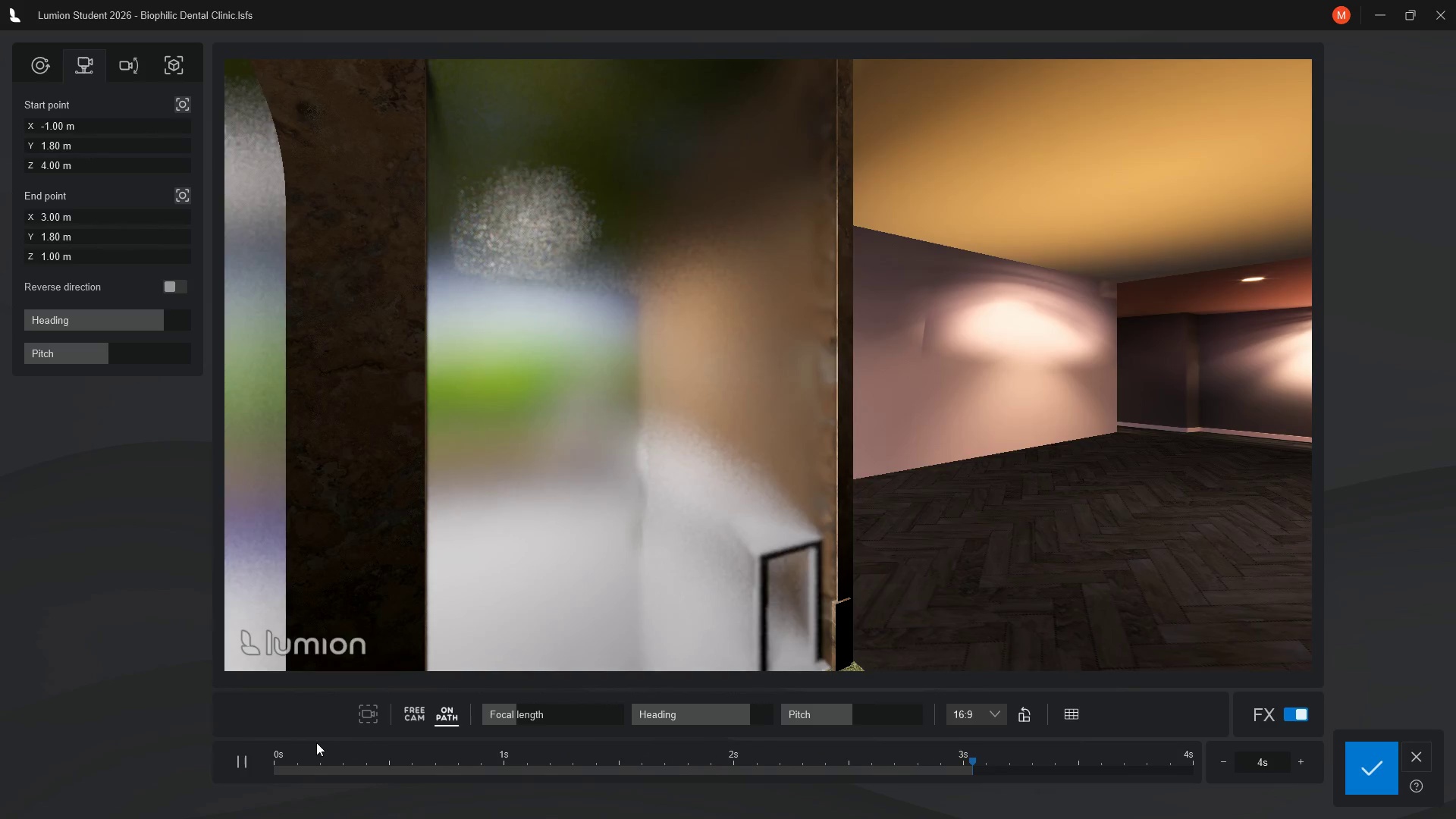 
wait(21.5)
 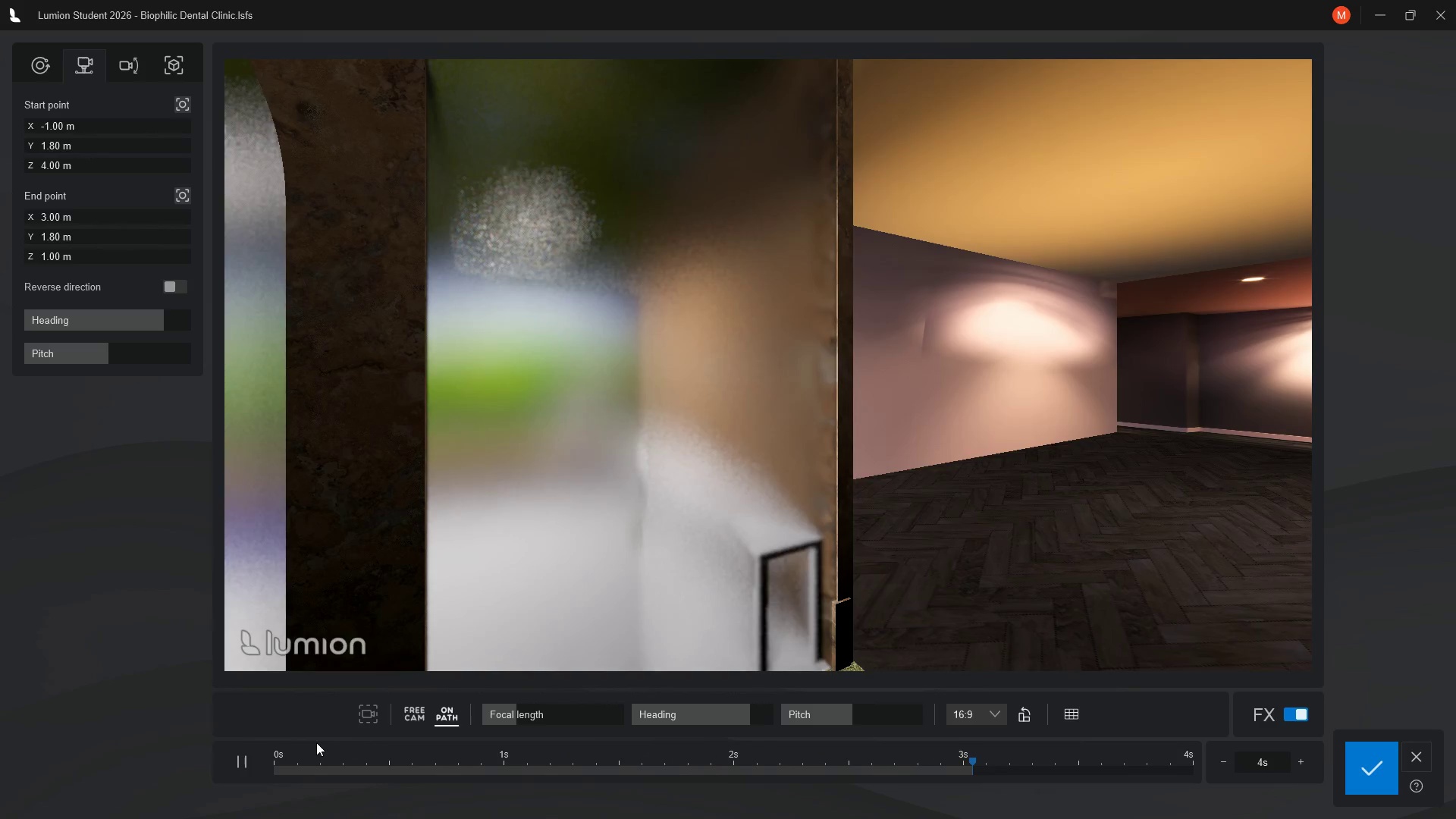 
mouse_move([124, 304])
 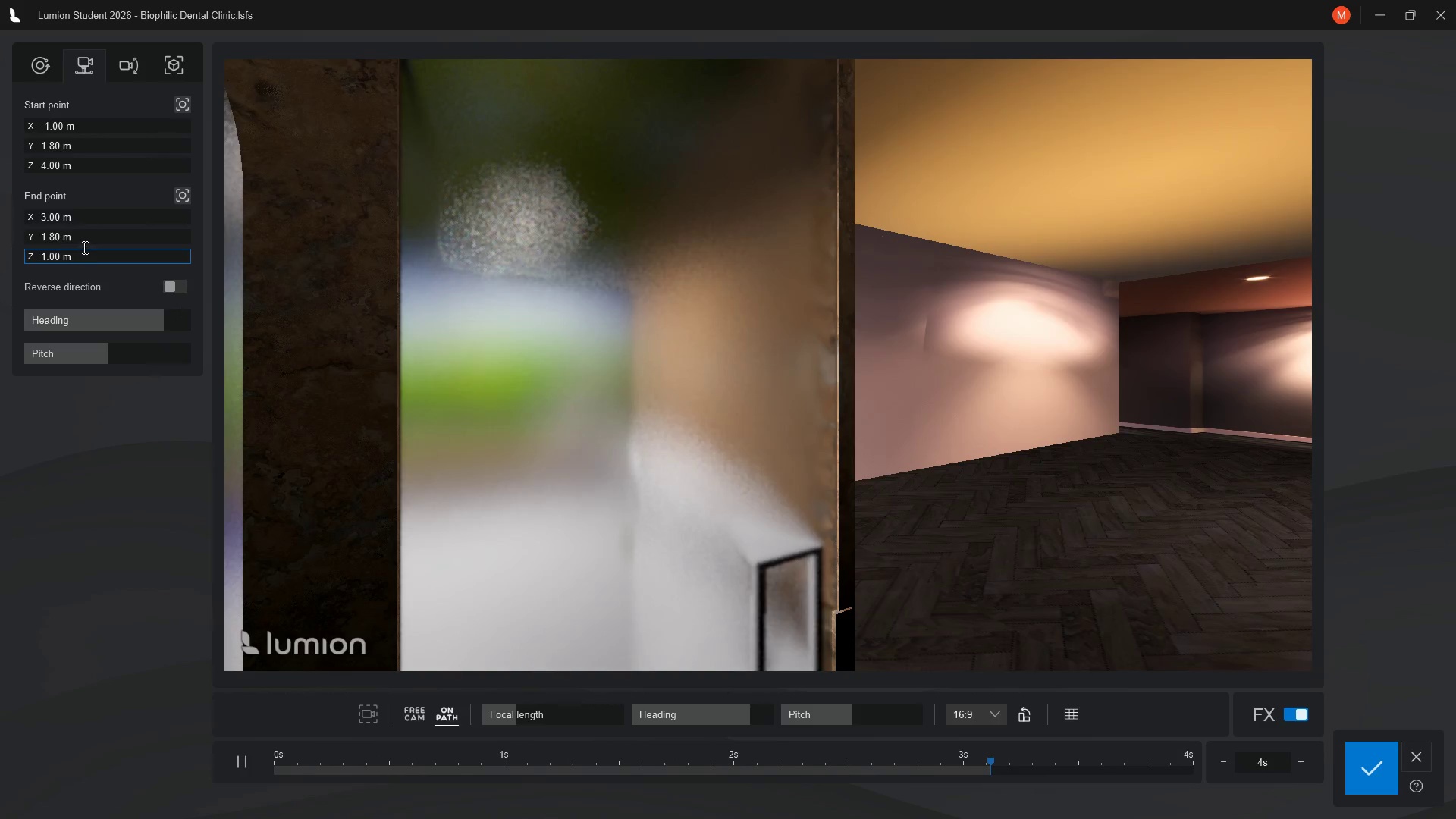 
left_click([49, 215])
 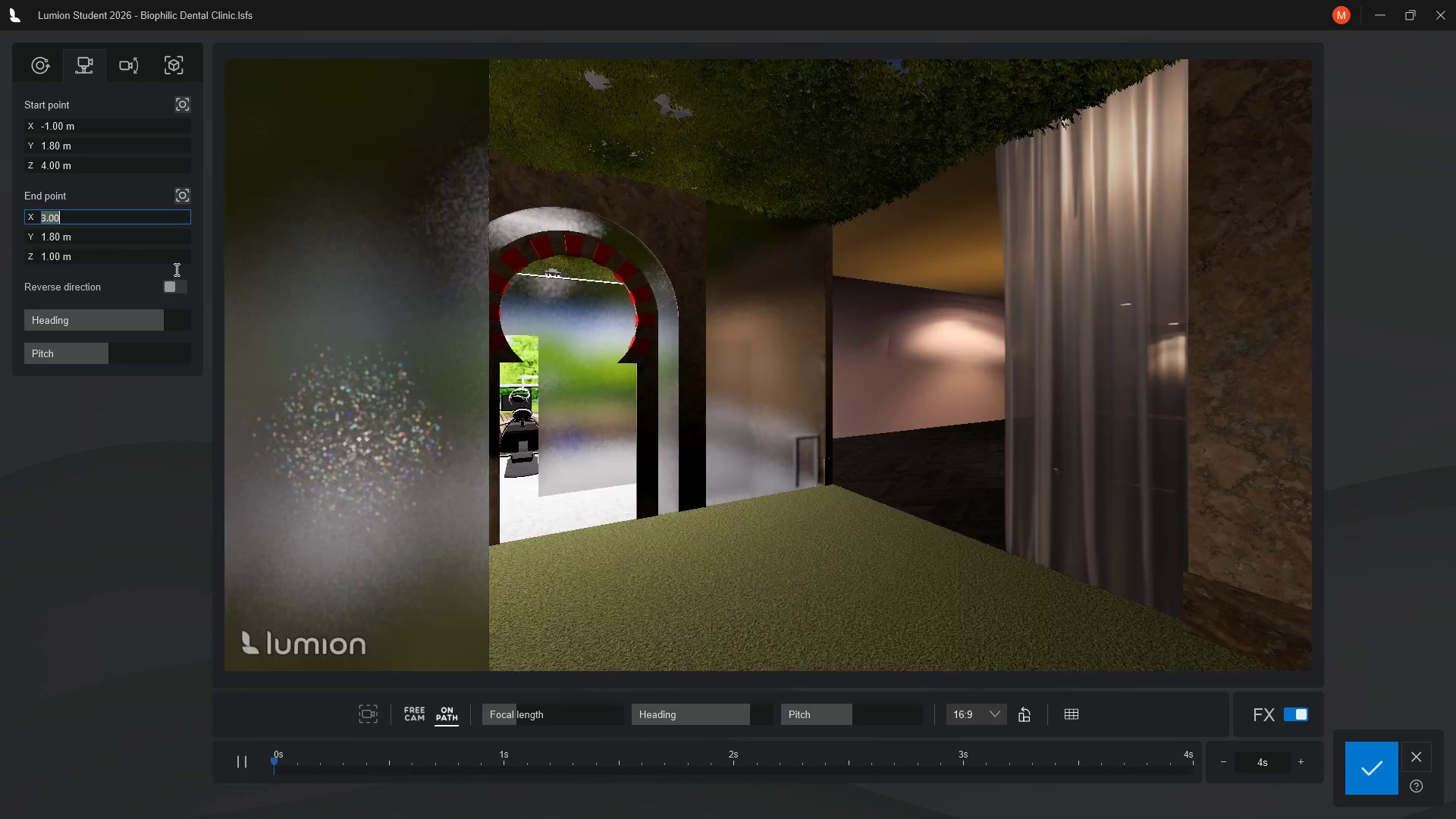 
key(2)
 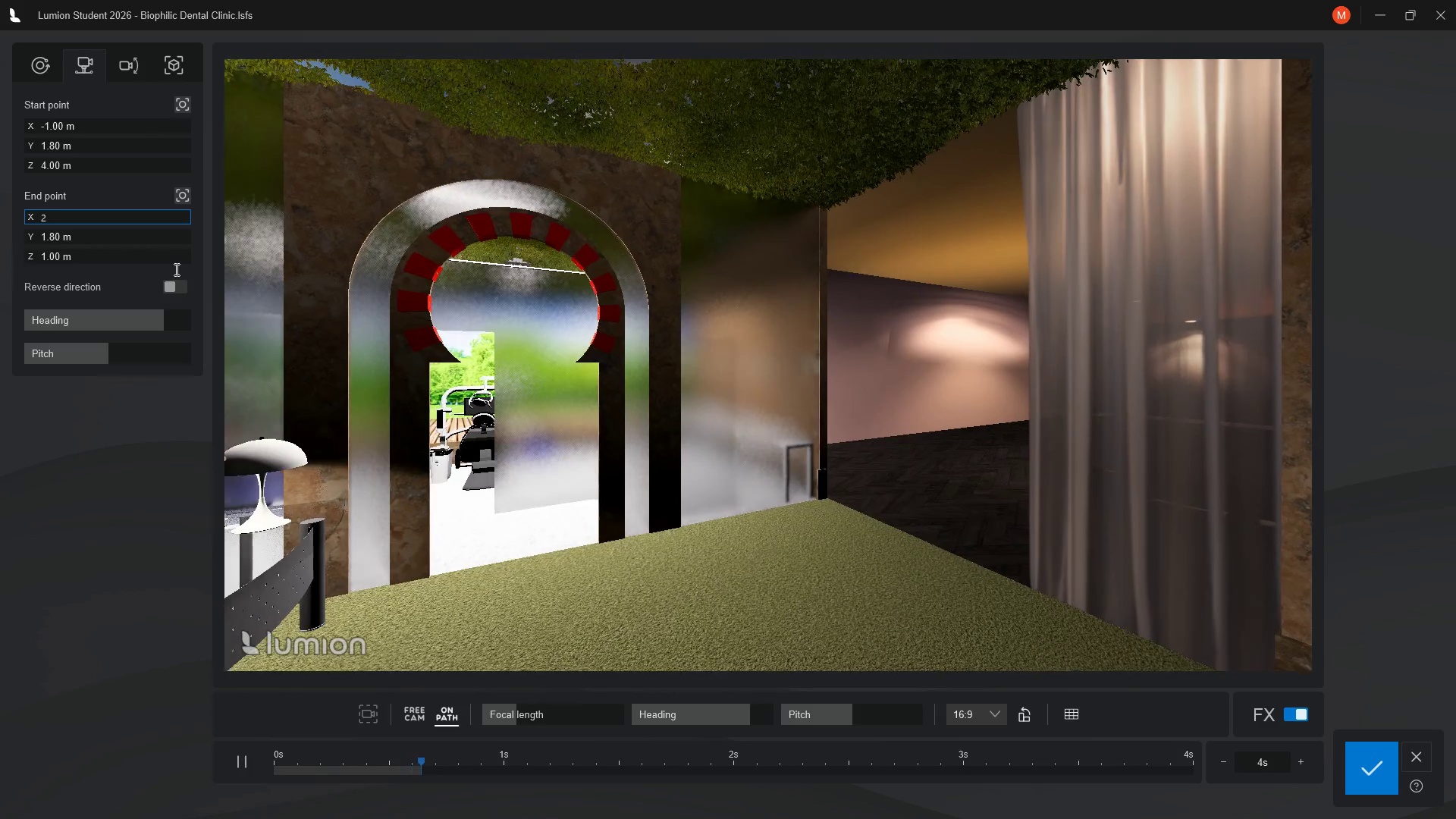 
key(Enter)
 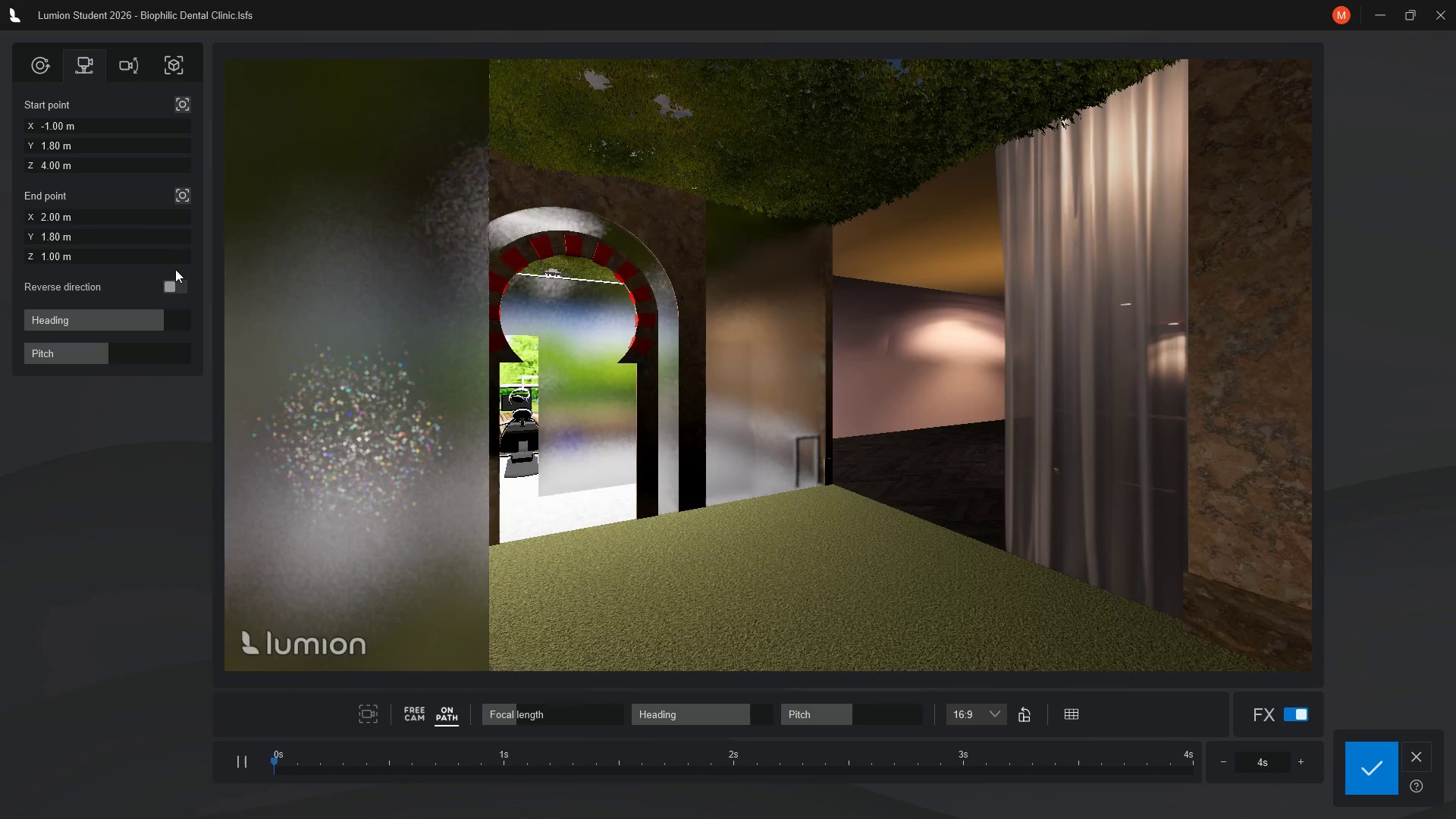 
wait(13.53)
 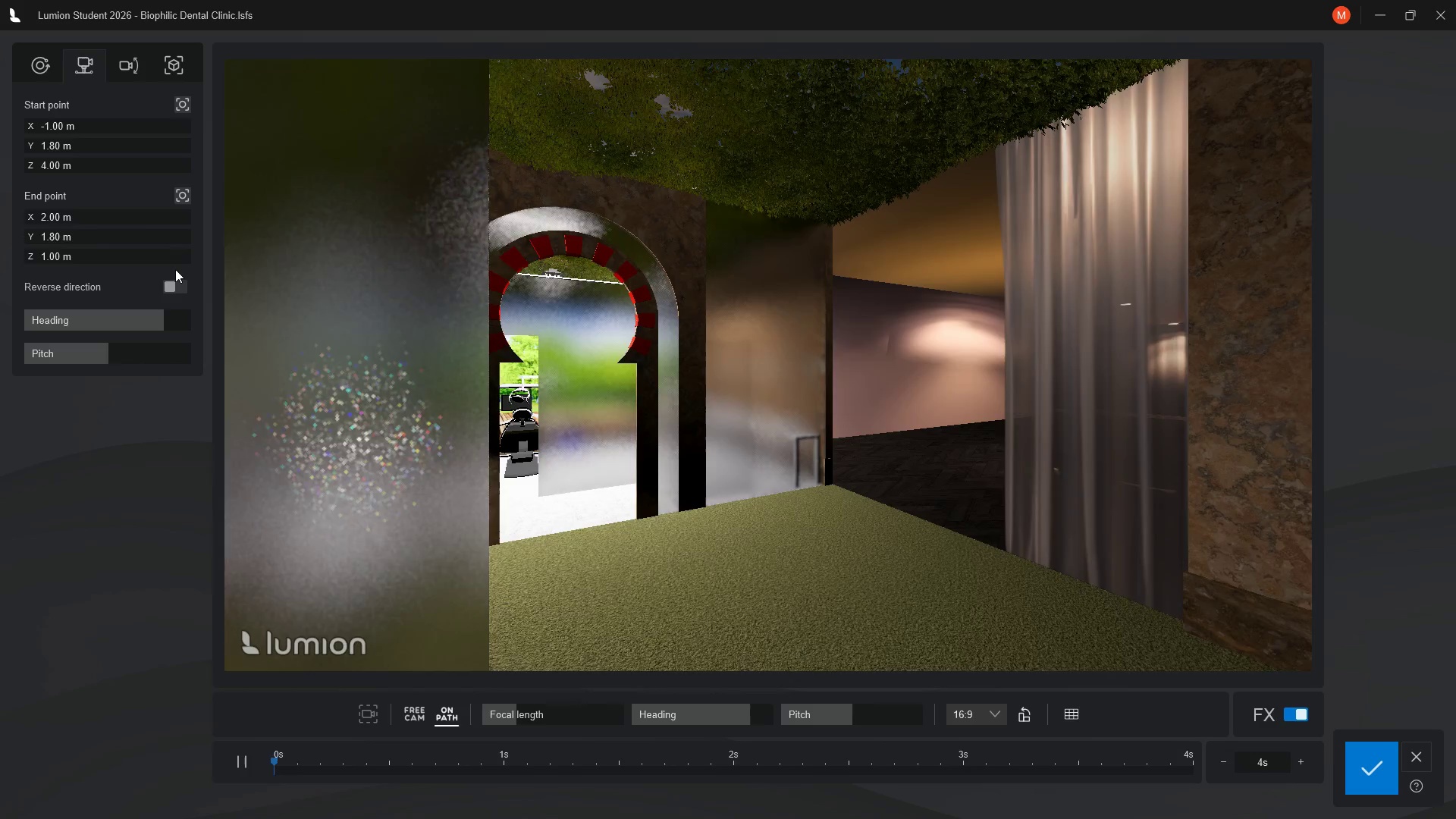 
mouse_move([172, 213])
 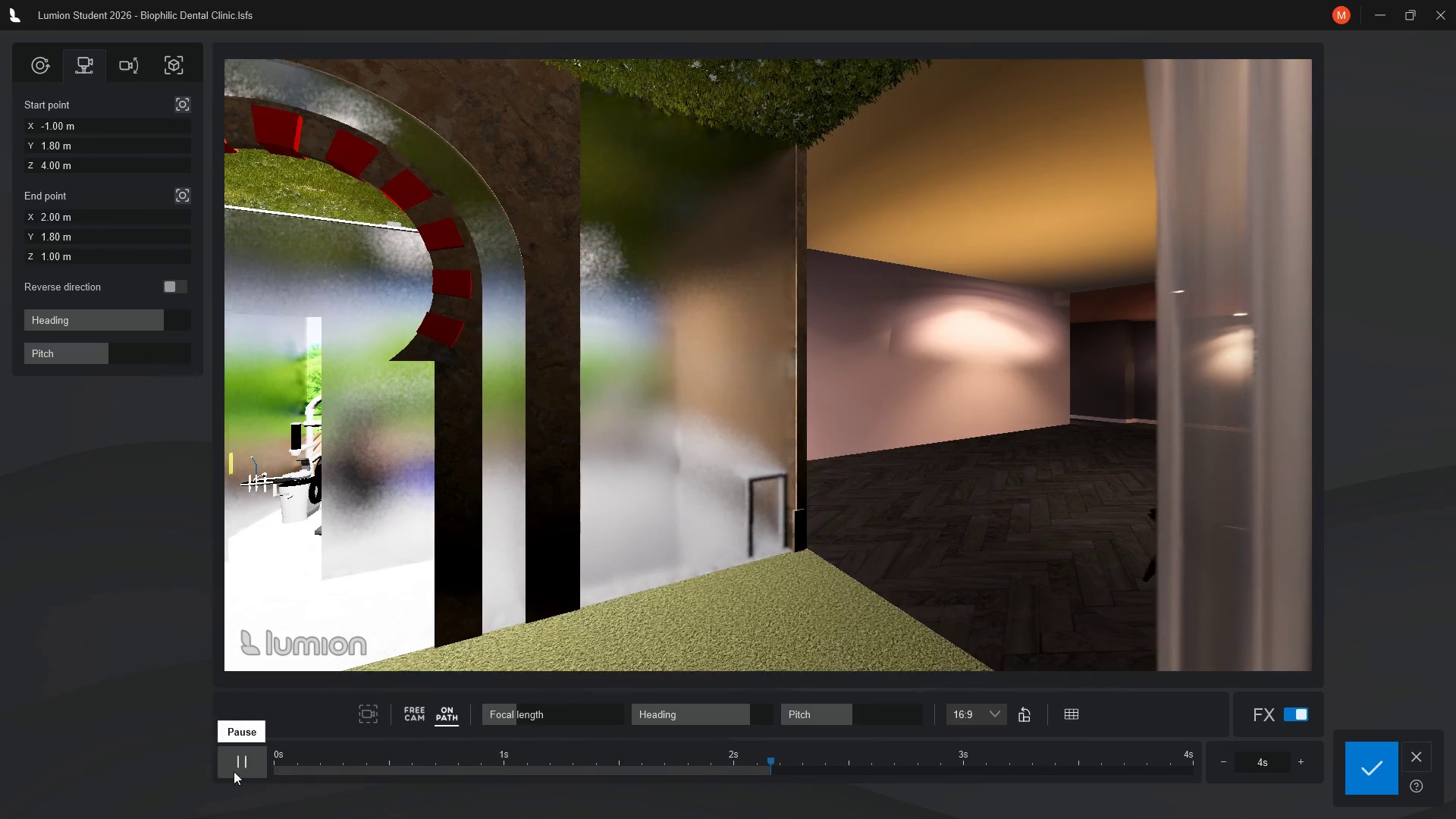 
left_click([240, 768])
 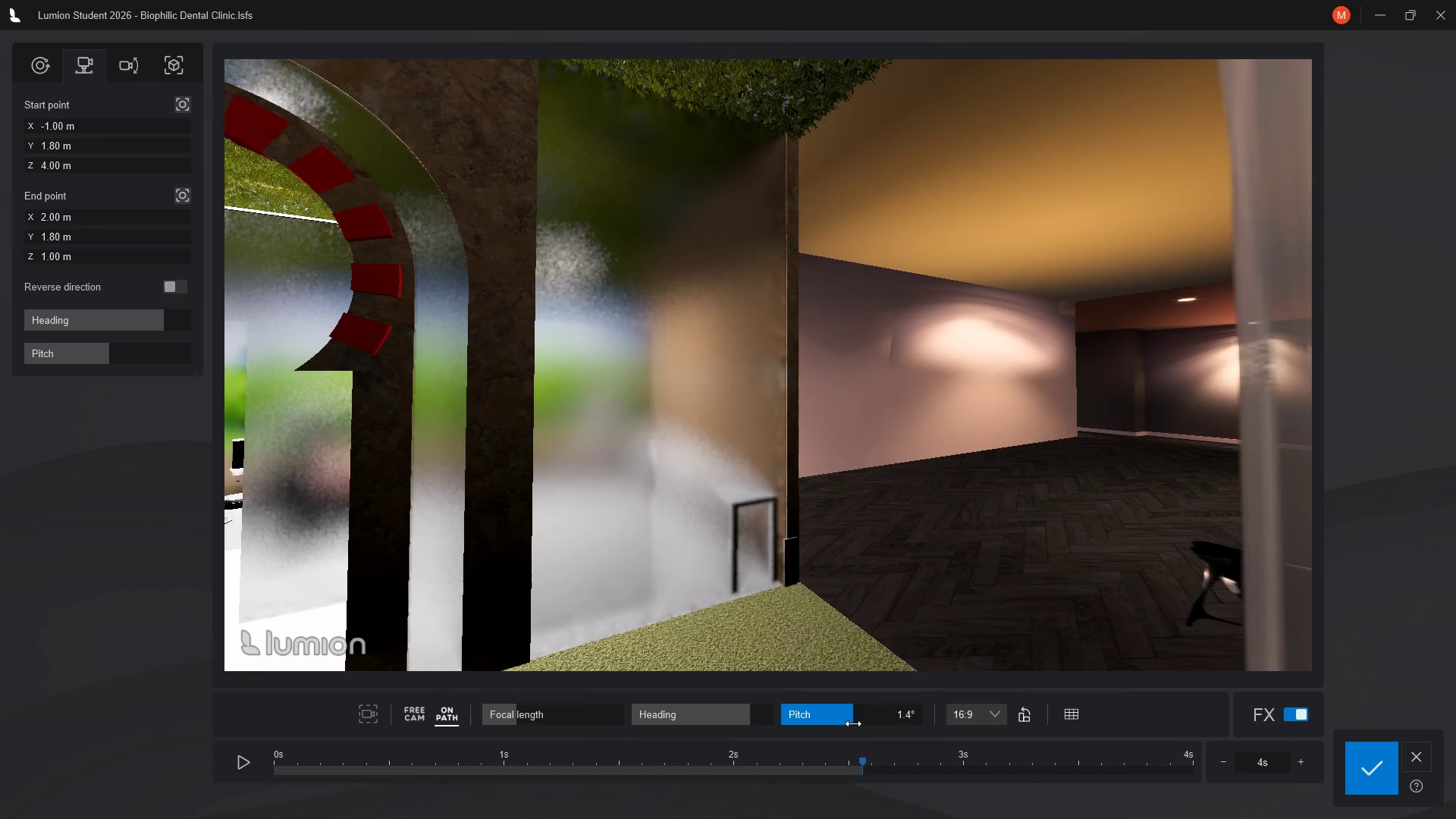 
wait(17.61)
 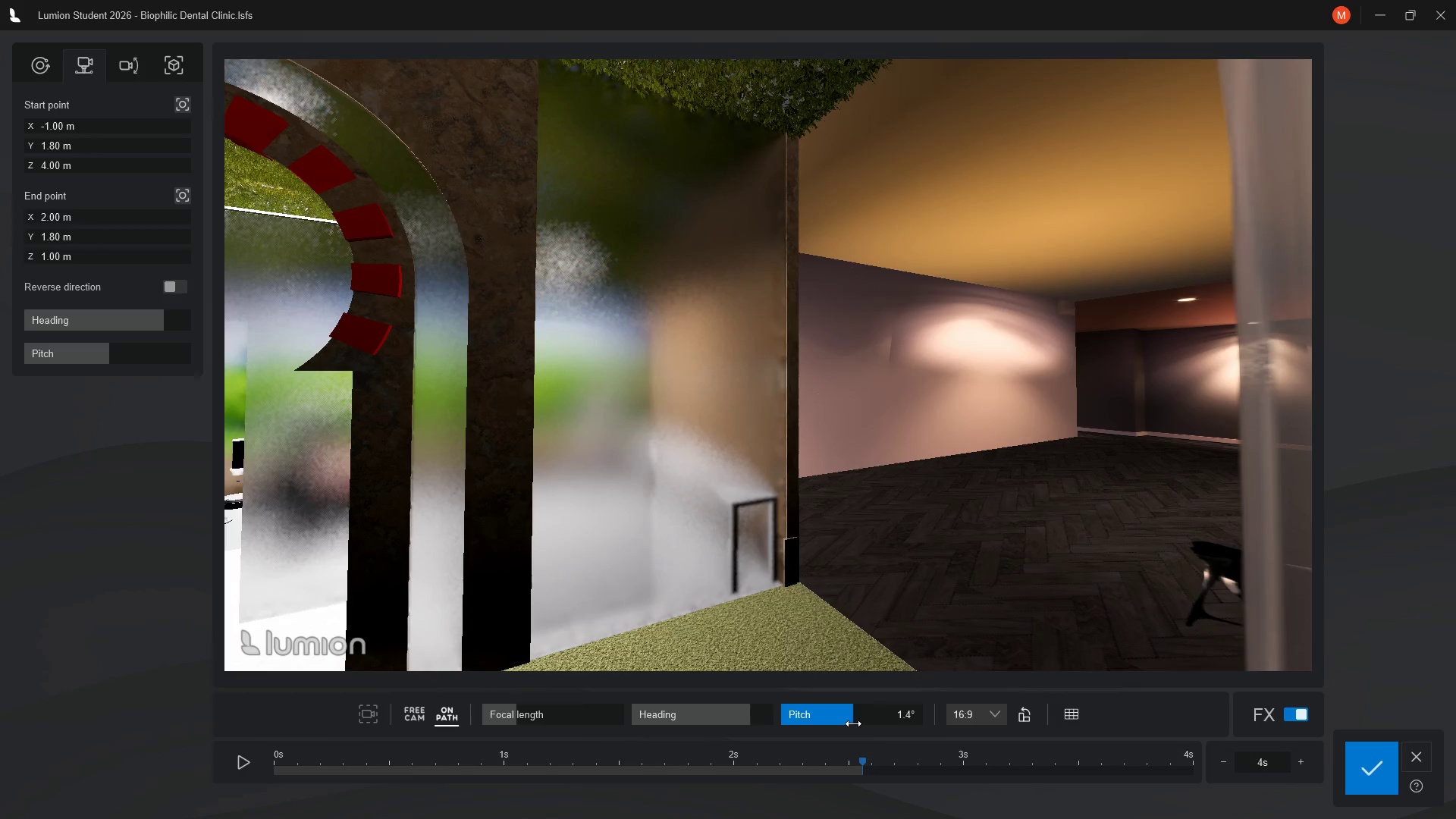 
left_click_drag(start_coordinate=[896, 718], to_coordinate=[915, 718])
 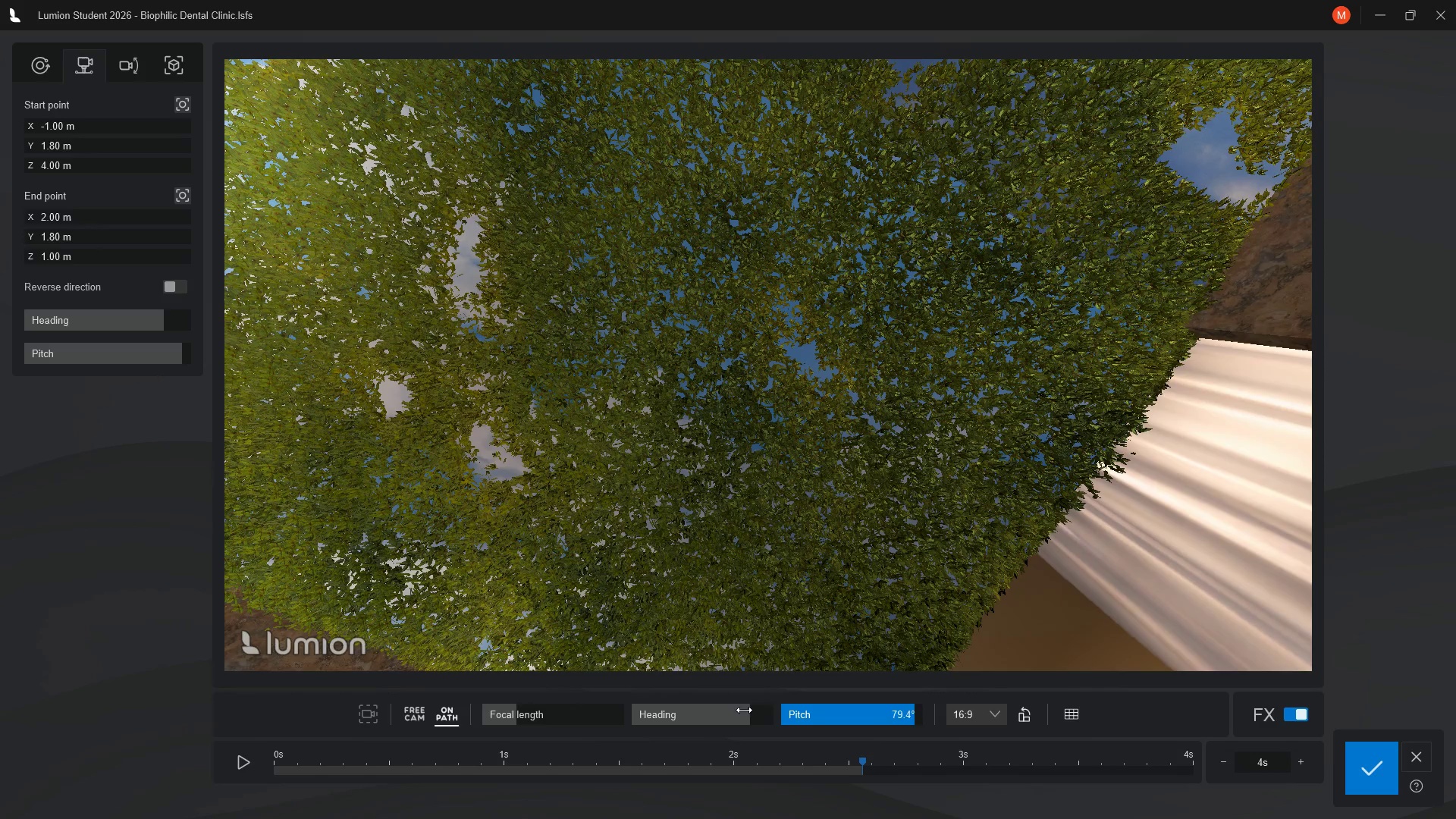 
left_click_drag(start_coordinate=[749, 711], to_coordinate=[734, 711])
 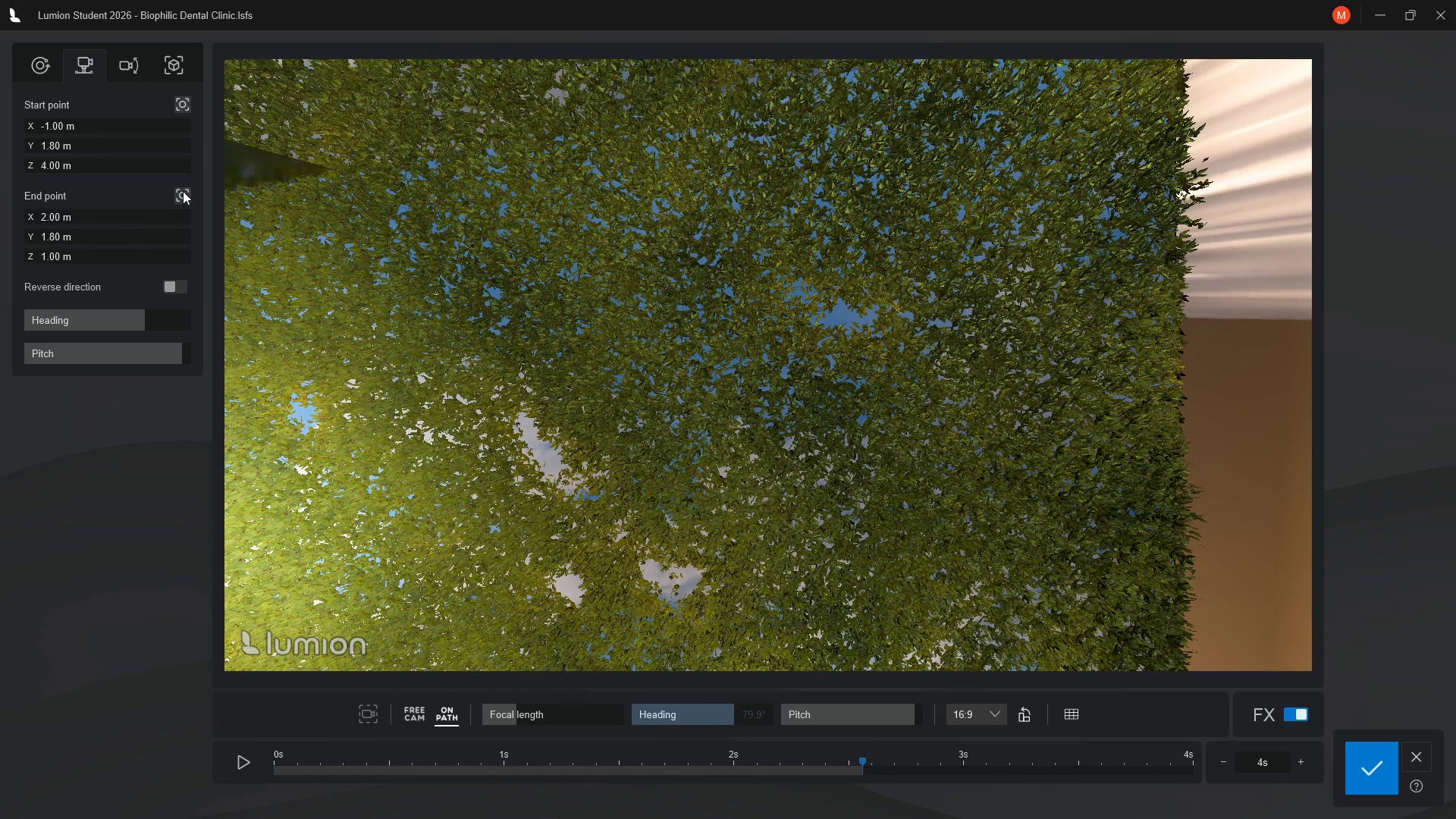 
left_click([183, 191])
 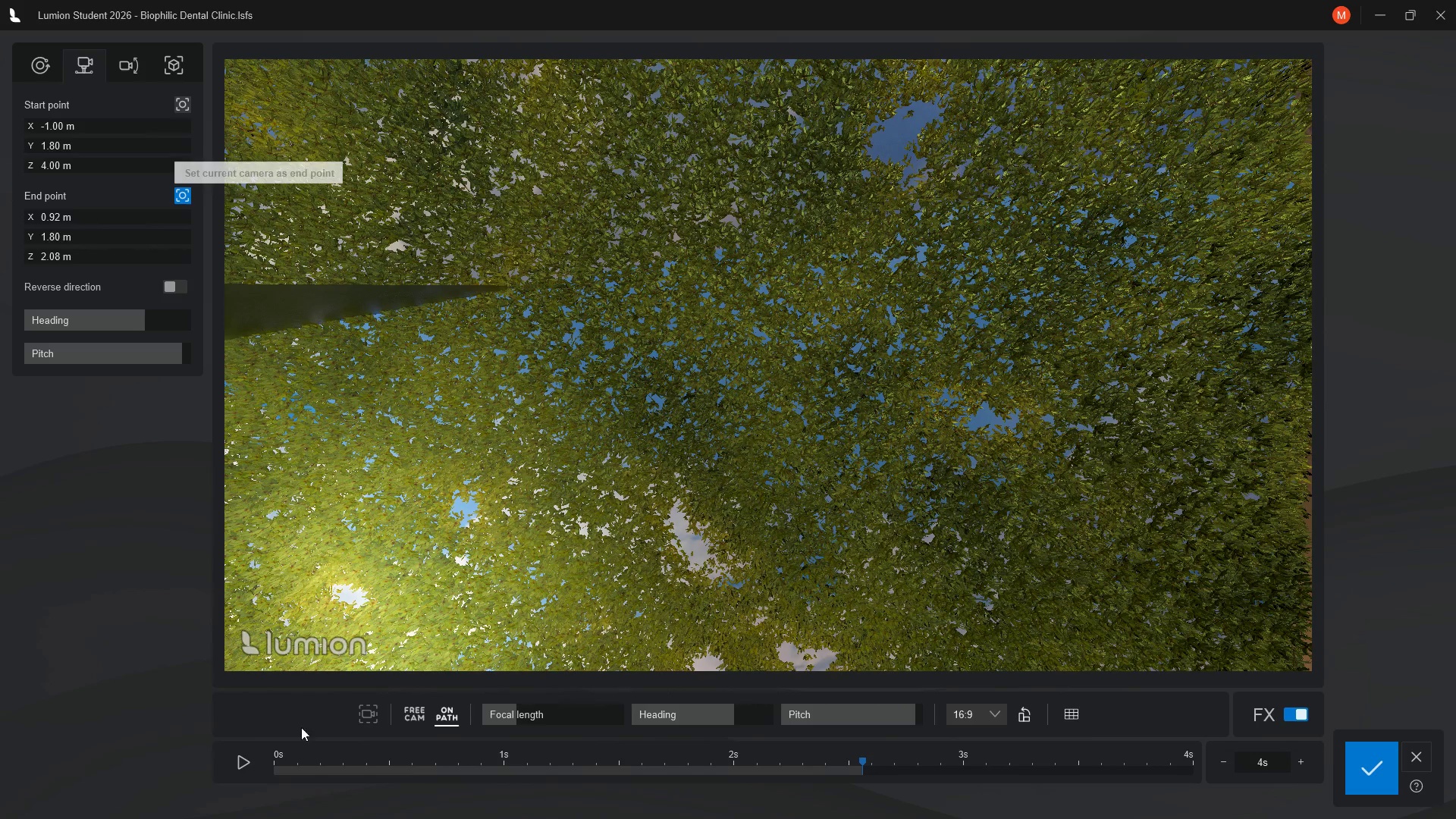 
left_click([233, 768])
 